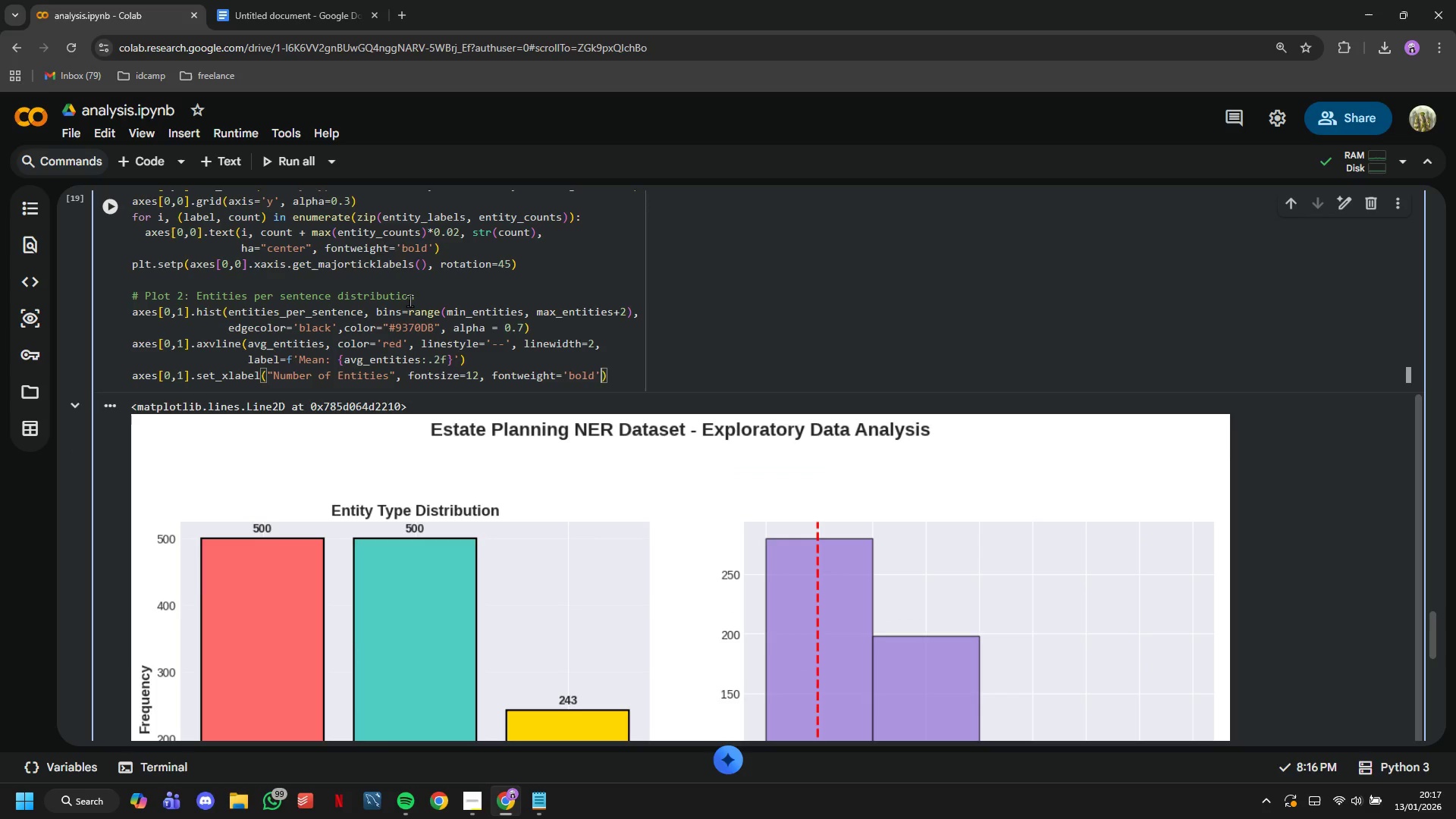 
key(ArrowRight)
 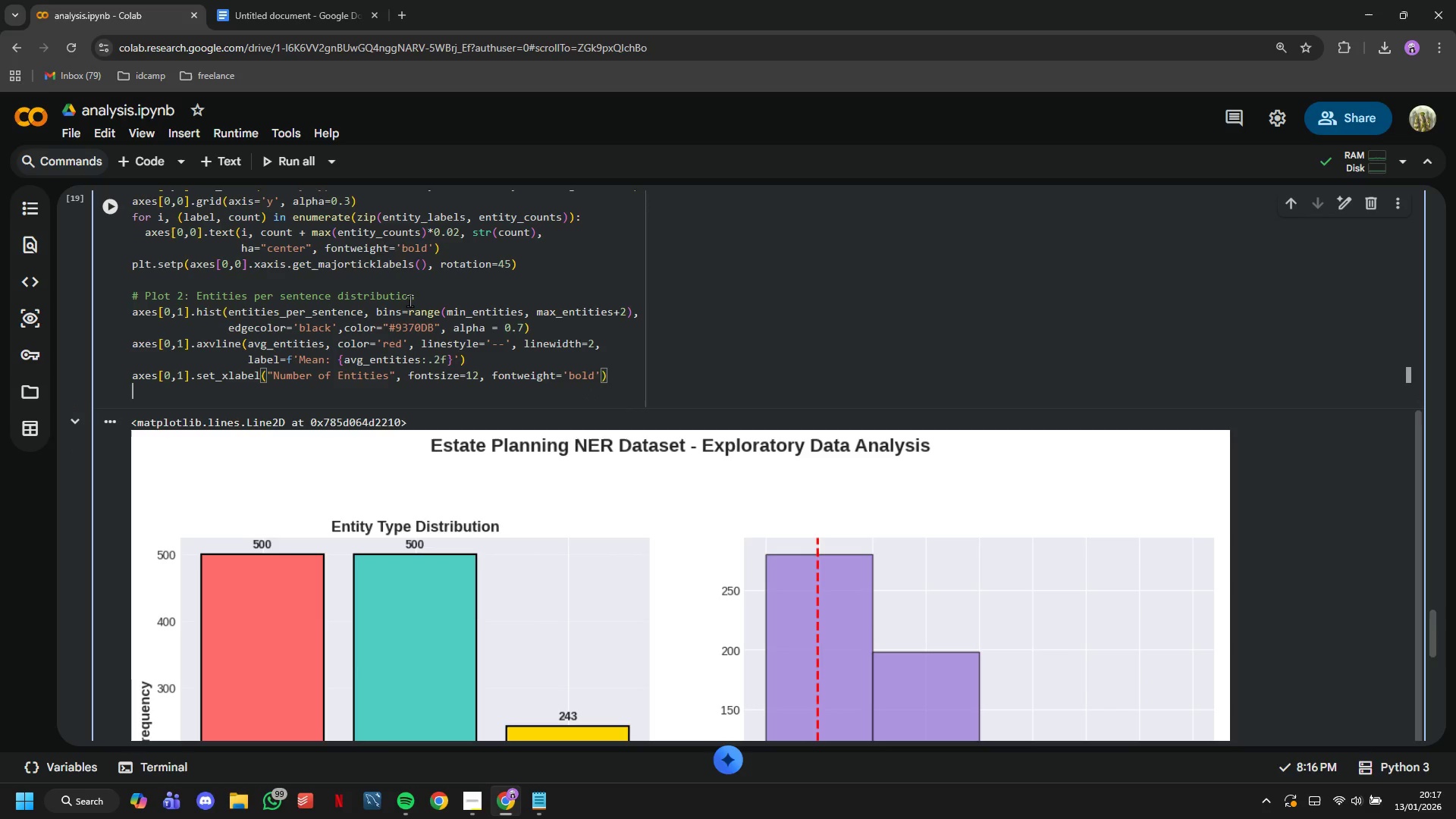 
key(Enter)
 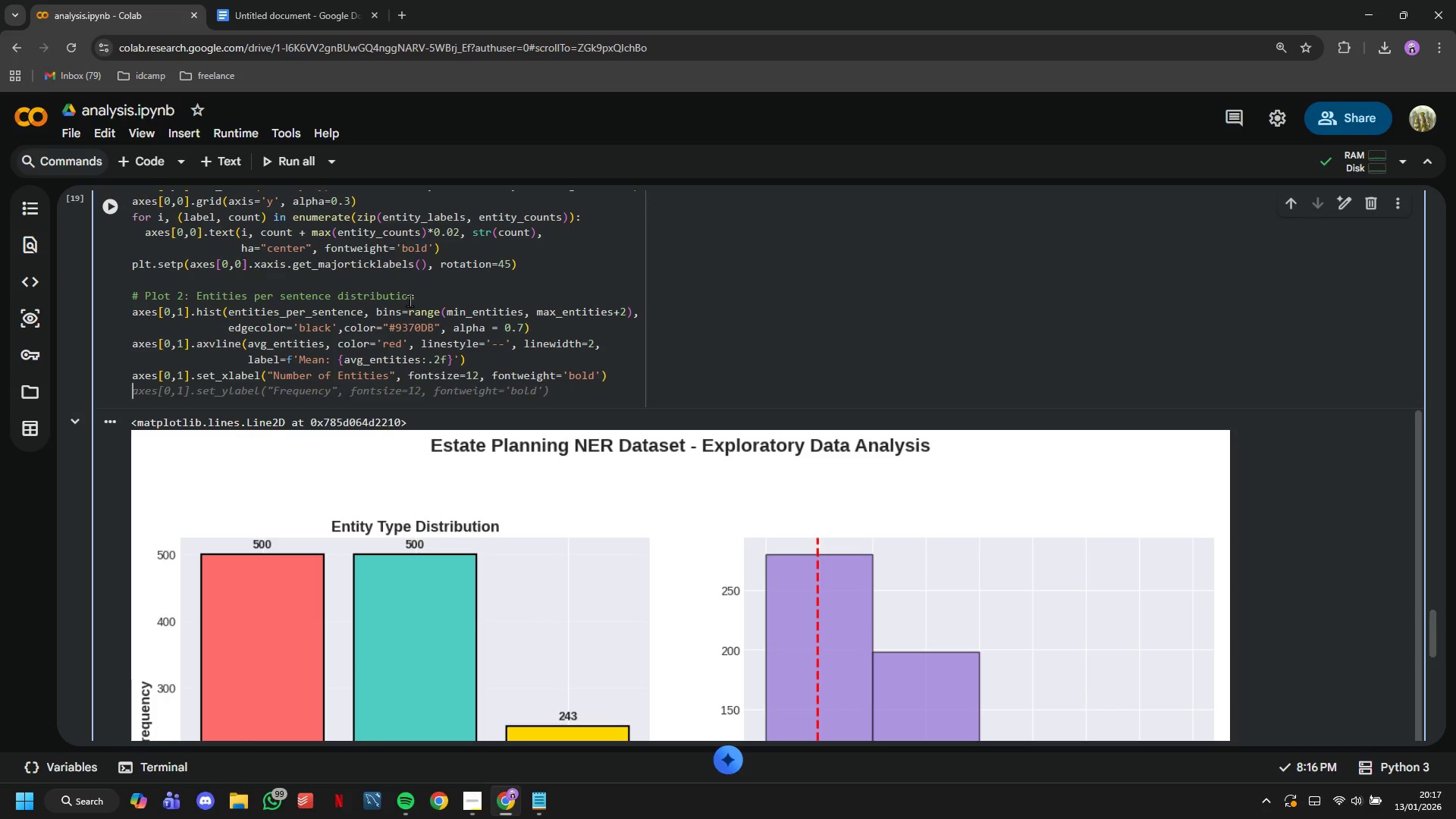 
type(axes[0,1)
 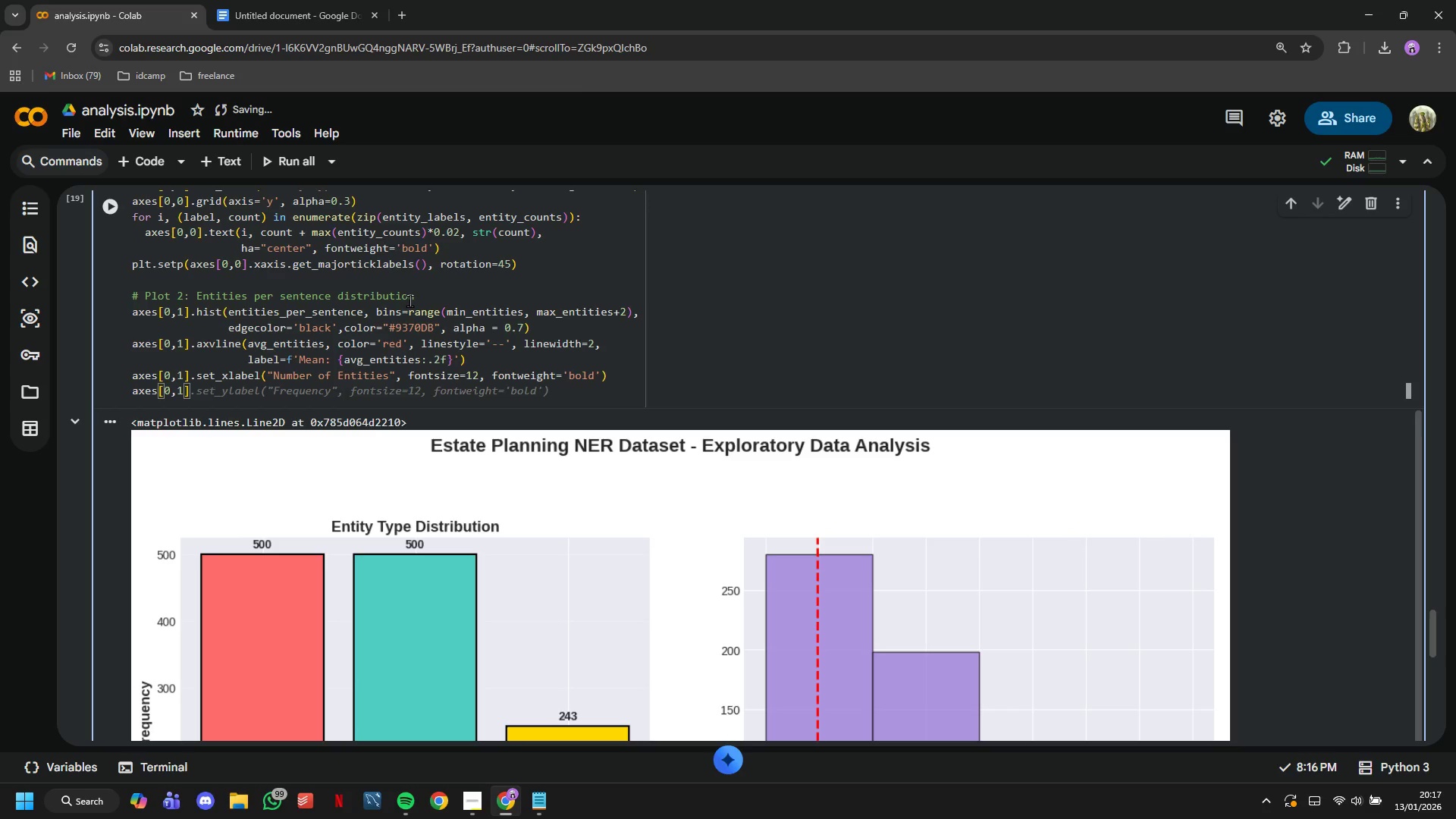 
key(ArrowRight)
 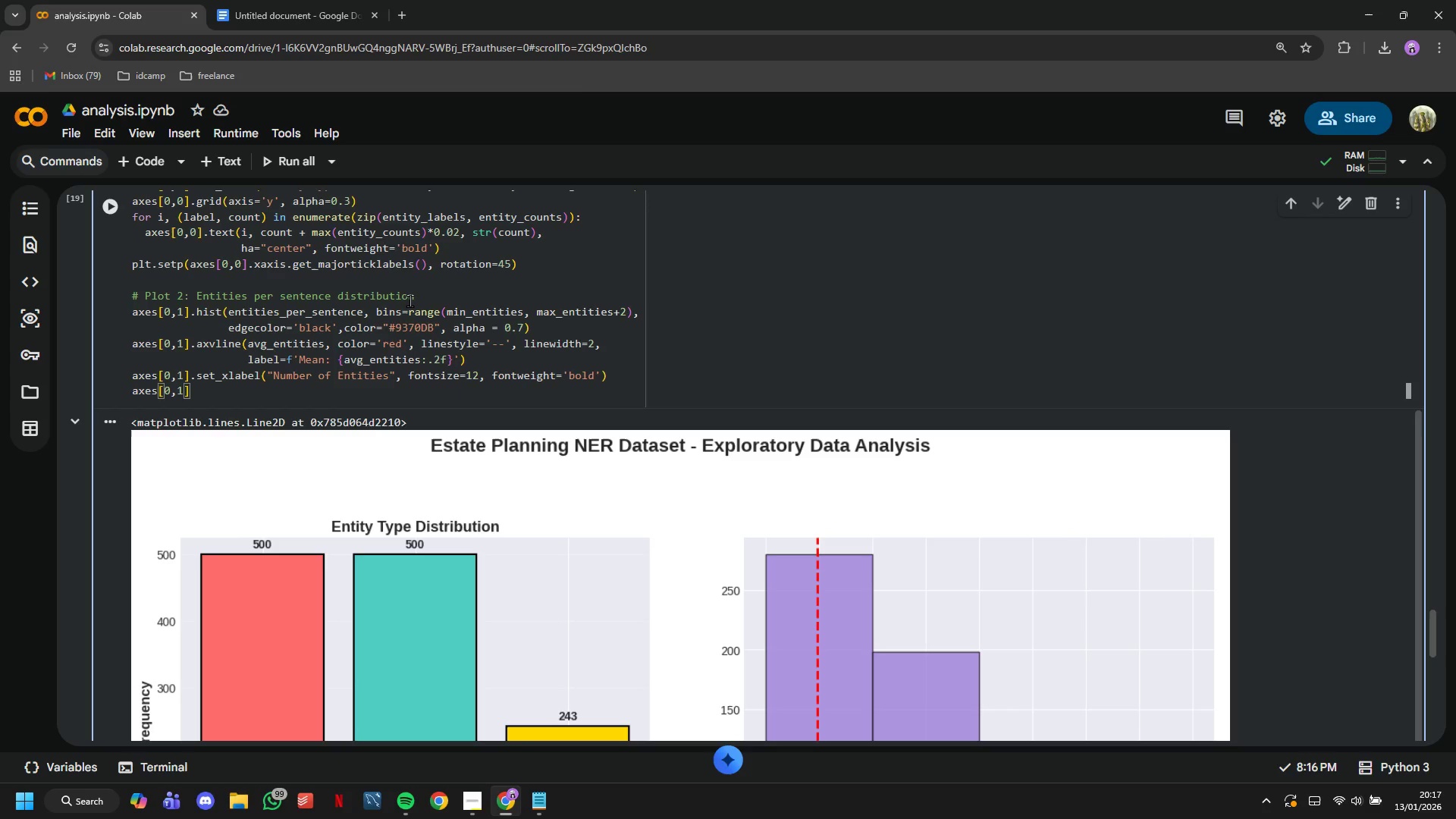 
key(ArrowRight)
 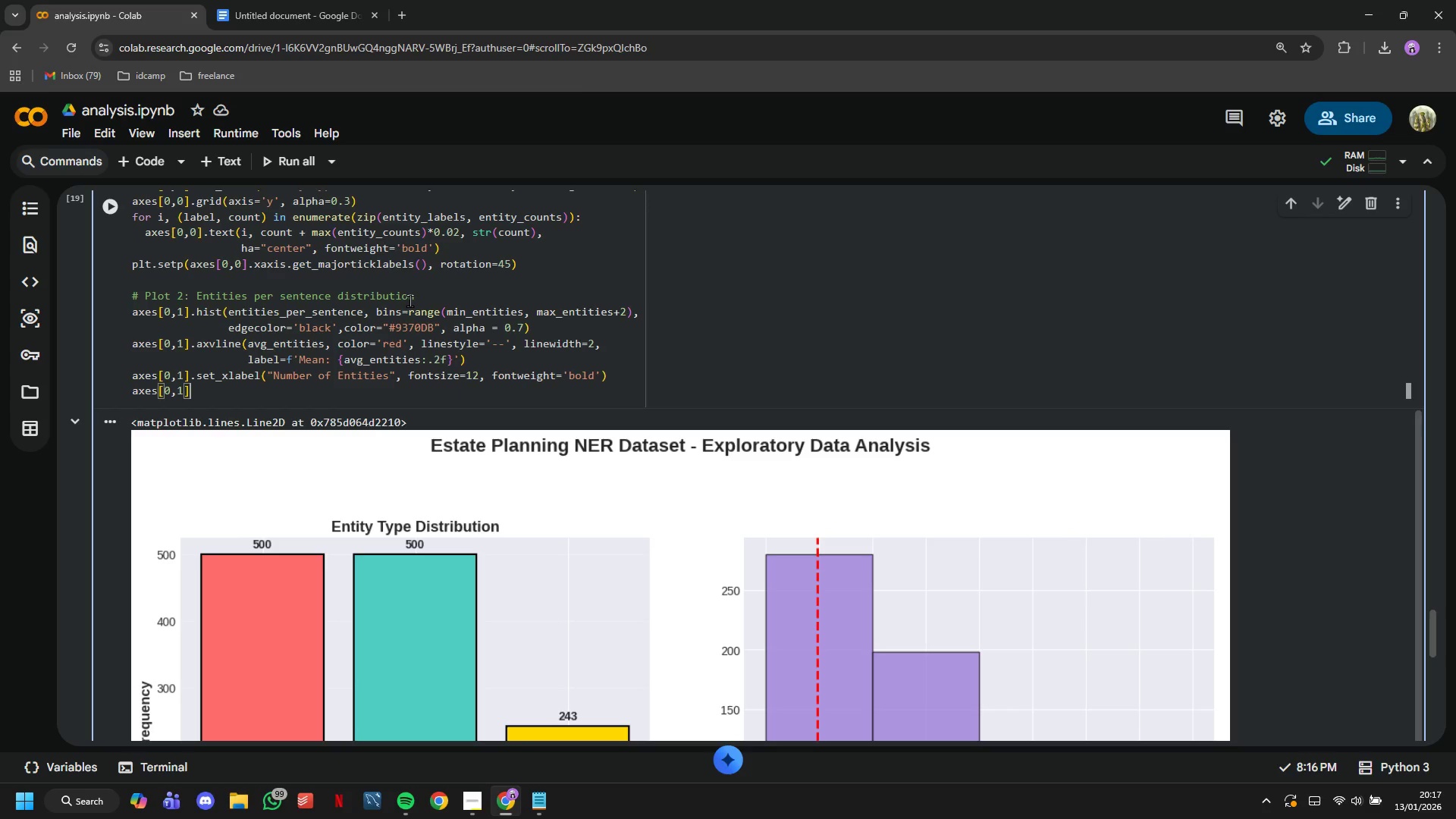 
type(.set_ylabel("Frequency)
 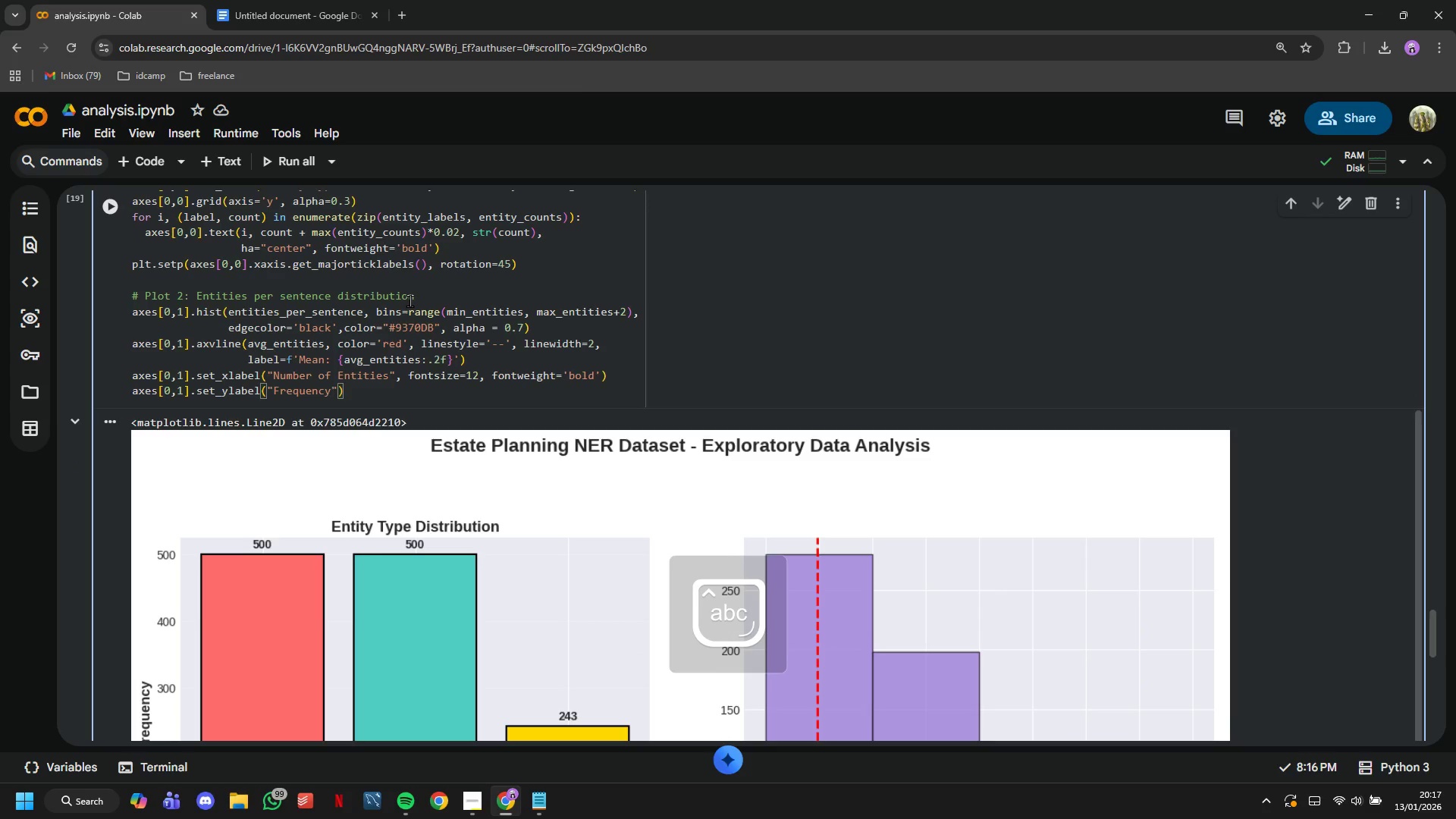 
key(ArrowRight)
 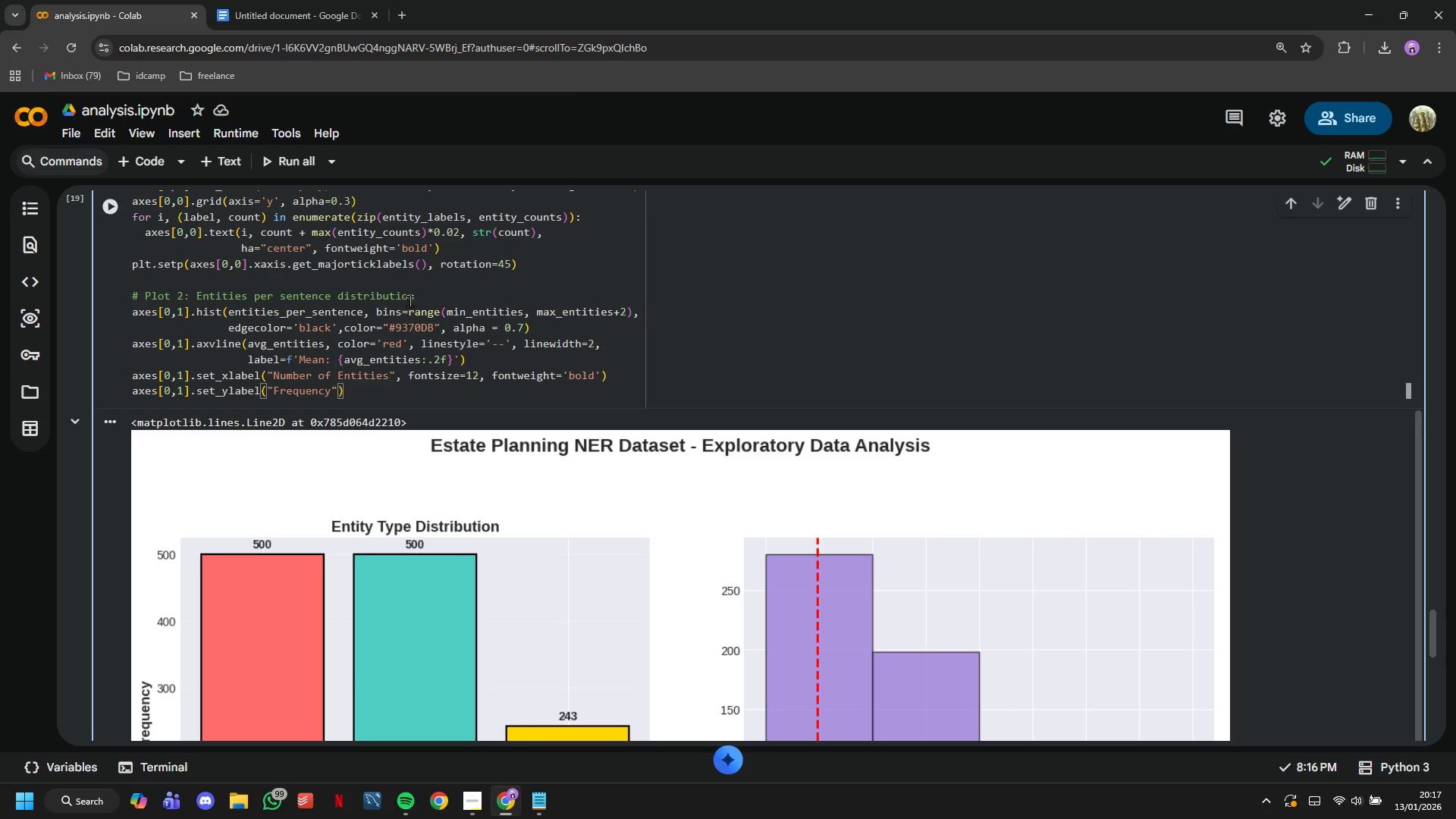 
type(, fi)
key(Backspace)
type(ontsize )
 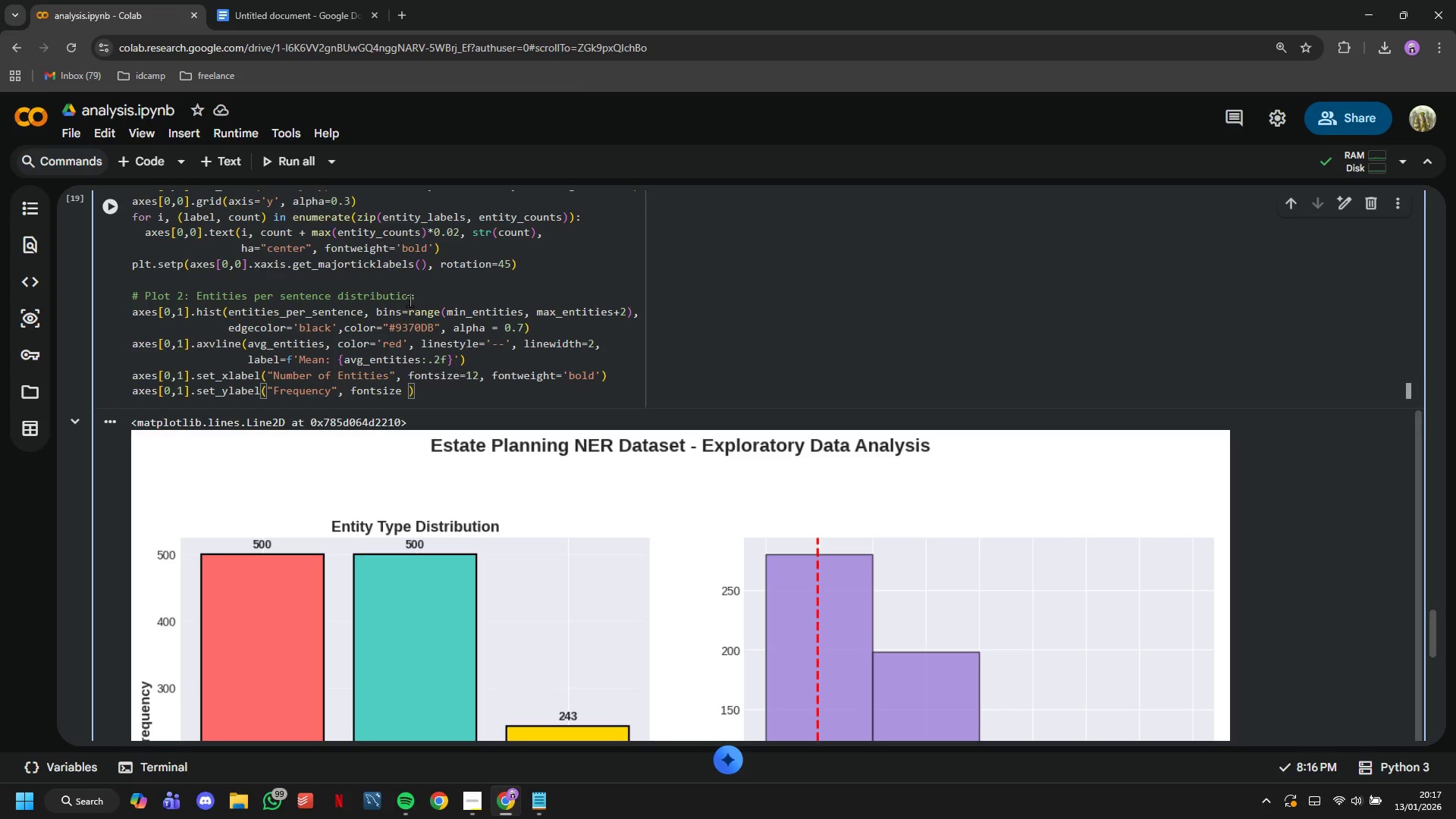 
key(Backspace)
type(=12, fontweight="bold)
 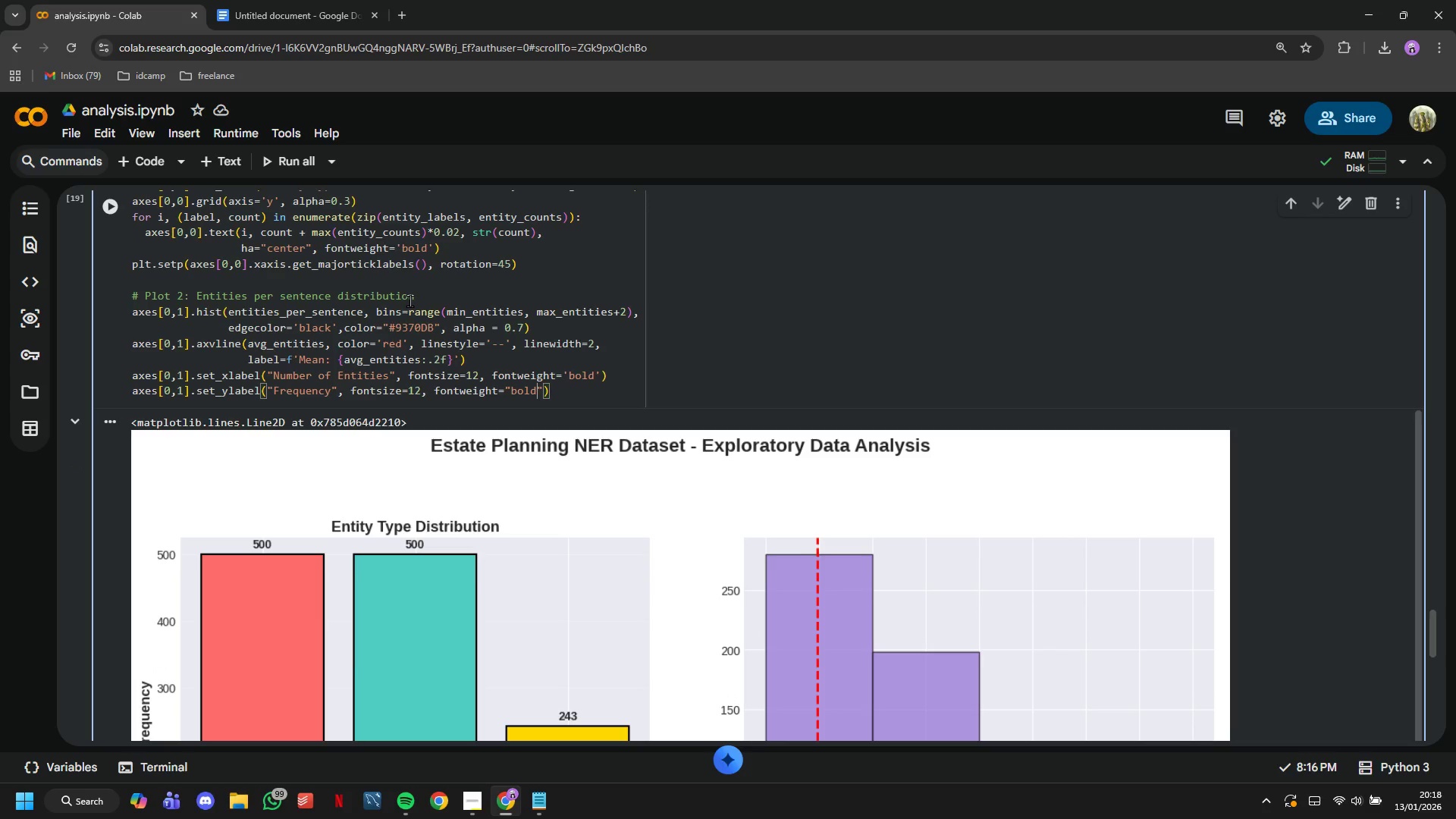 
key(ArrowRight)
 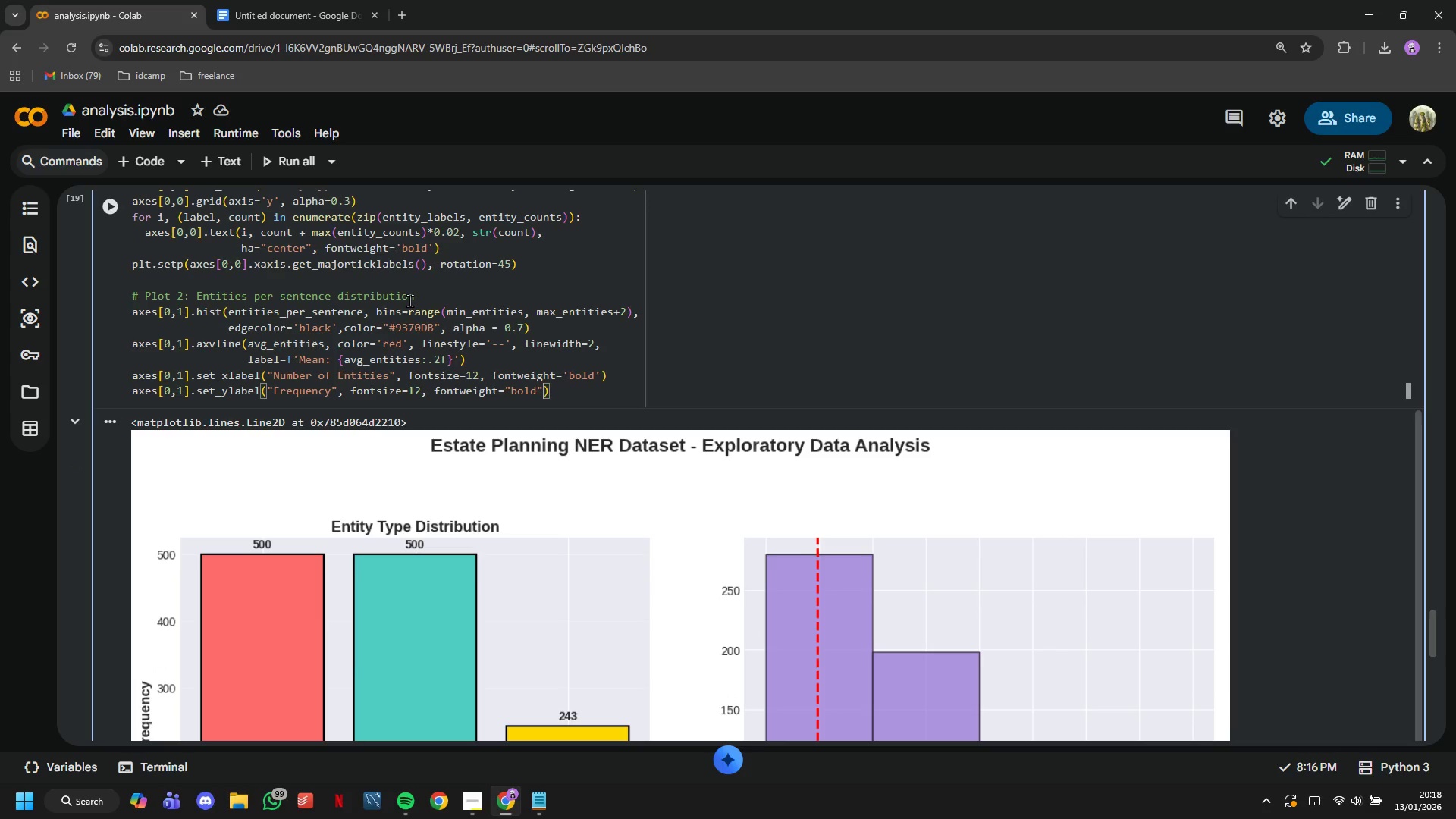 
key(ArrowRight)
 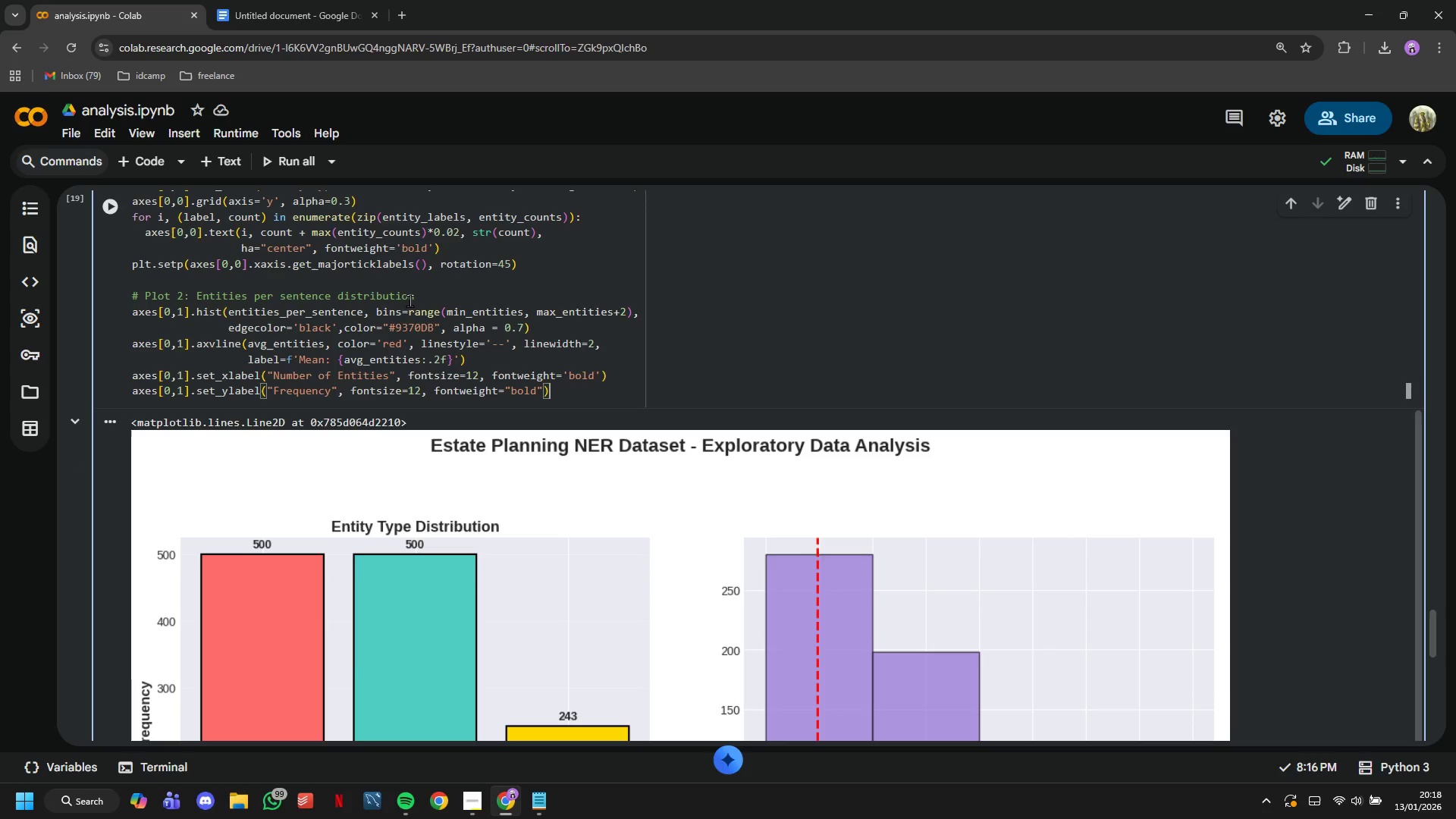 
key(Enter)
 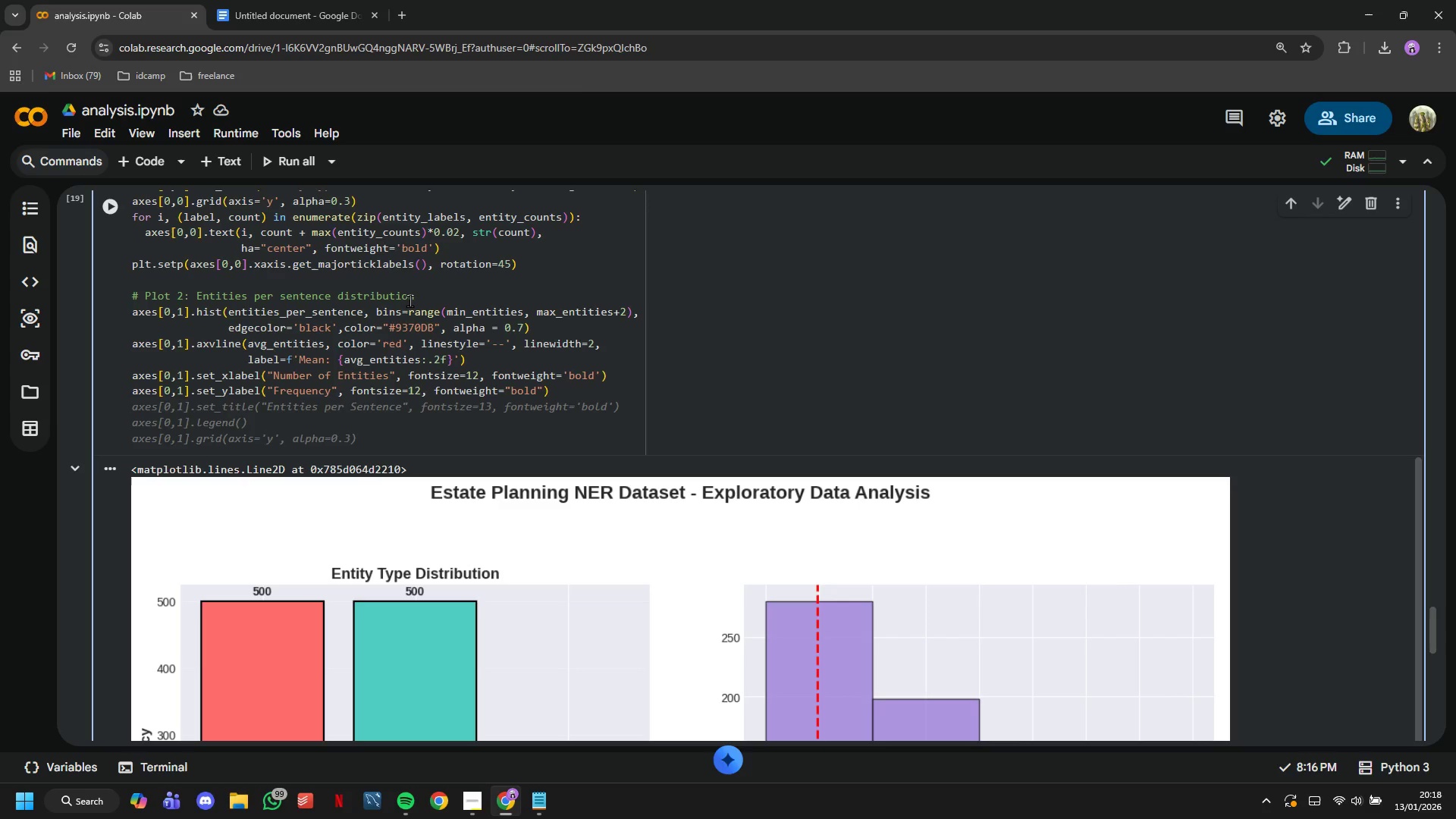 
key(Tab)
 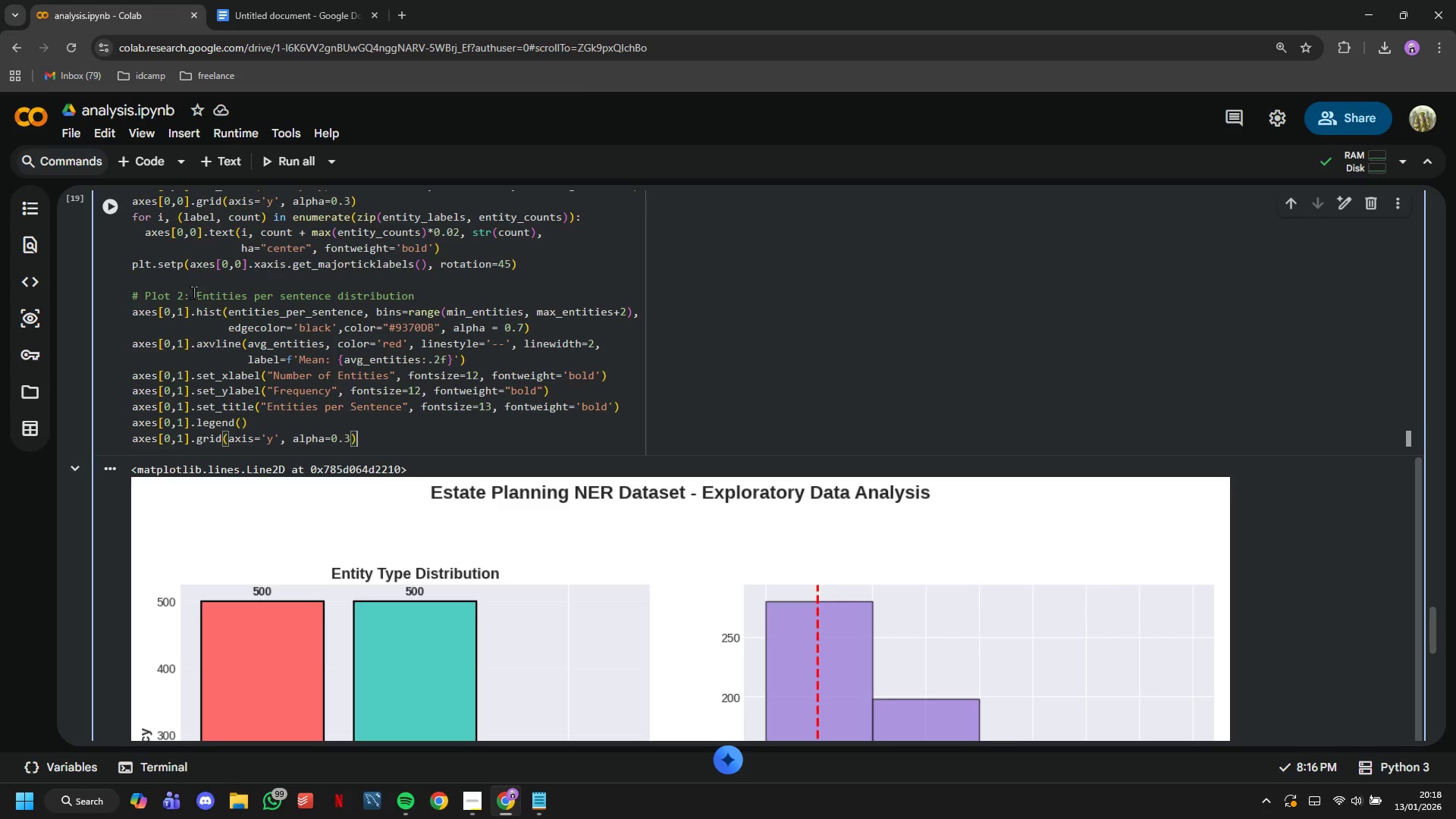 
left_click([105, 215])
 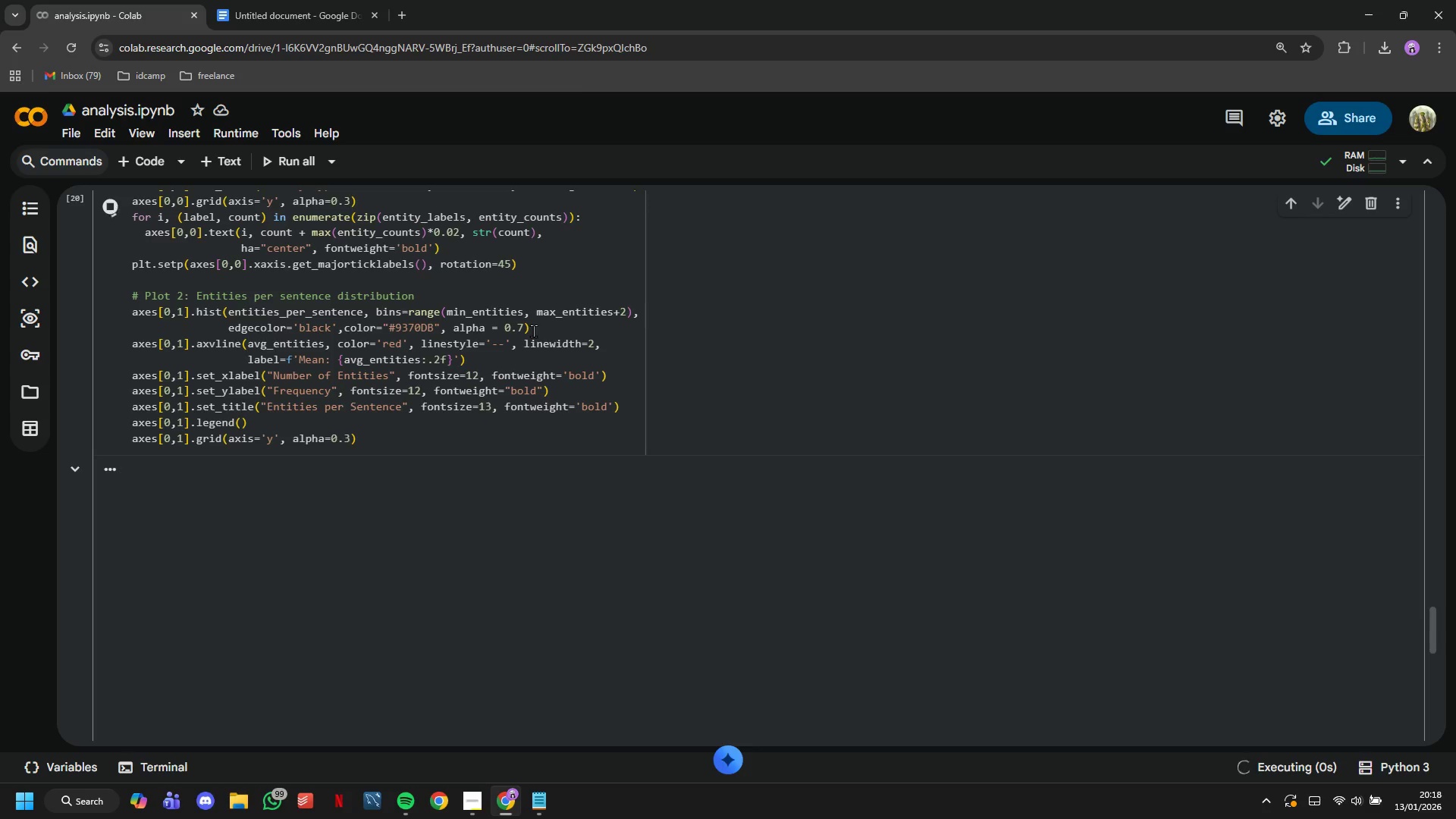 
scroll: coordinate [533, 331], scroll_direction: down, amount: 3.0
 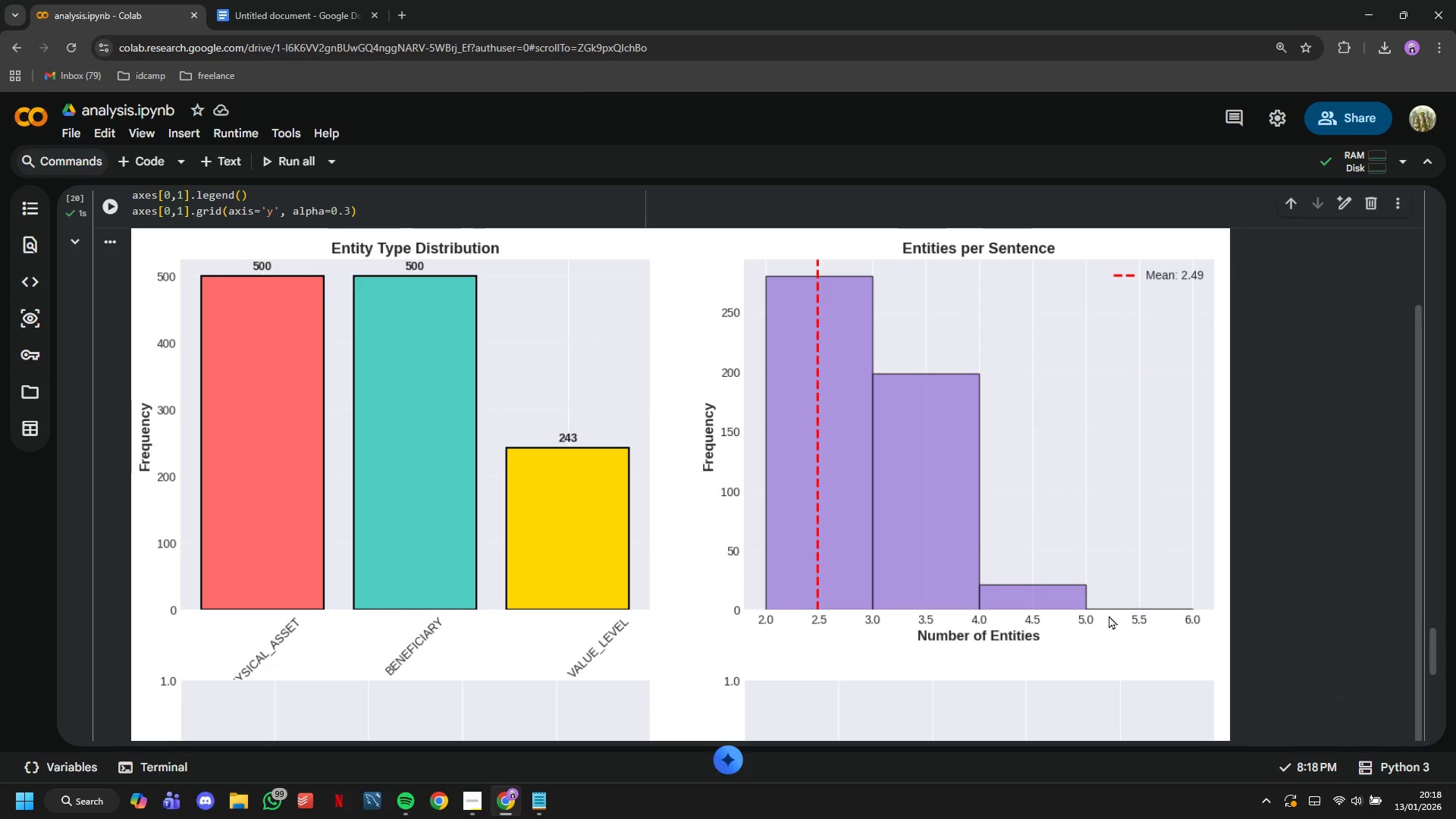 
scroll: coordinate [992, 582], scroll_direction: up, amount: 4.0
 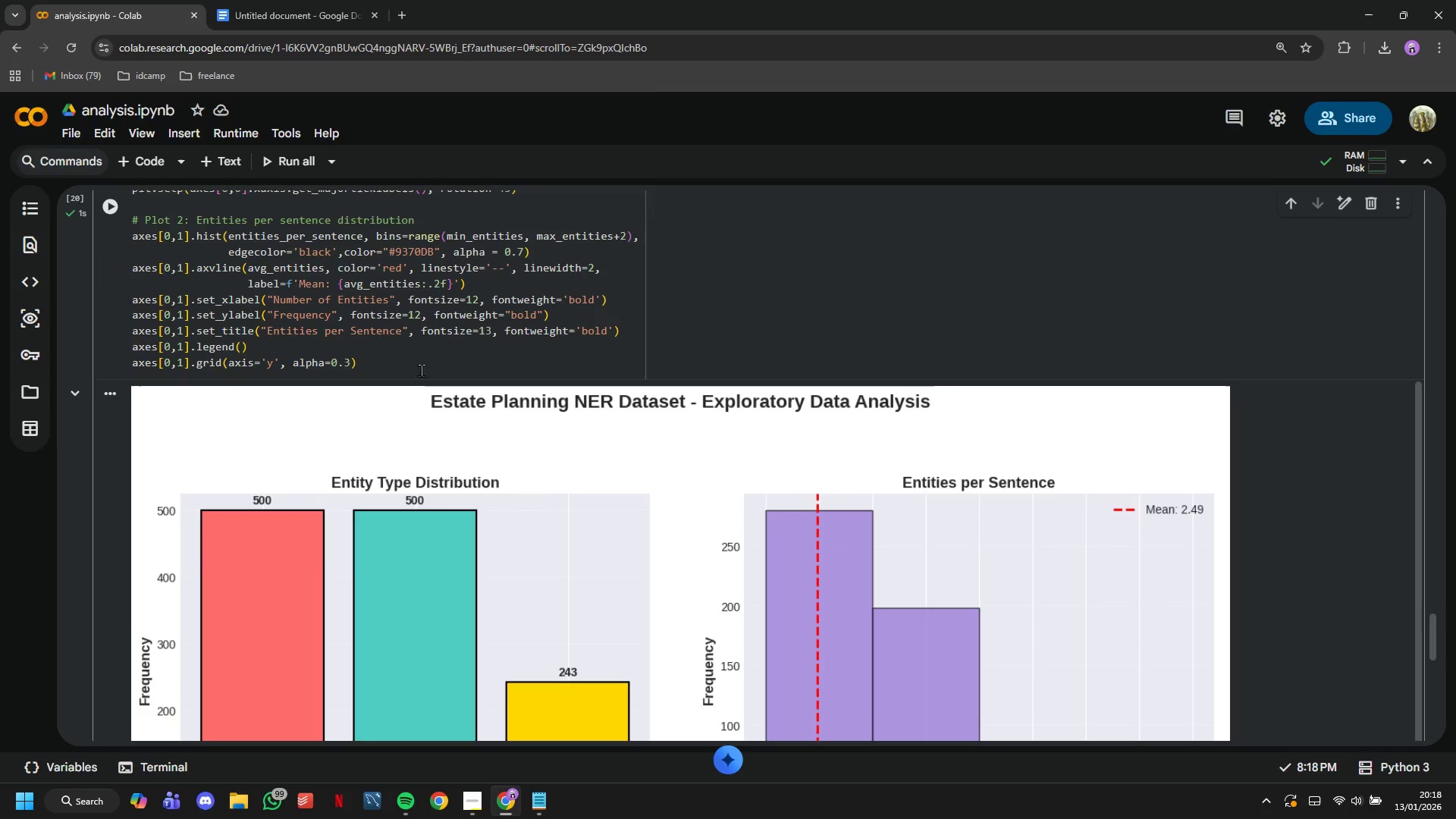 
left_click([409, 367])
 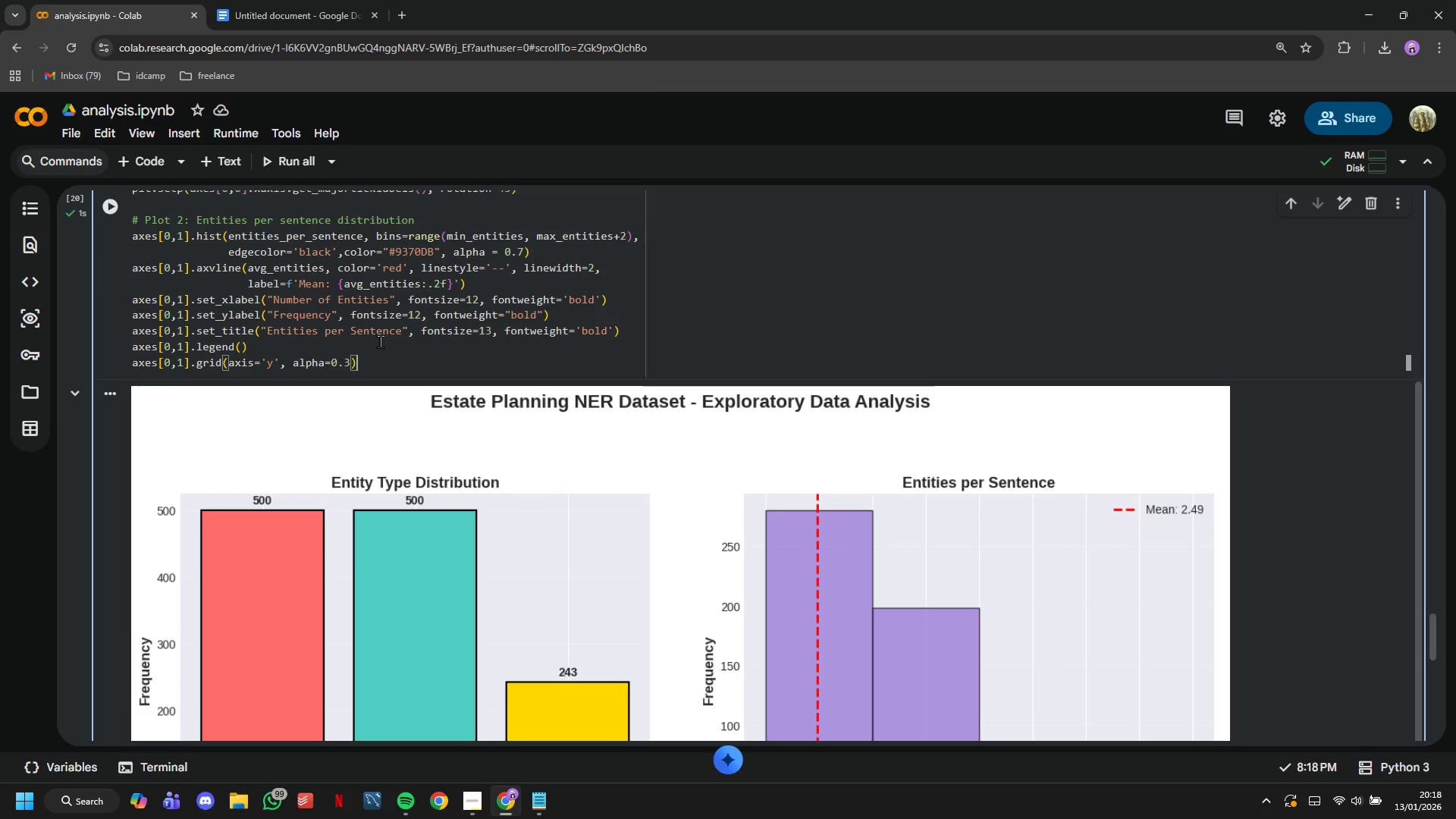 
key(Enter)
 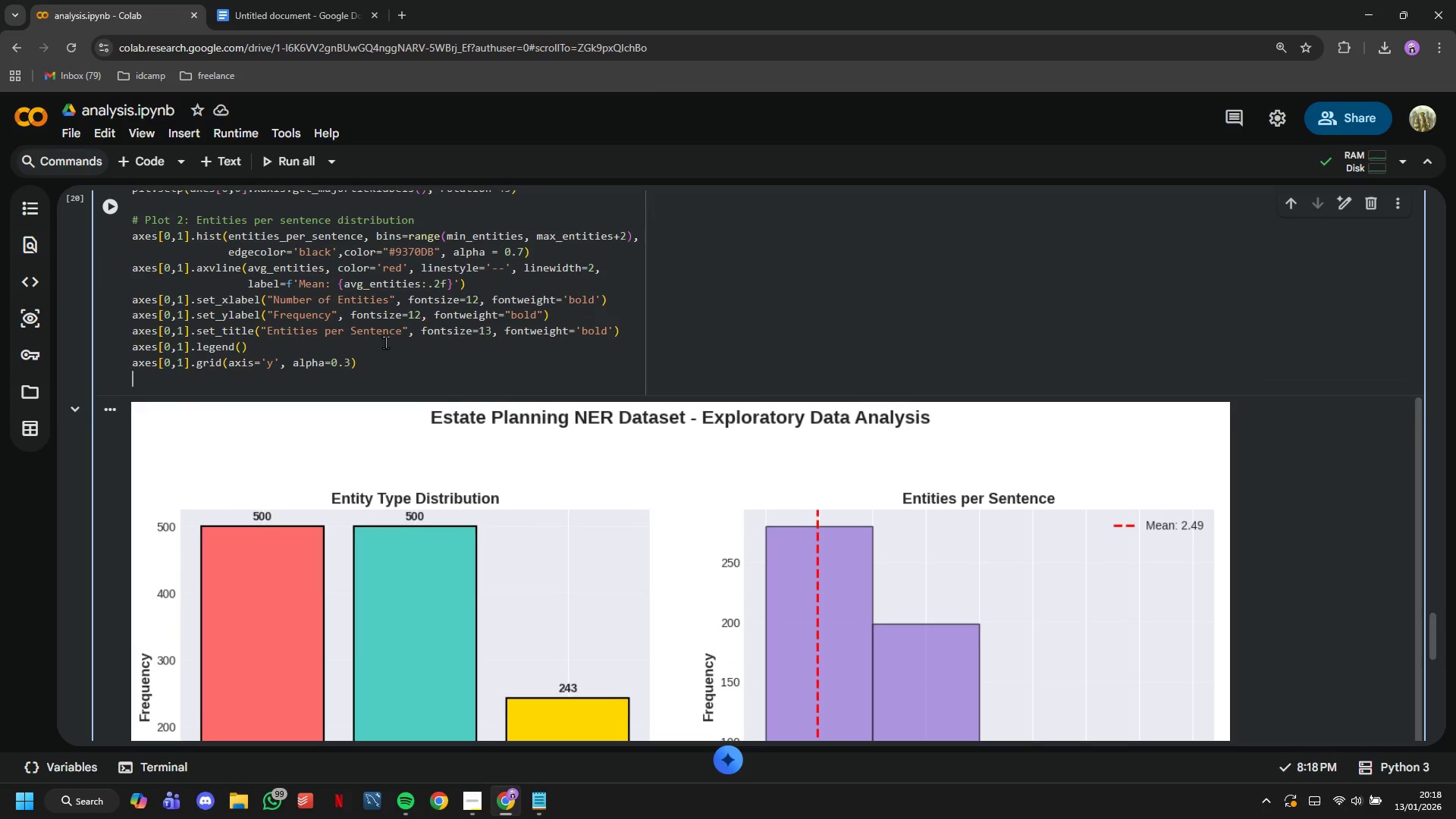 
key(Enter)
 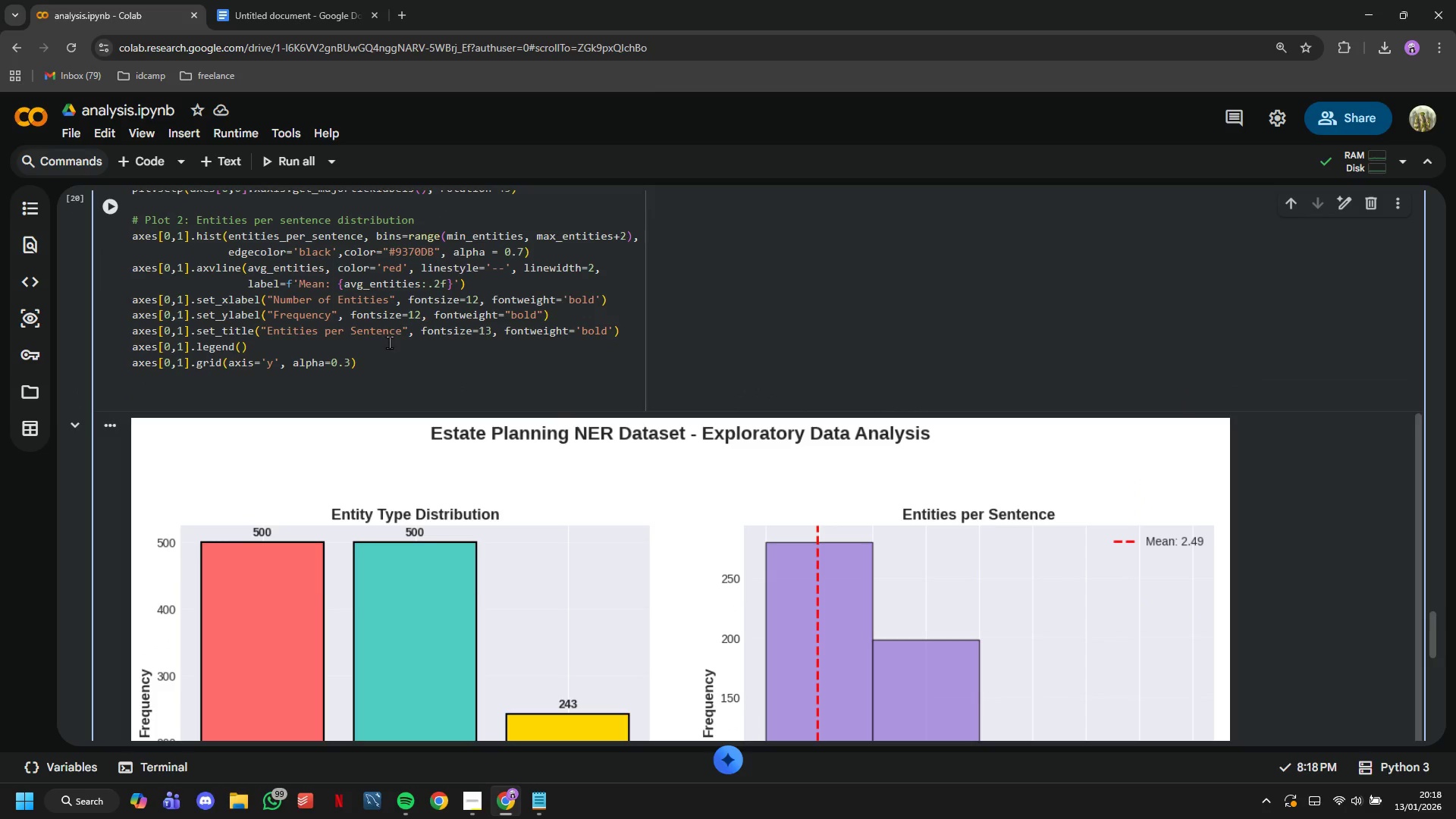 
key(Shift+ShiftLeft)
 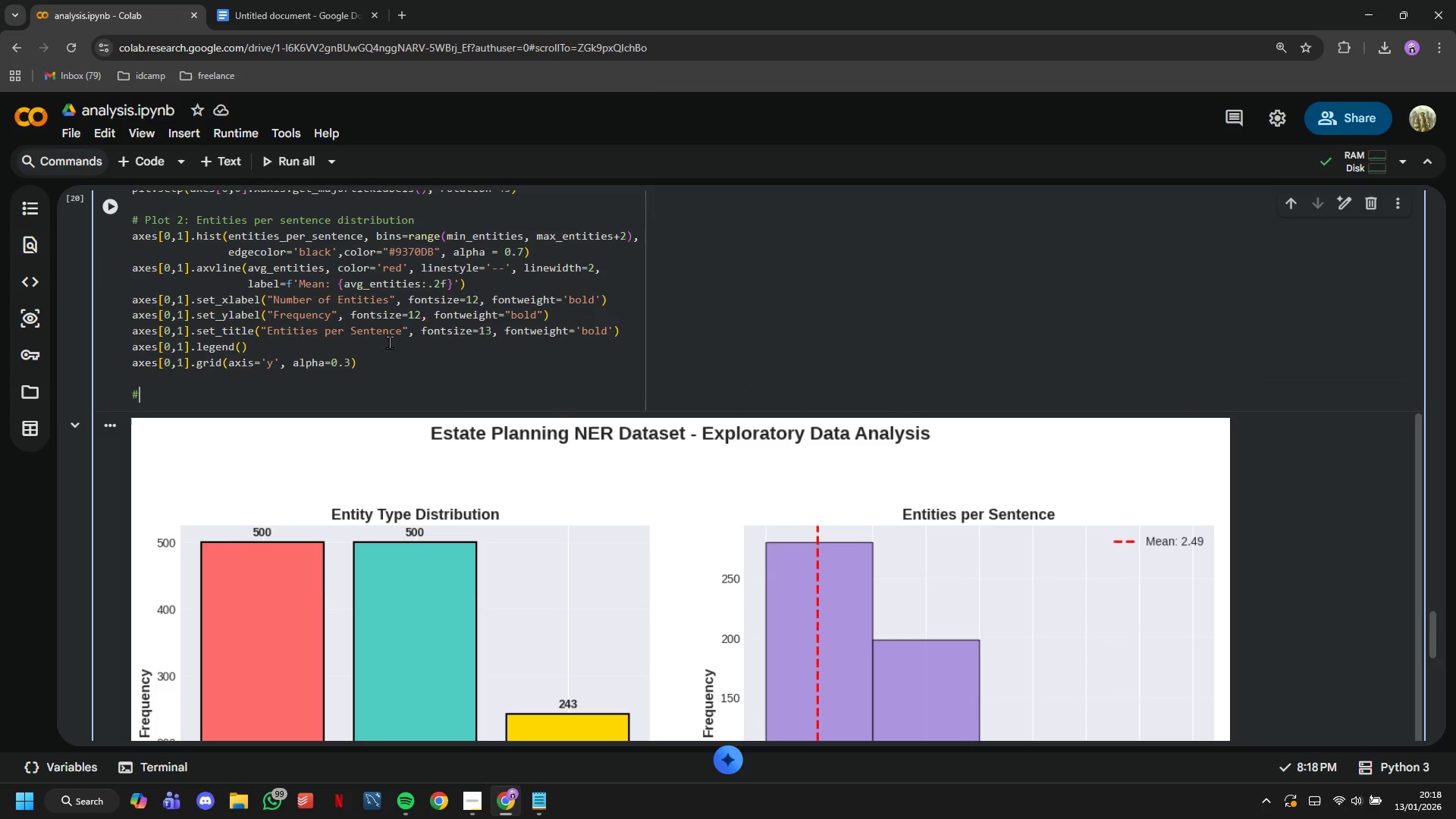 
key(Shift+3)
 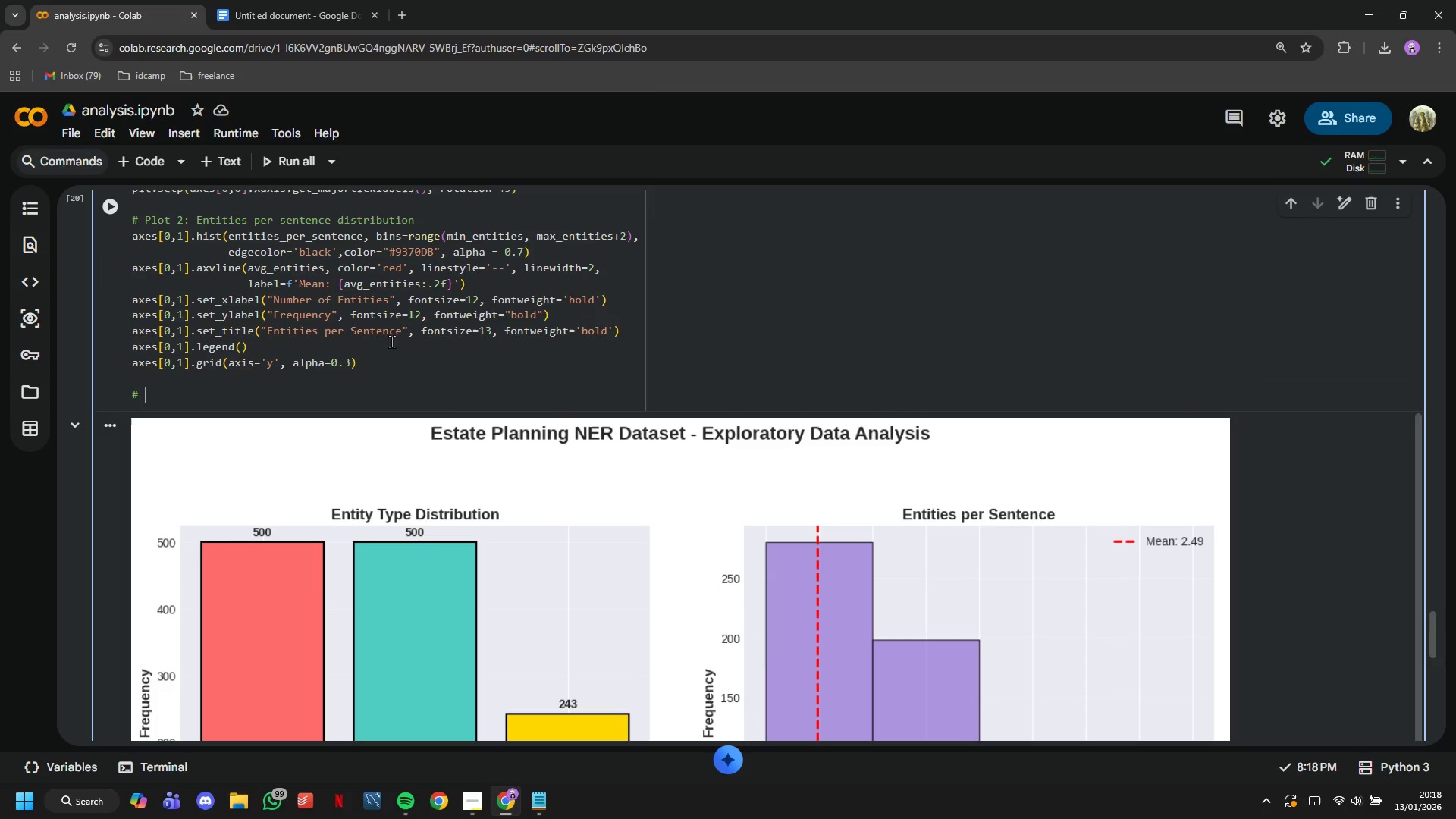 
key(Space)
 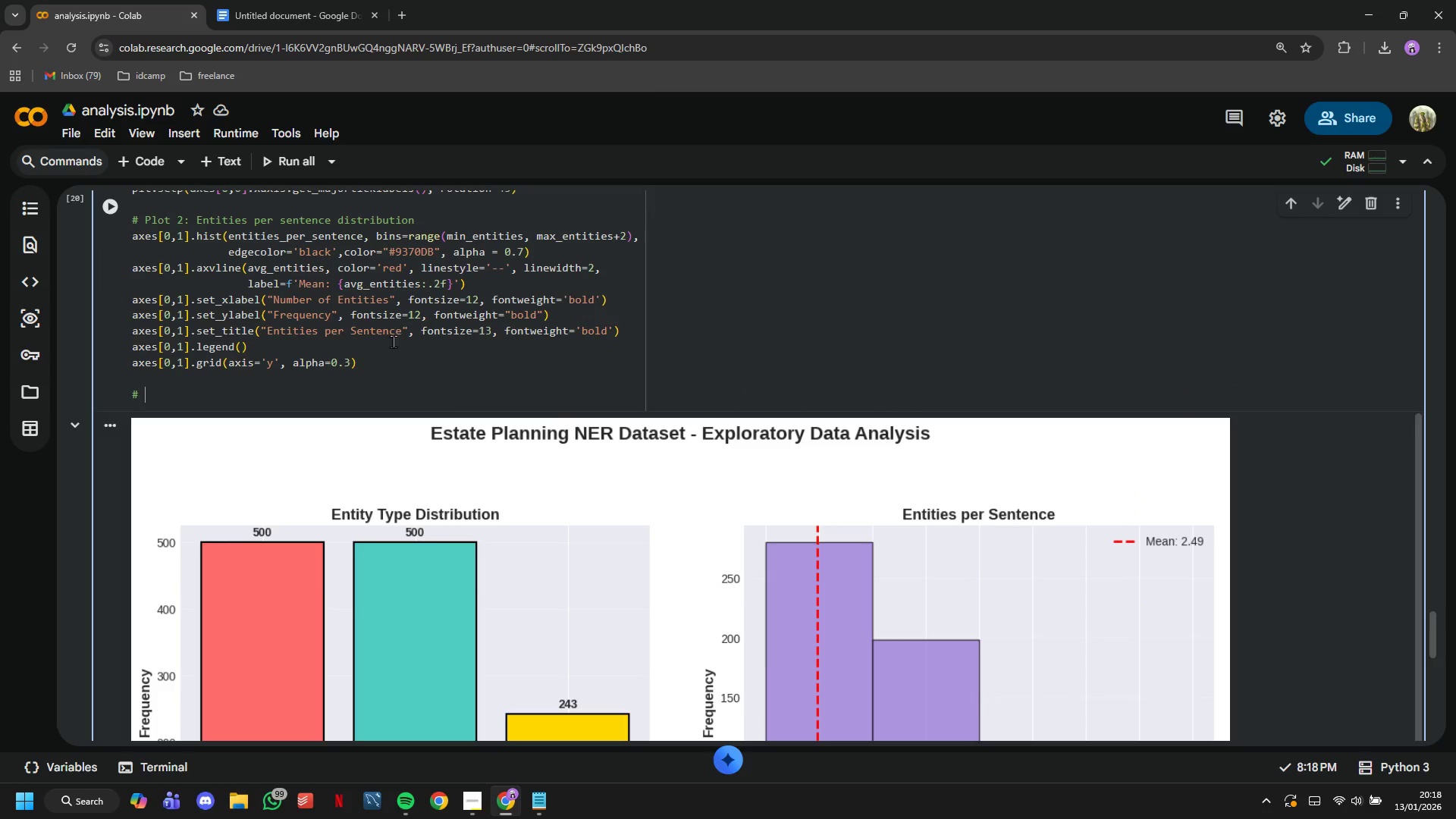 
key(CapsLock)
 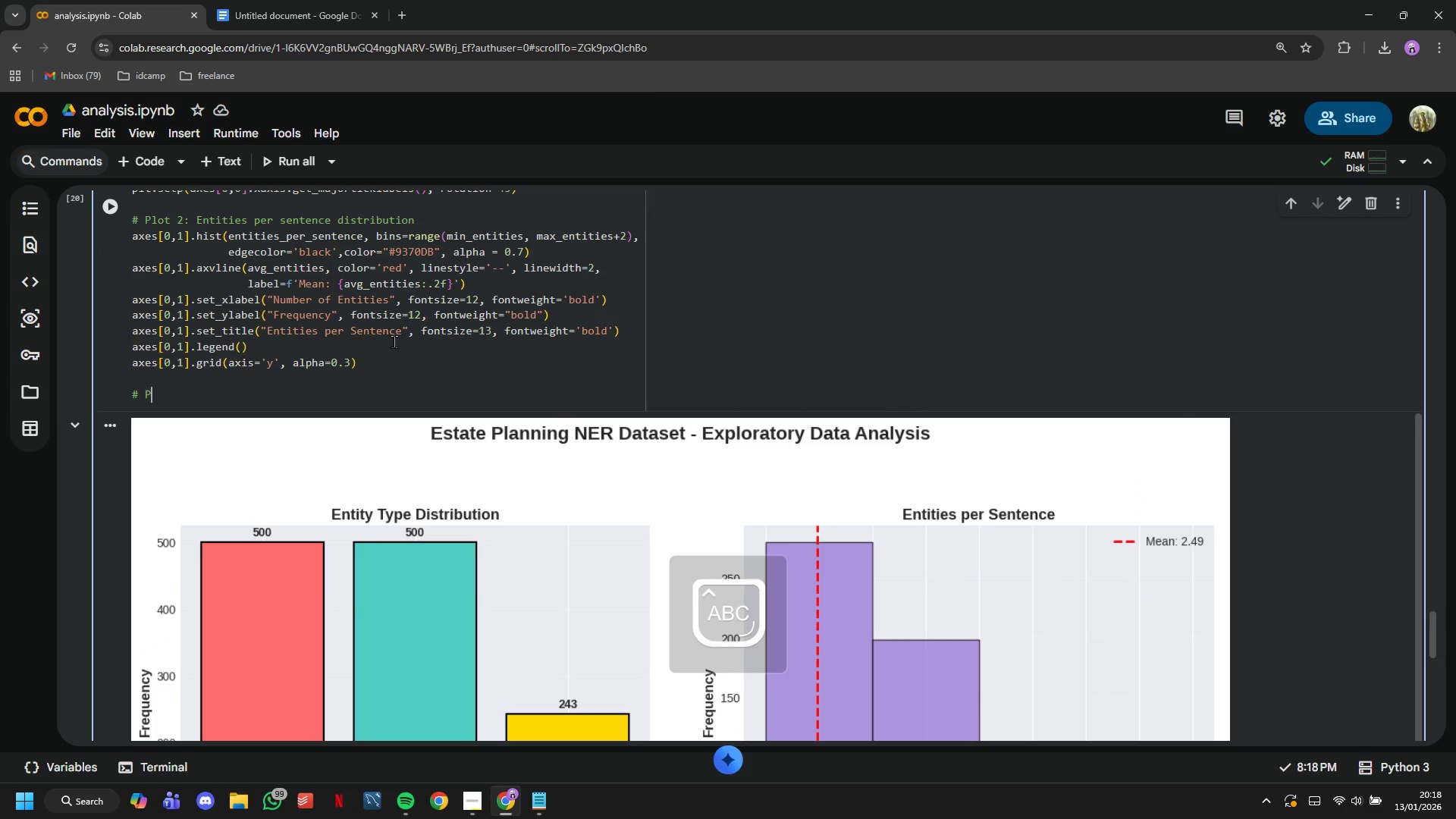 
type(Plot 3: )
 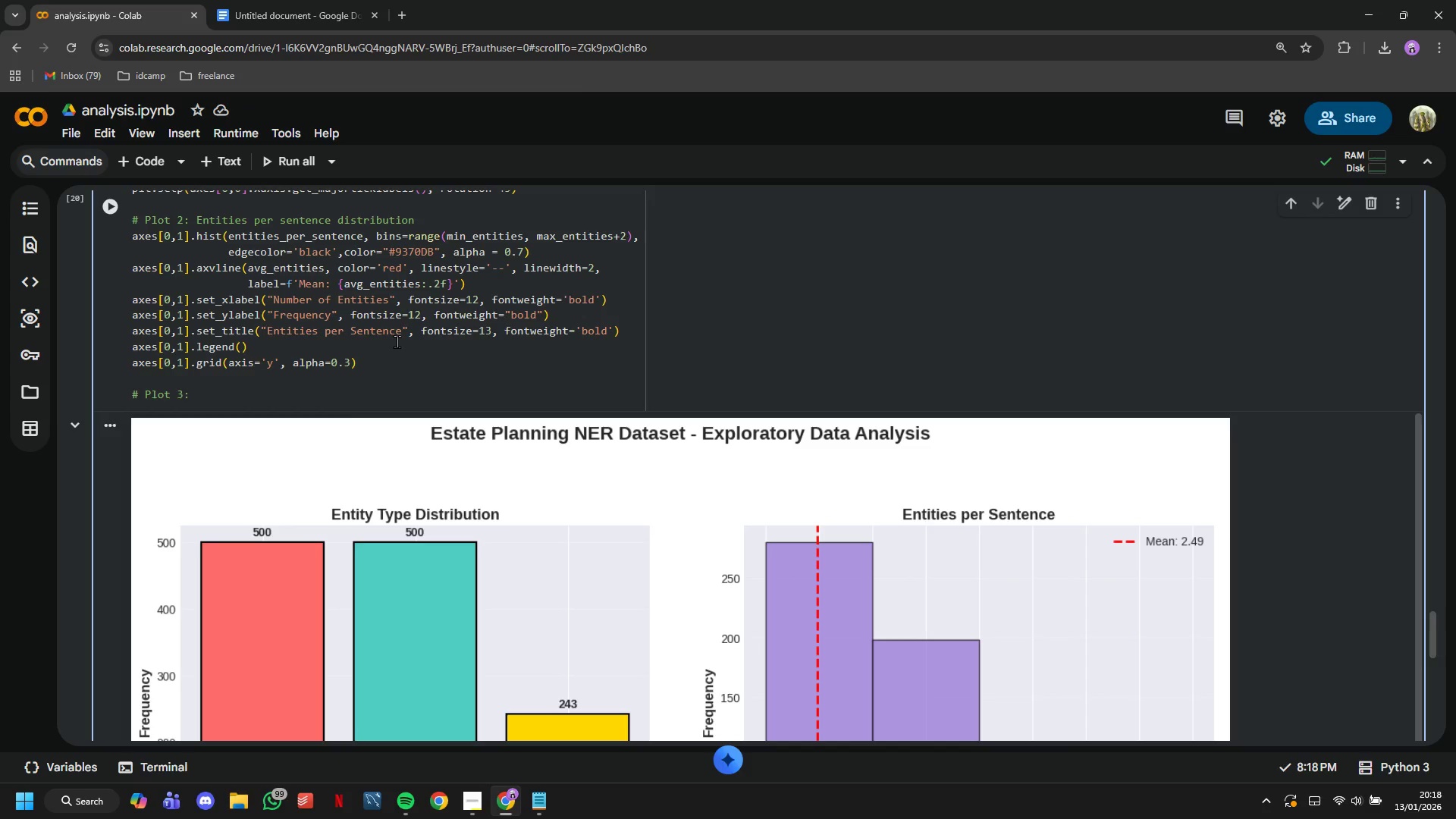 
wait(7.81)
 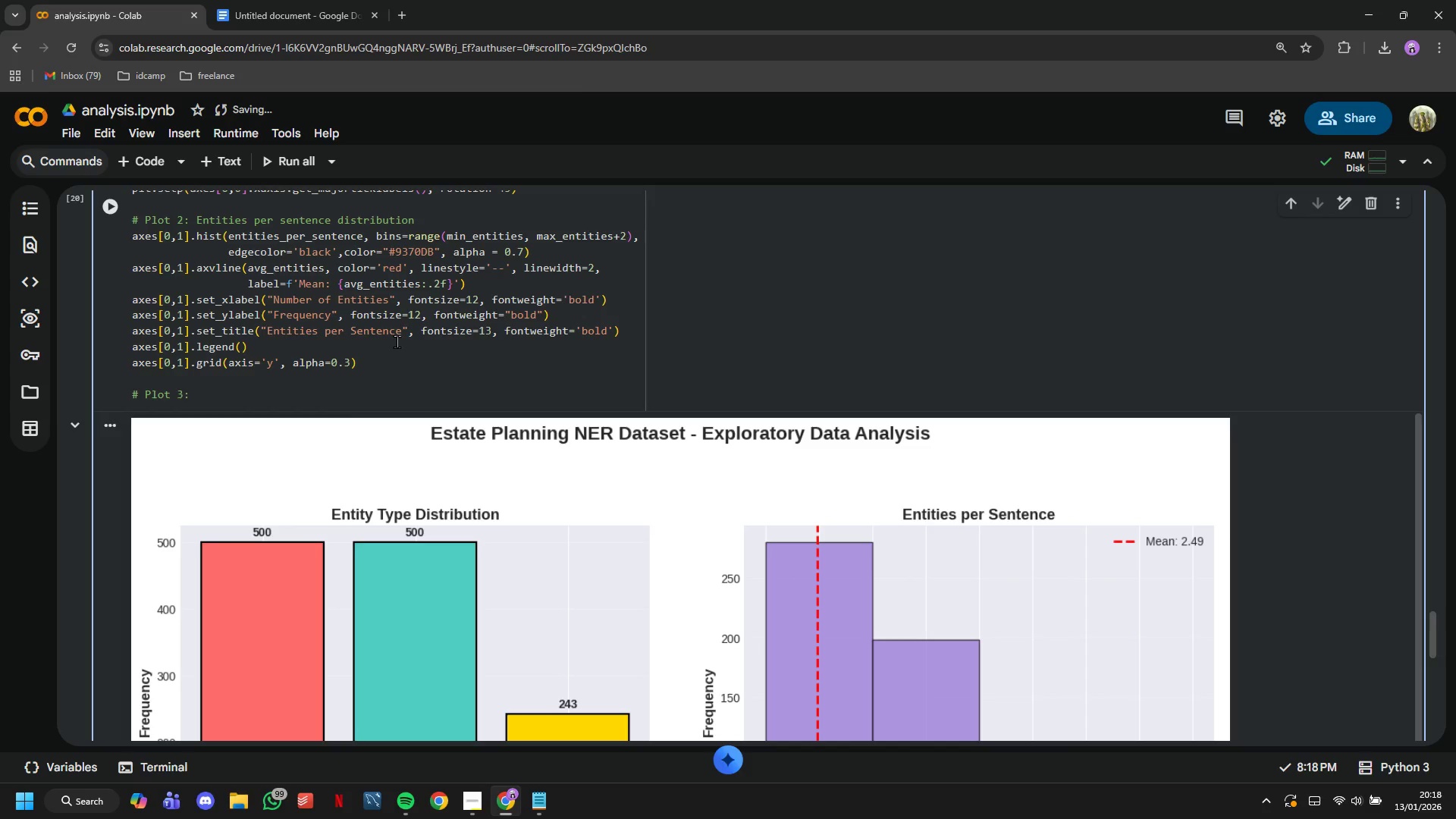 
type(Sentence lengy)
key(Backspace)
type(th distribution)
 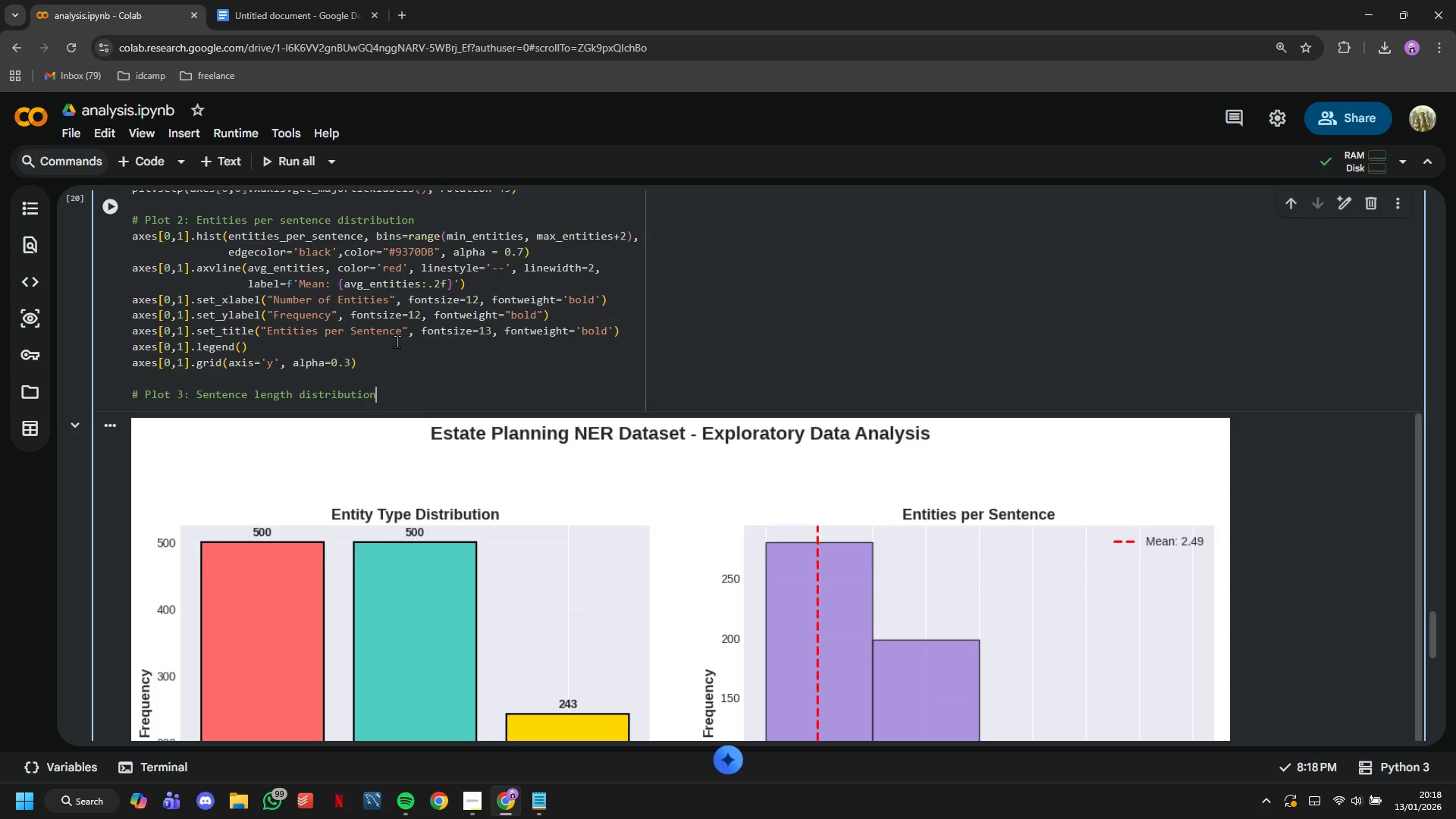 
key(Enter)
 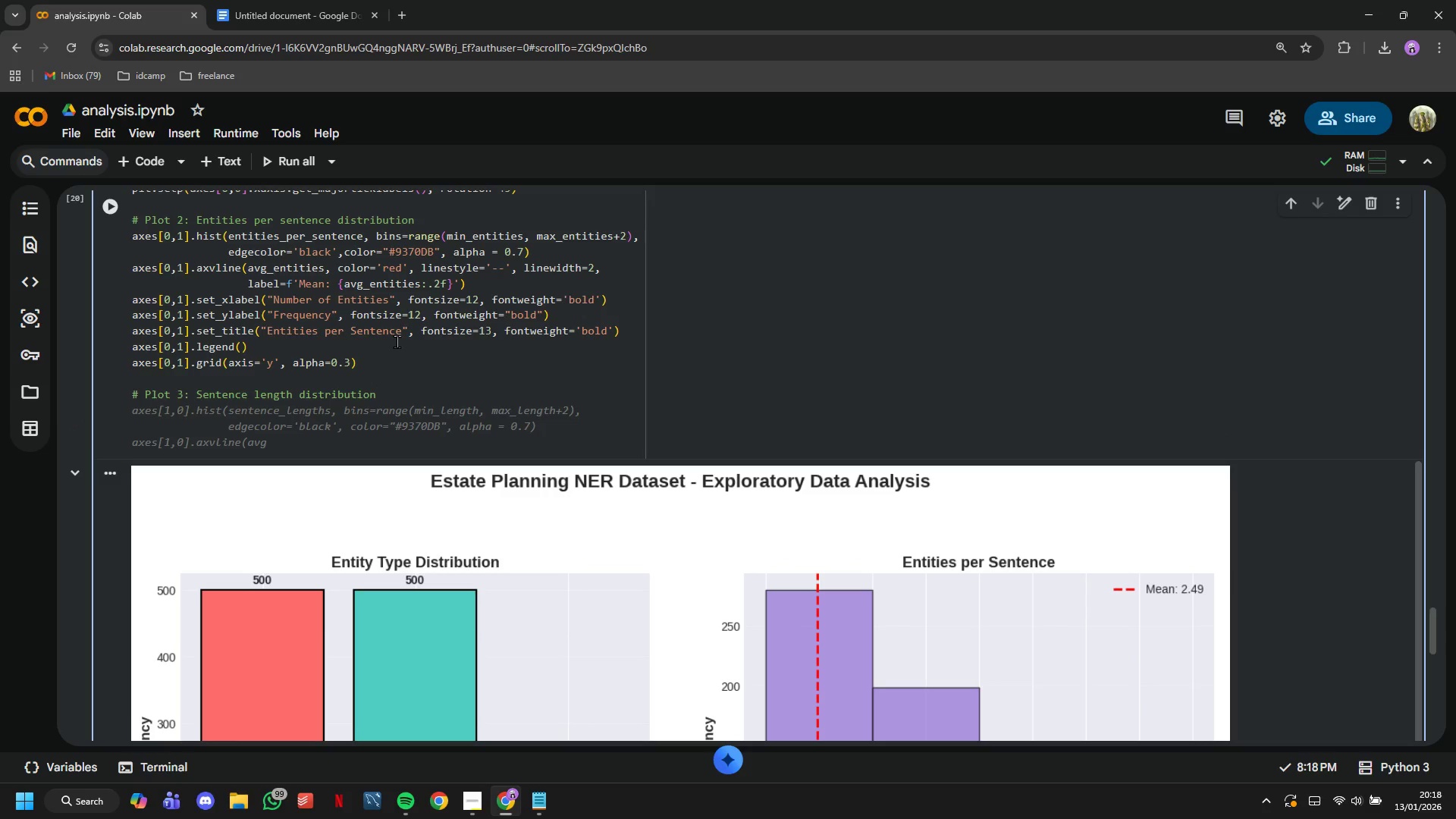 
wait(8.56)
 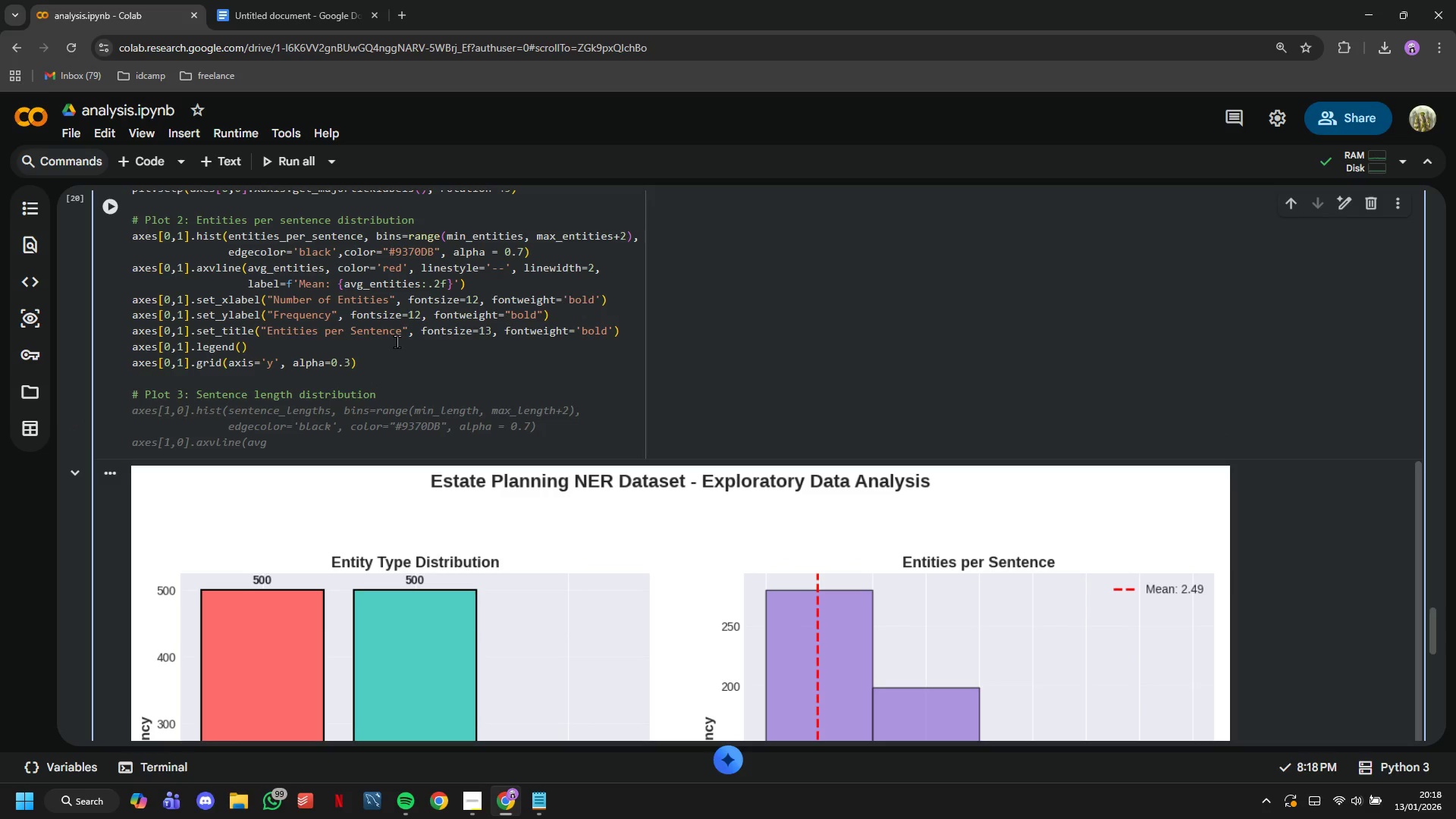 
type(axes[1,0)
 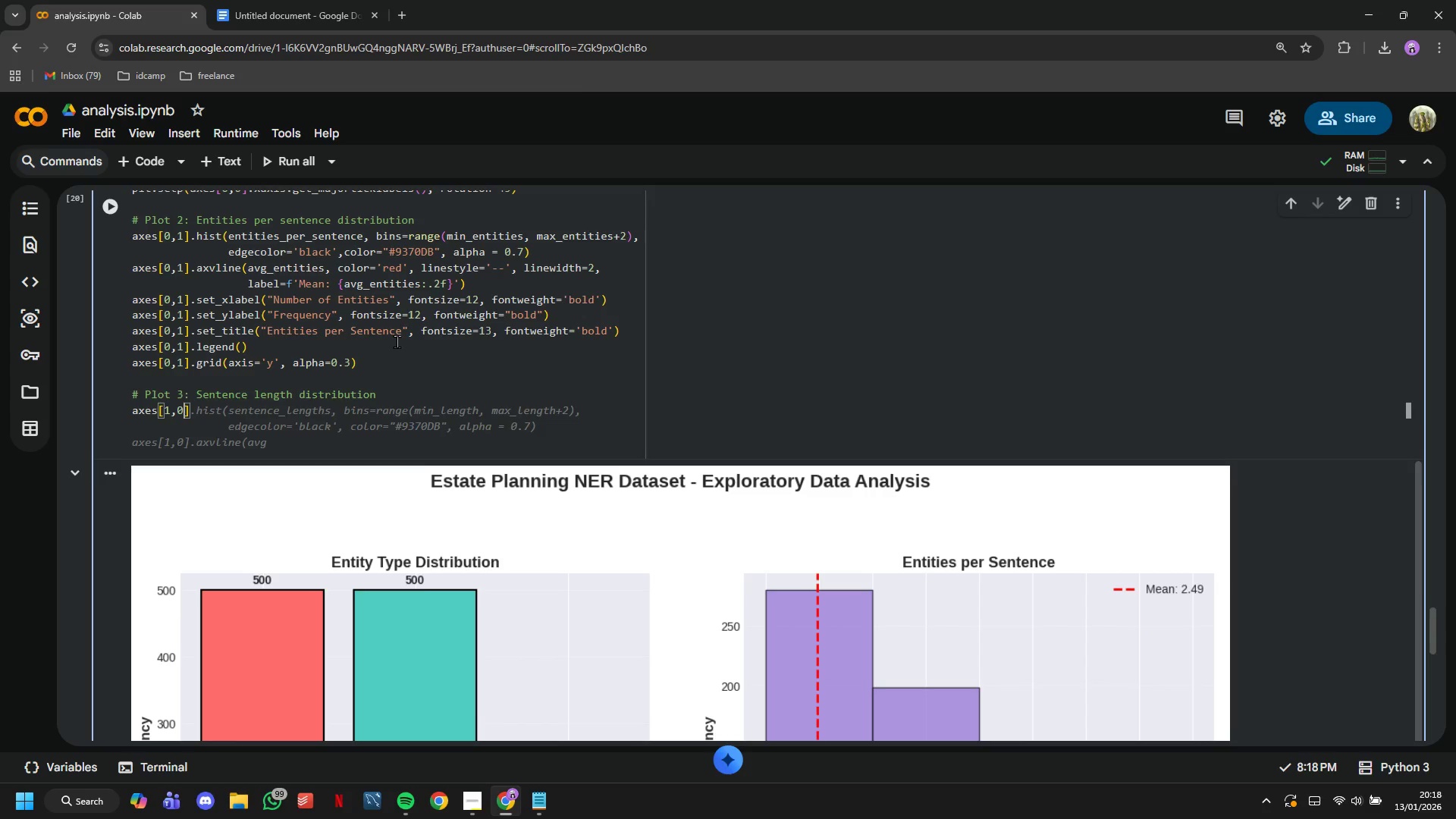 
key(ArrowRight)
 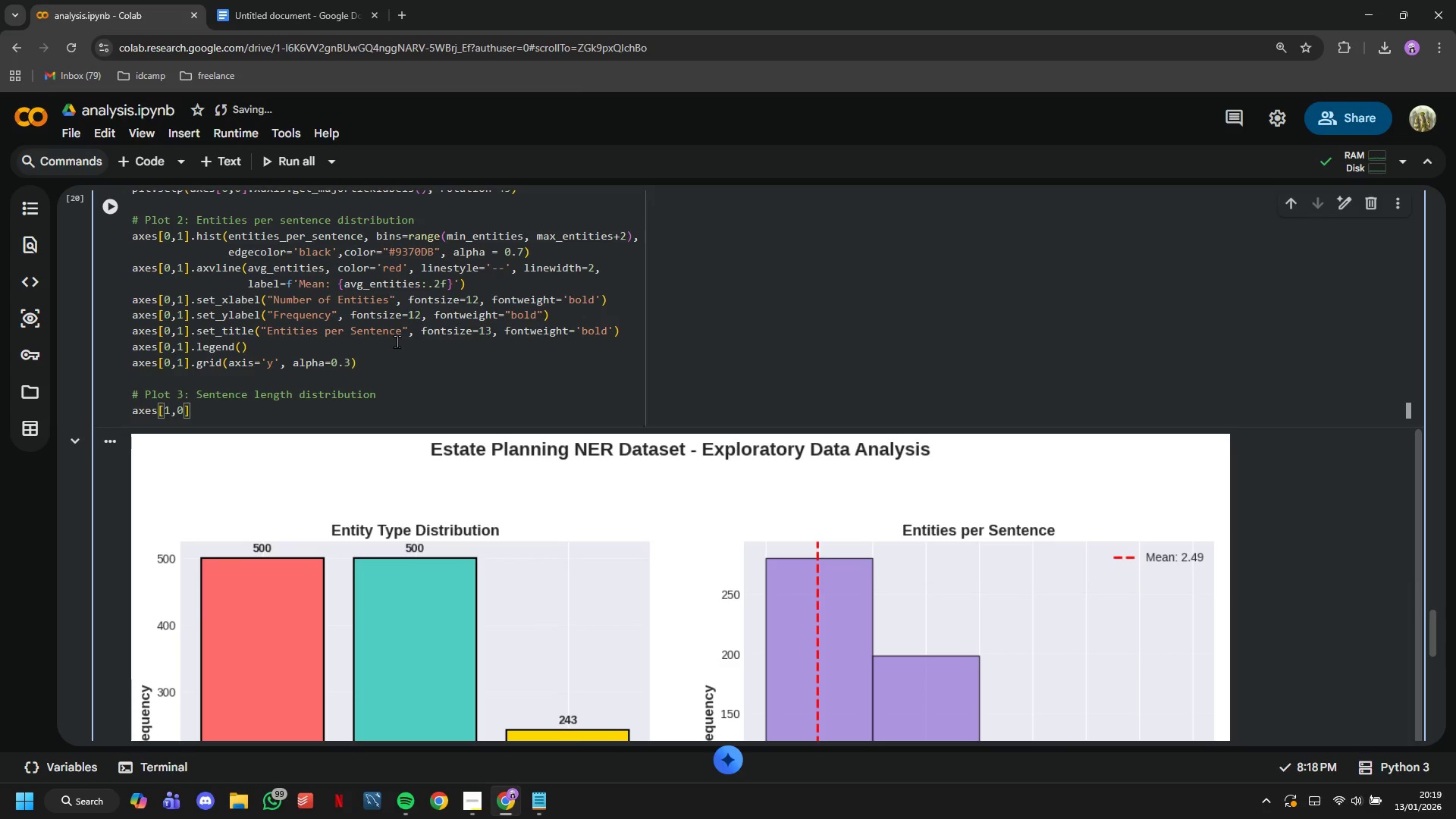 
wait(14.64)
 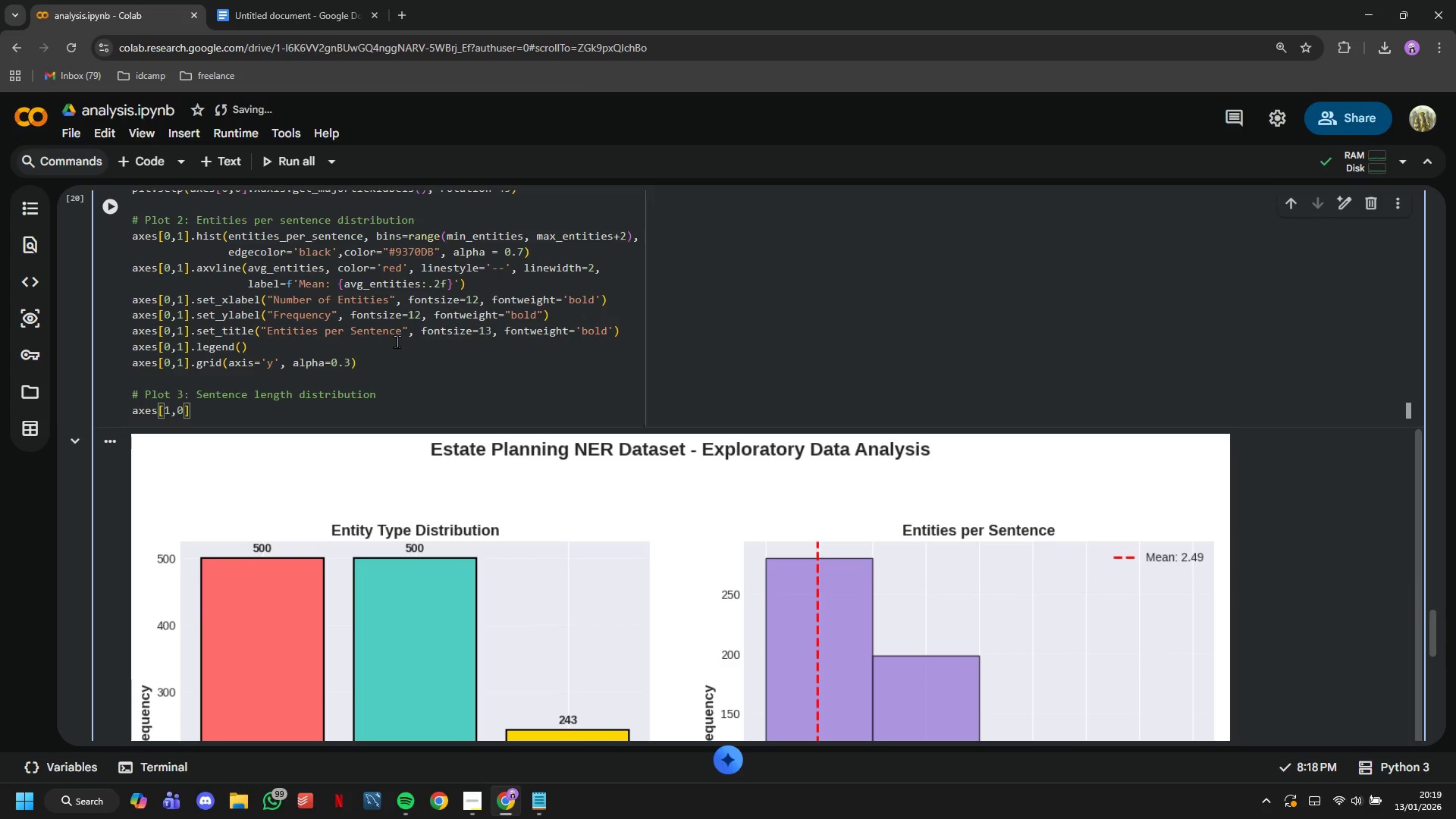 
key(ArrowRight)
 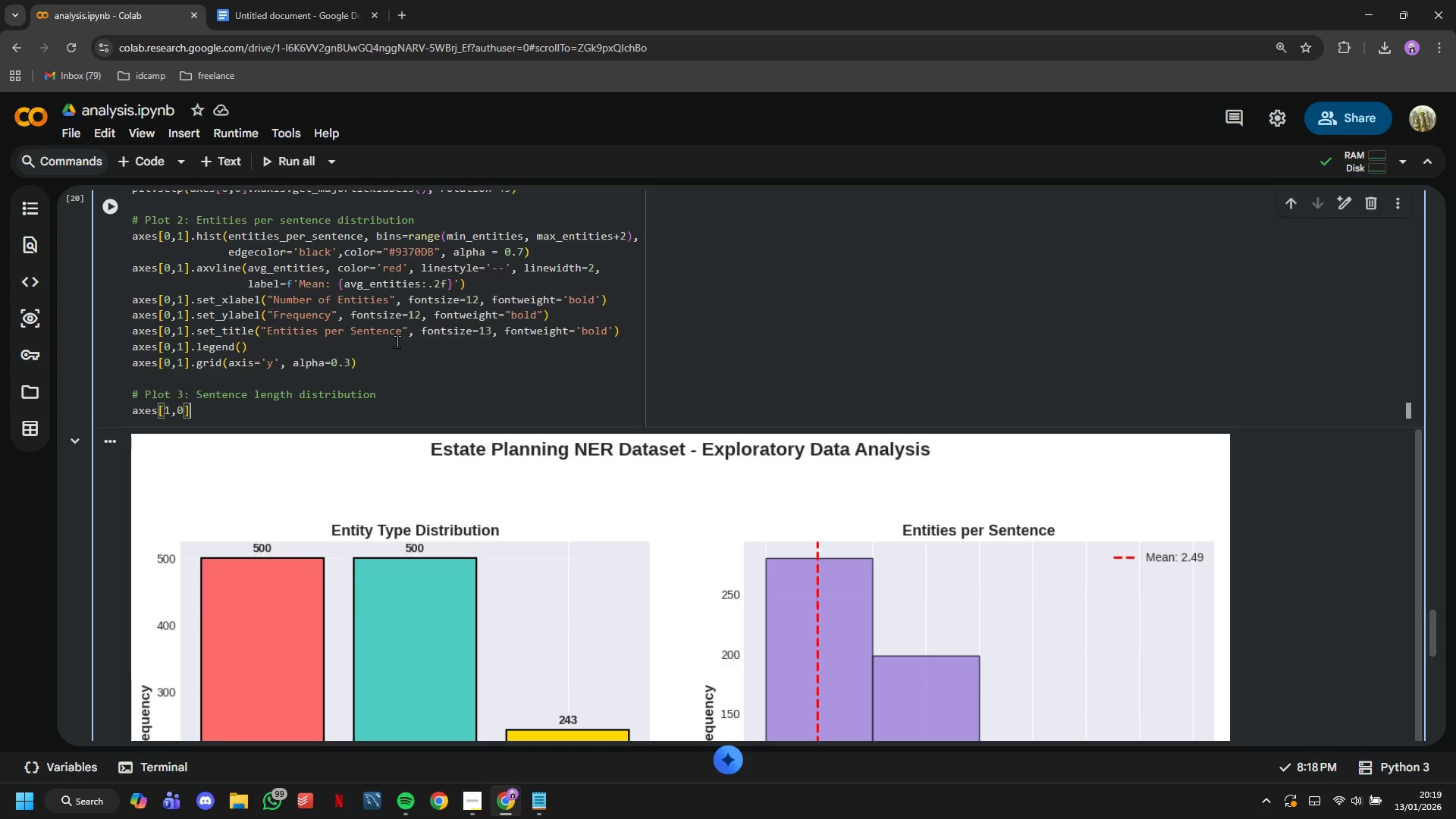 
type(.hist(senten)
 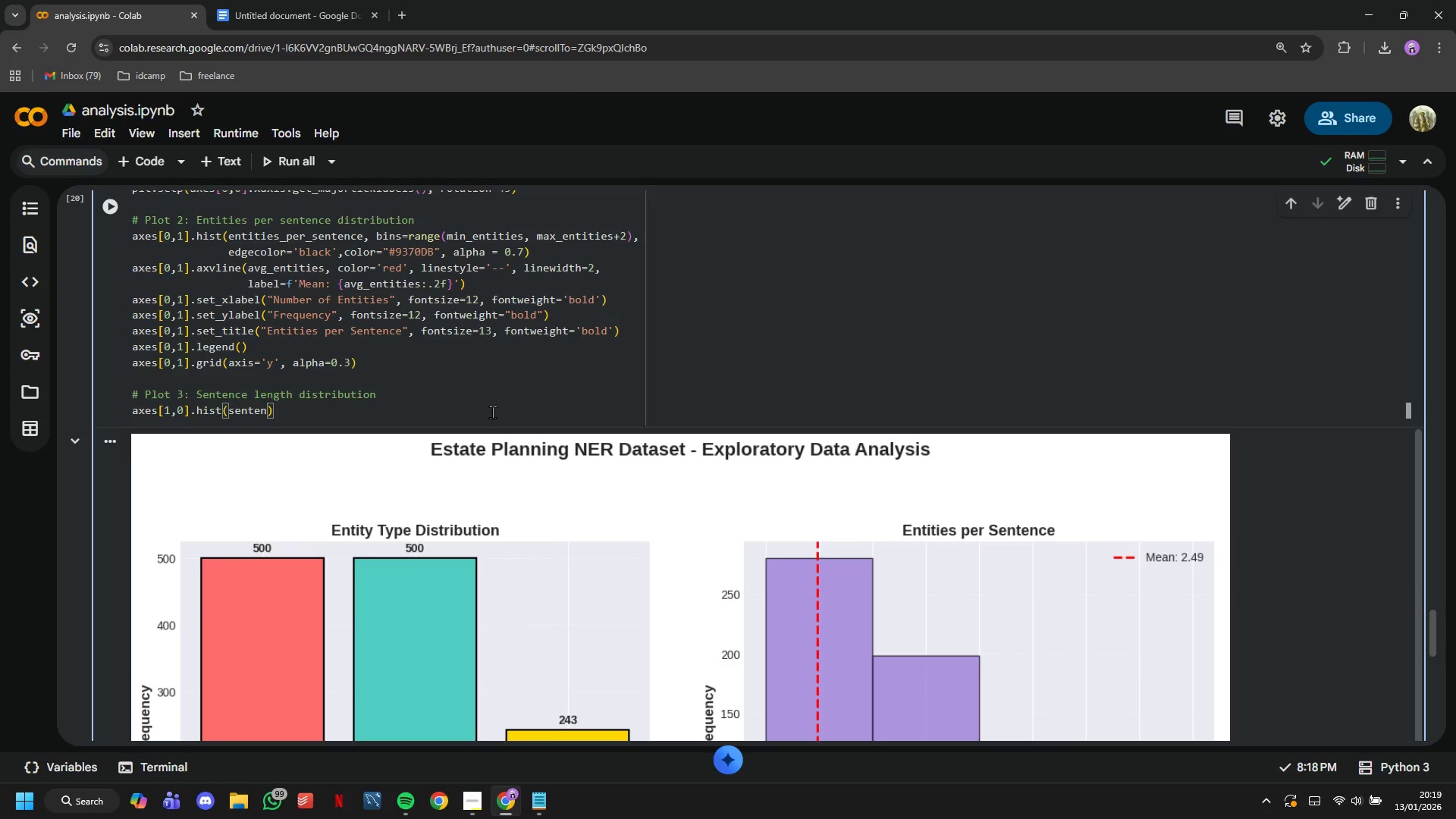 
wait(5.77)
 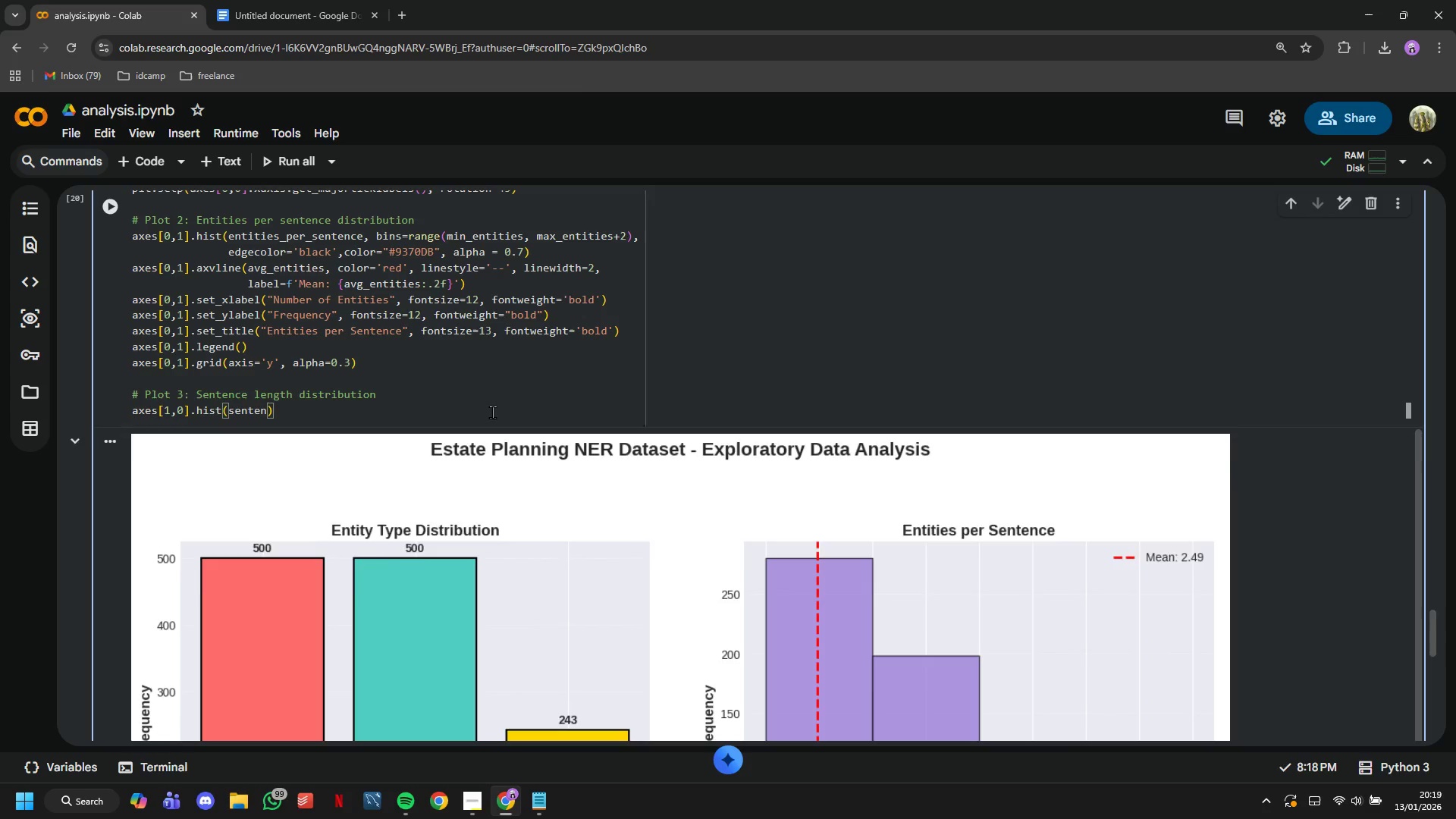 
type(ce_lengths, bins=20, edgecolor='')
key(Backspace)
type('black)
 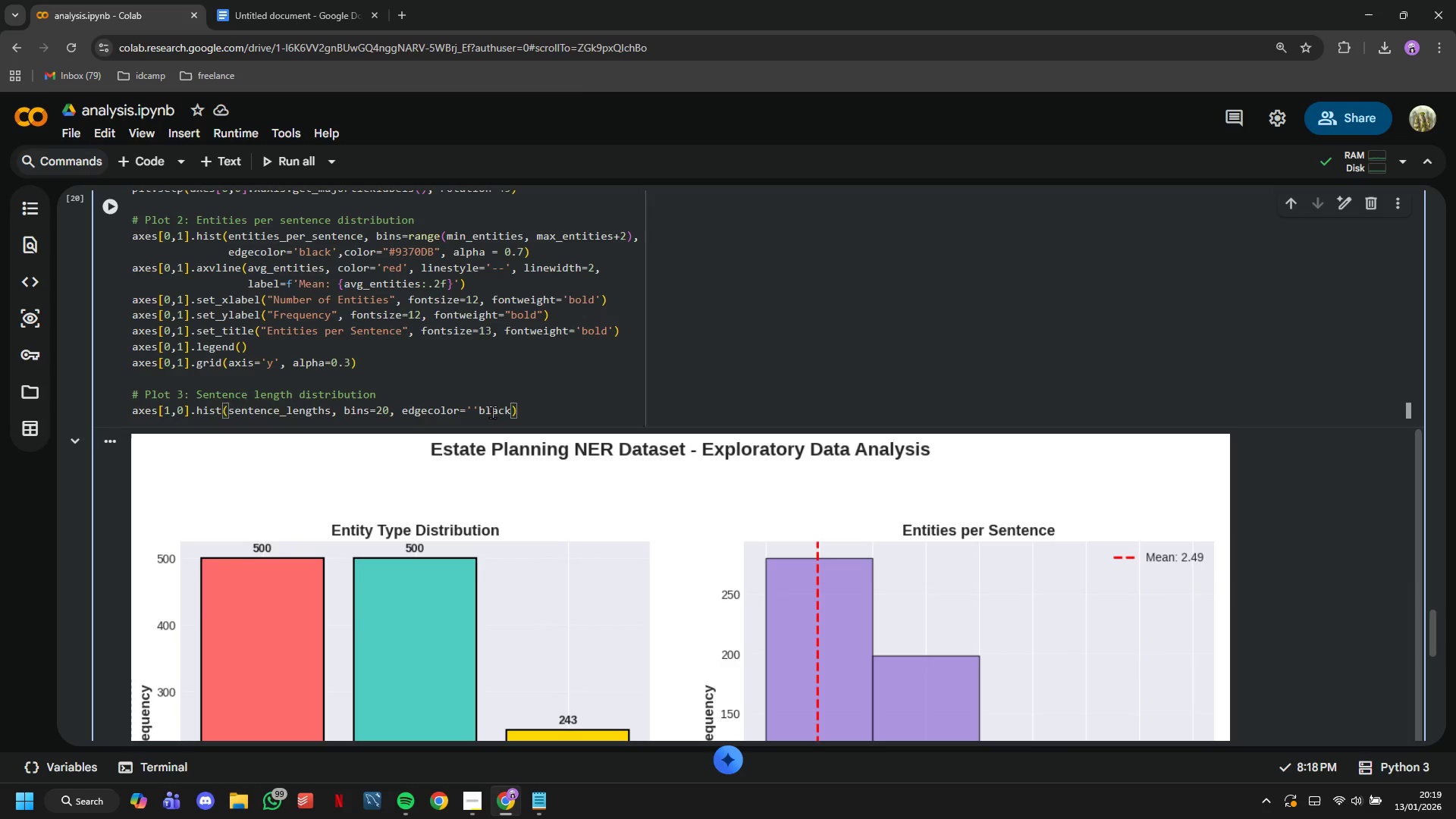 
hold_key(key=ArrowLeft, duration=0.59)
 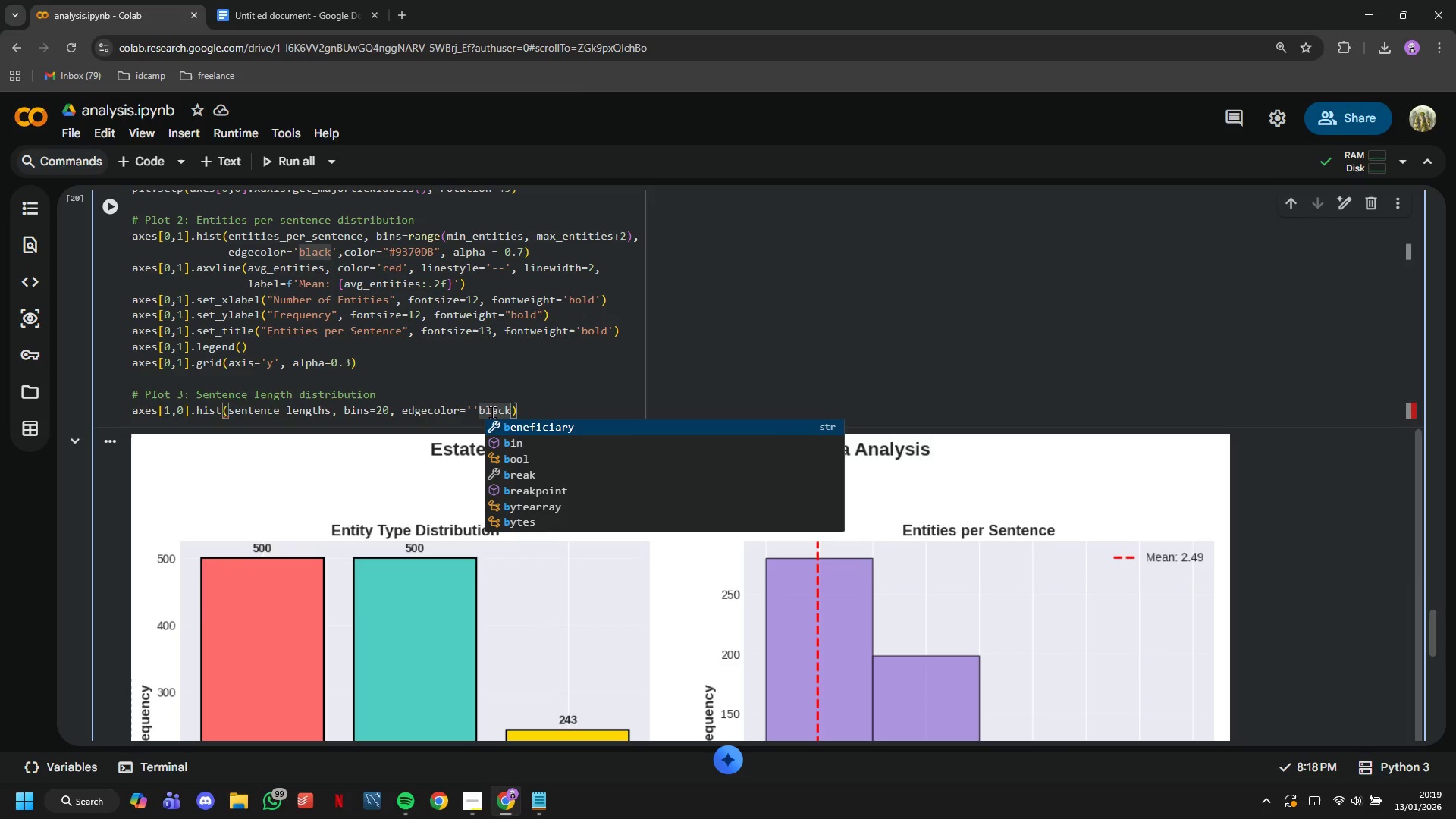 
key(ArrowLeft)
 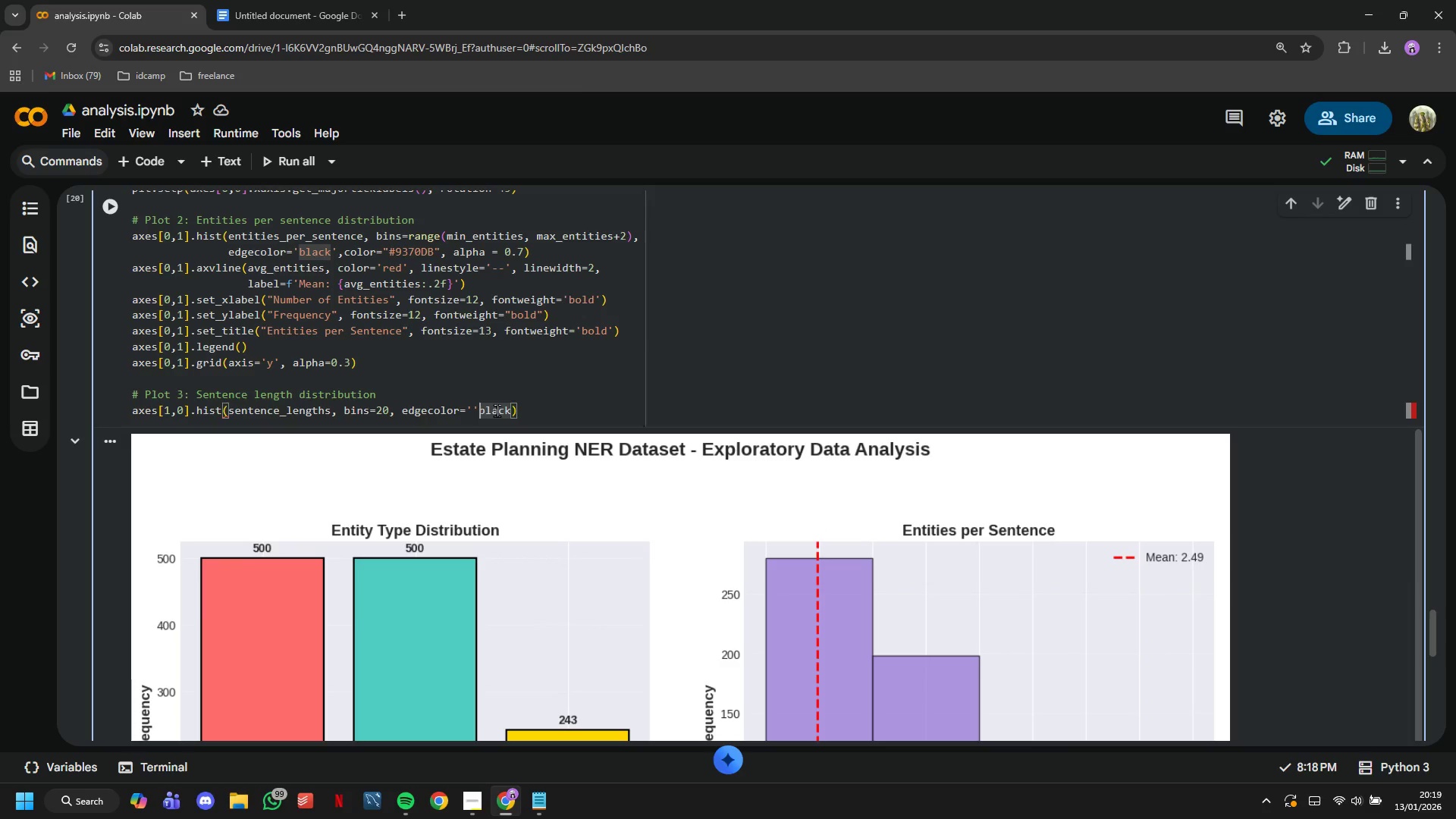 
key(Backspace)
 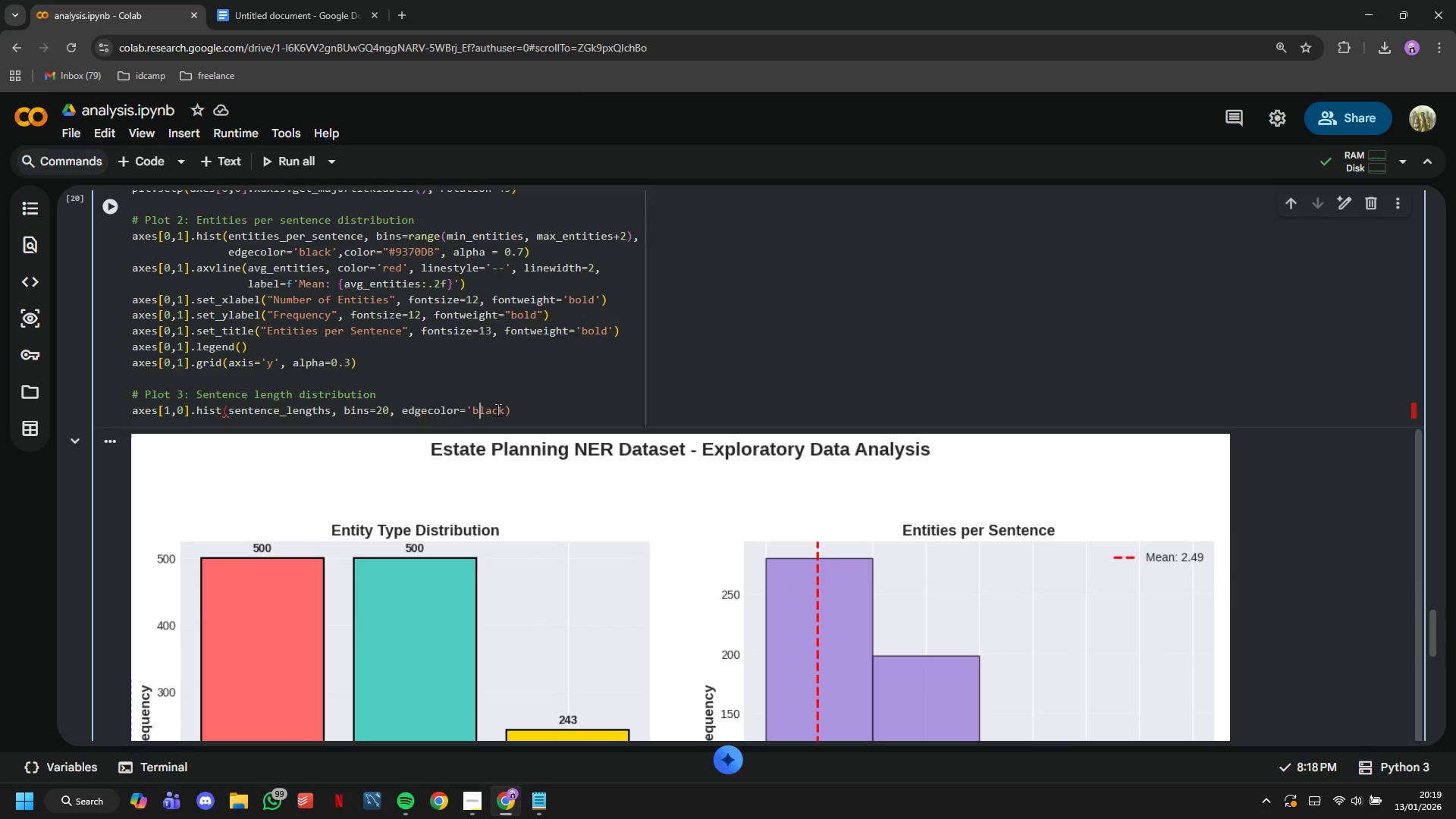 
key(ArrowRight)
 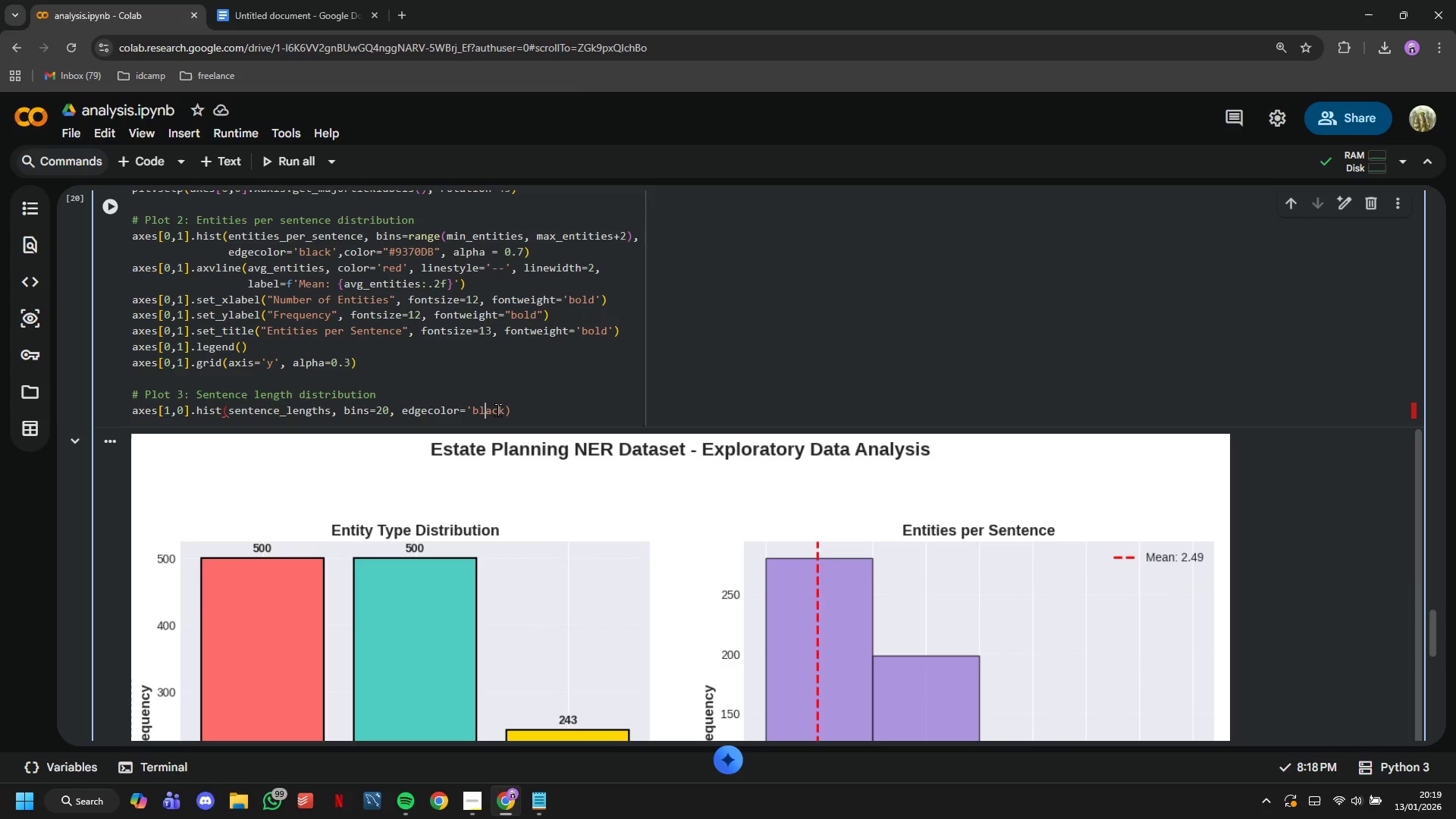 
key(ArrowRight)
 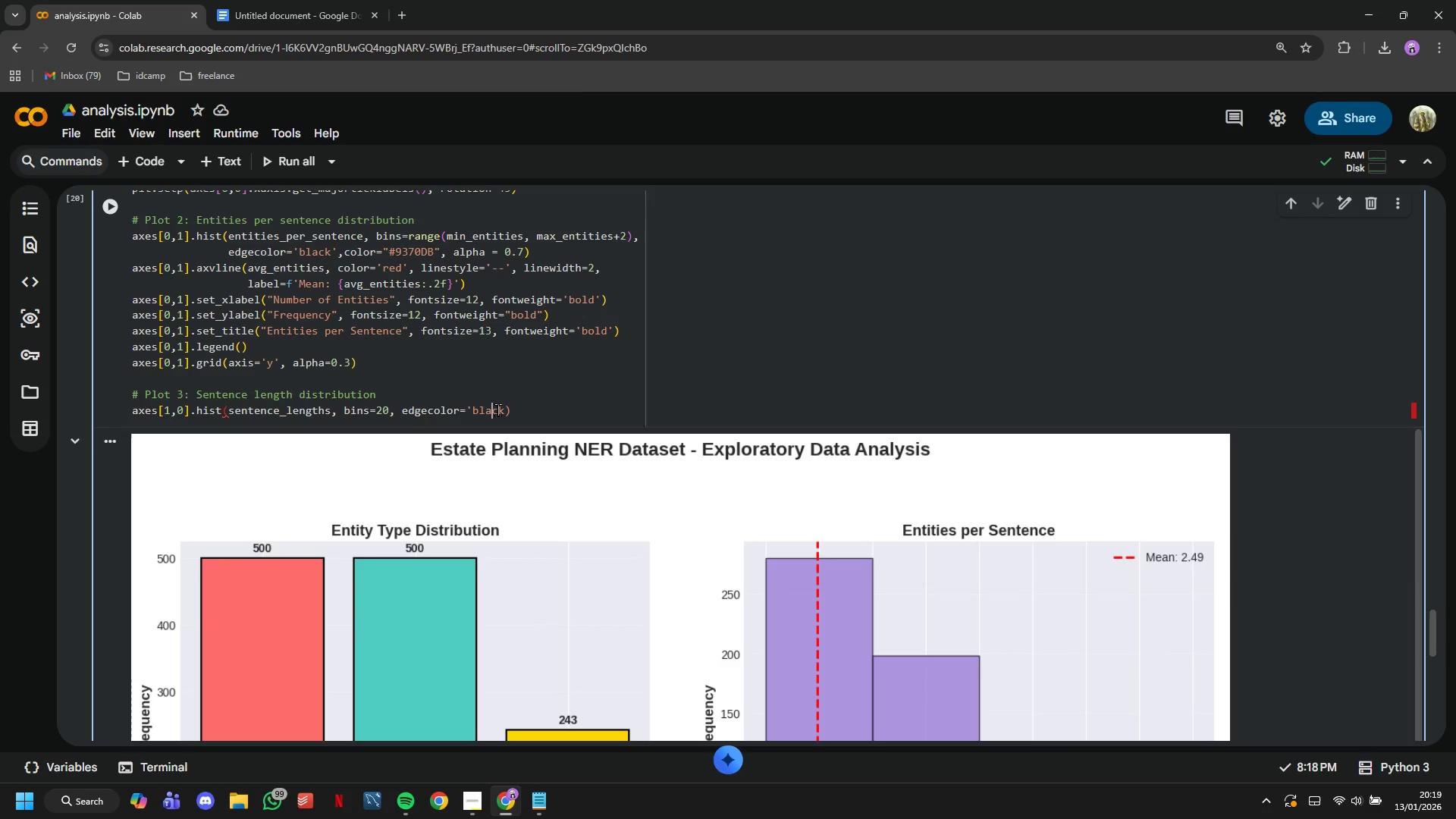 
key(ArrowRight)
 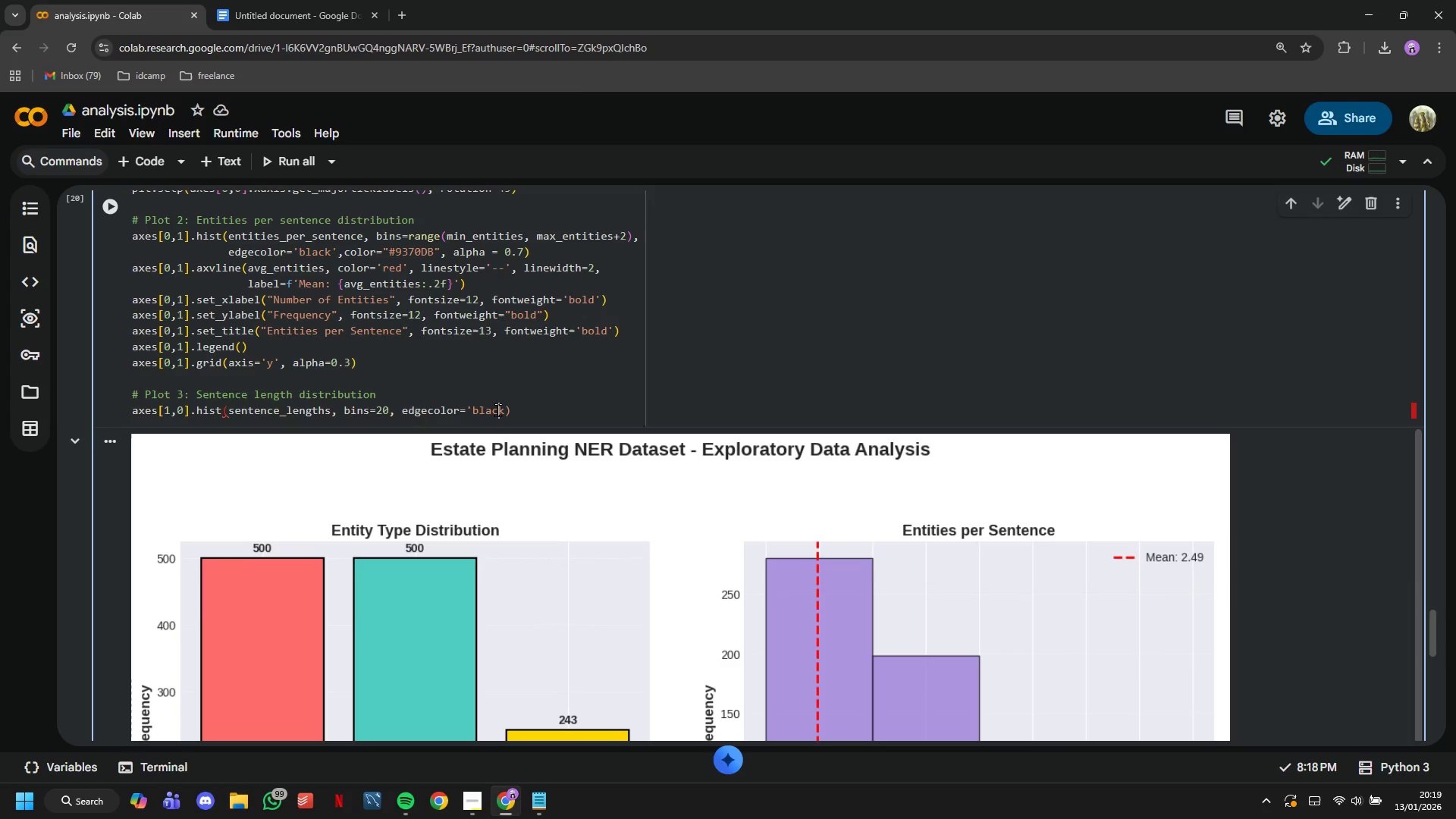 
key(ArrowRight)
 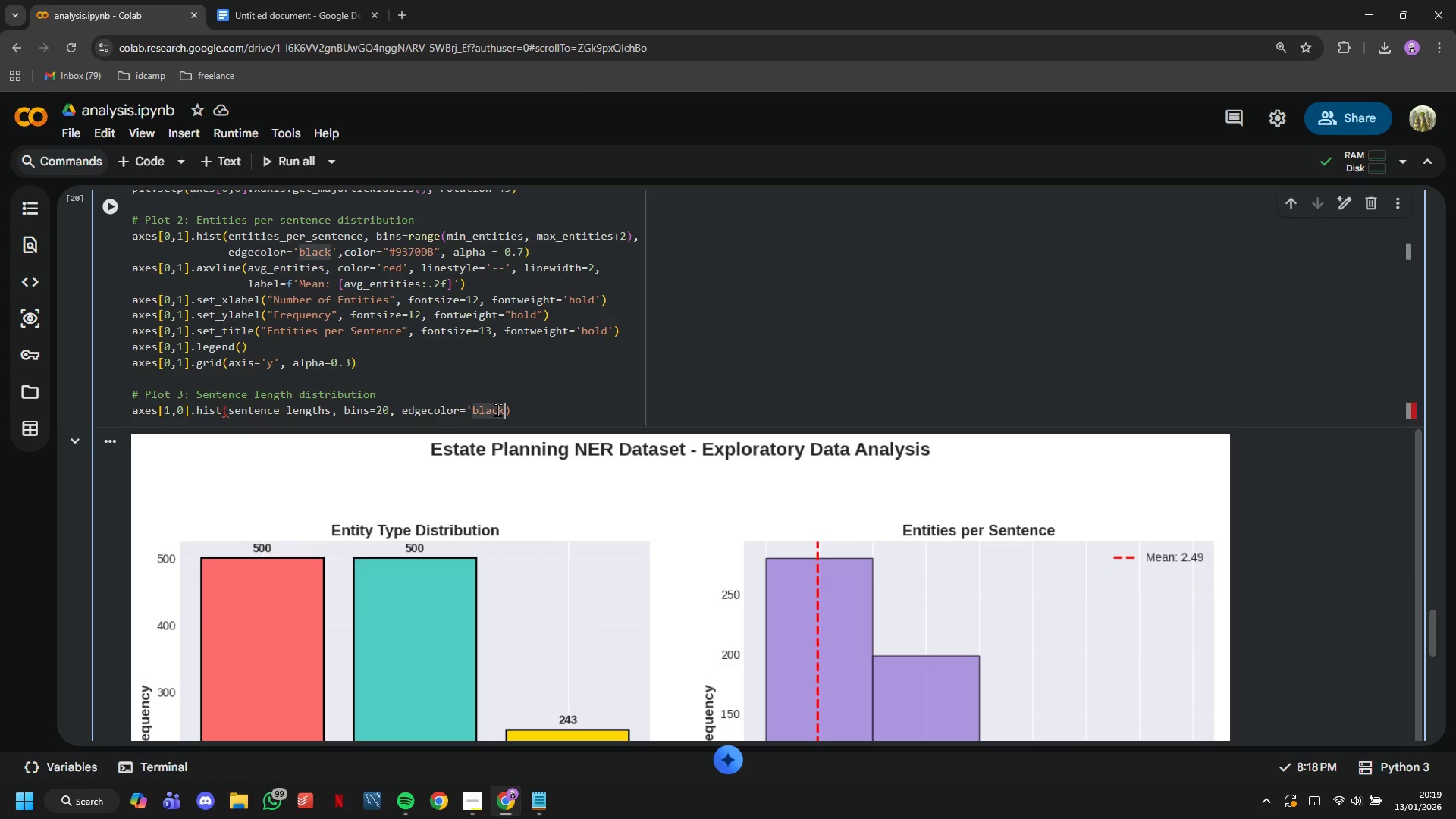 
key(ArrowRight)
 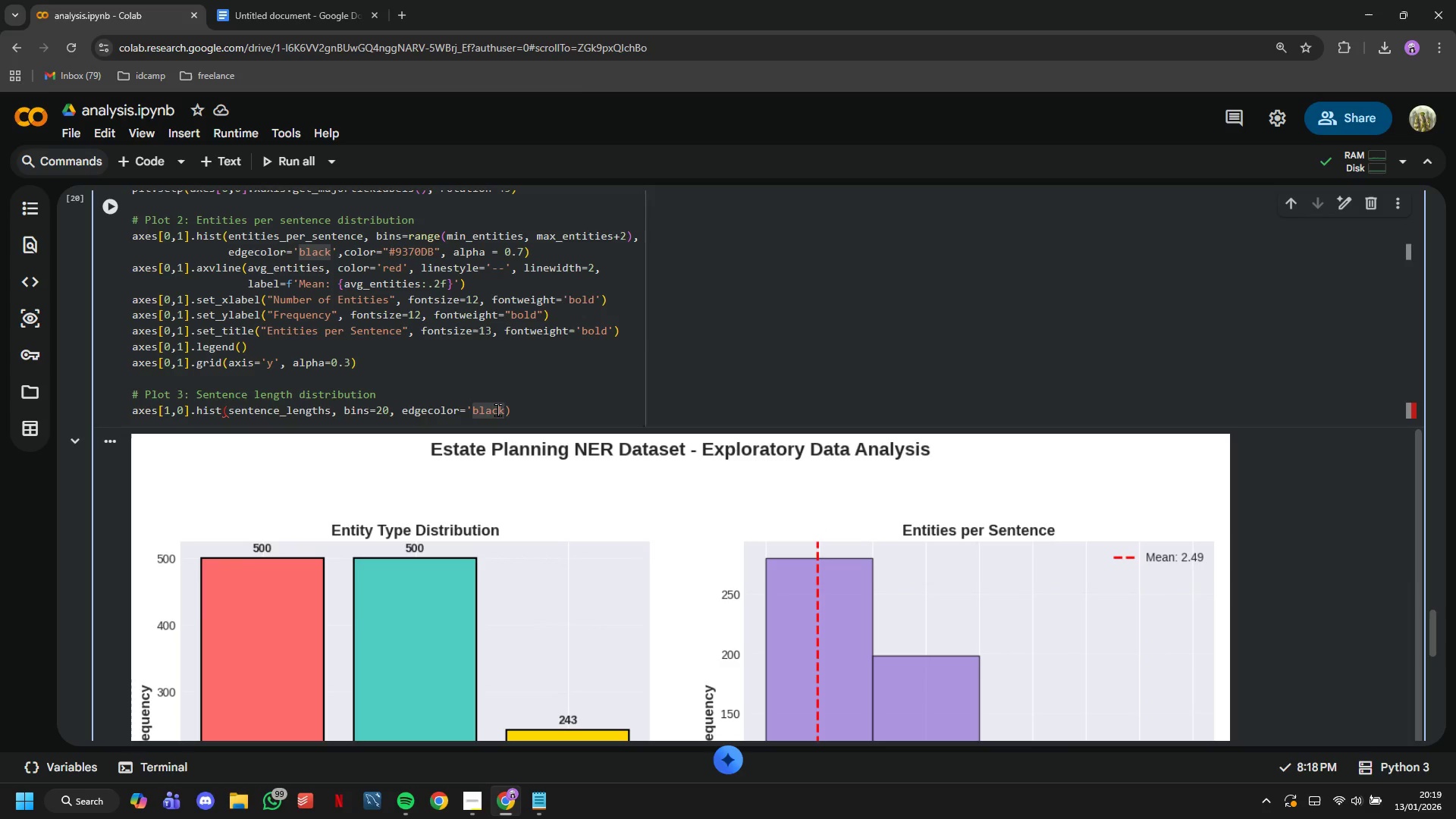 
key(Quote)
 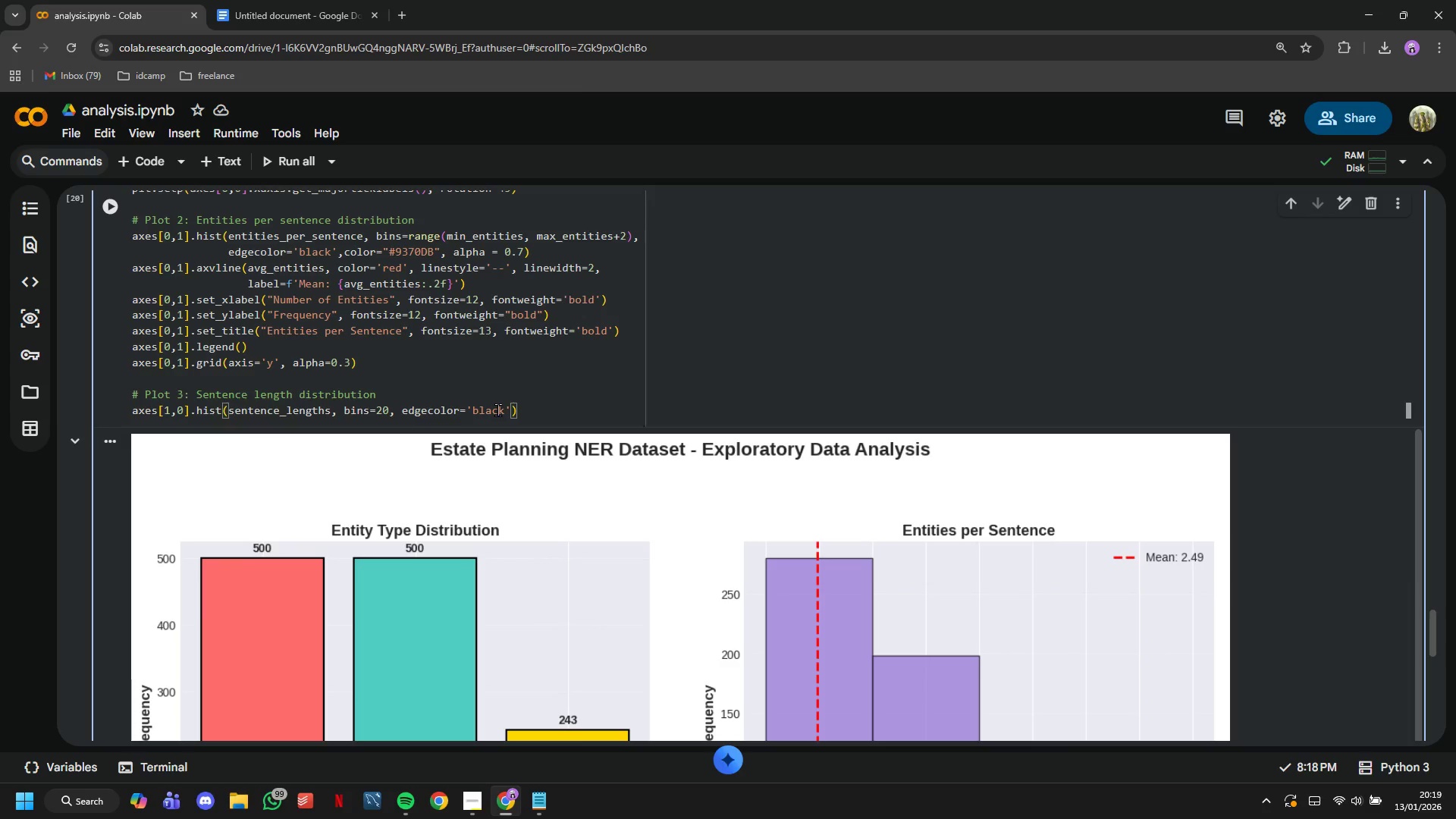 
wait(6.02)
 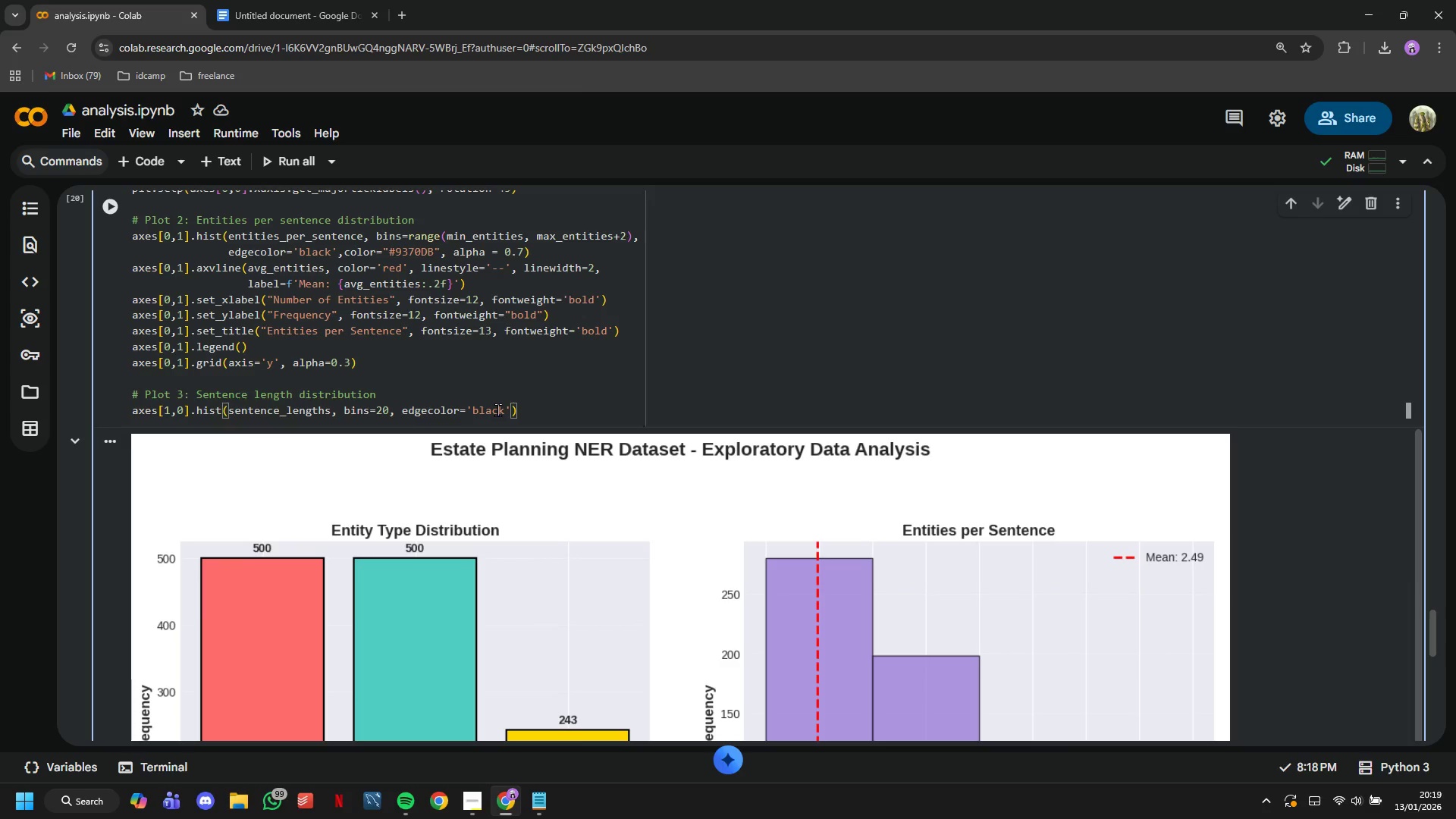 
type(, color='#FF6B6B)
 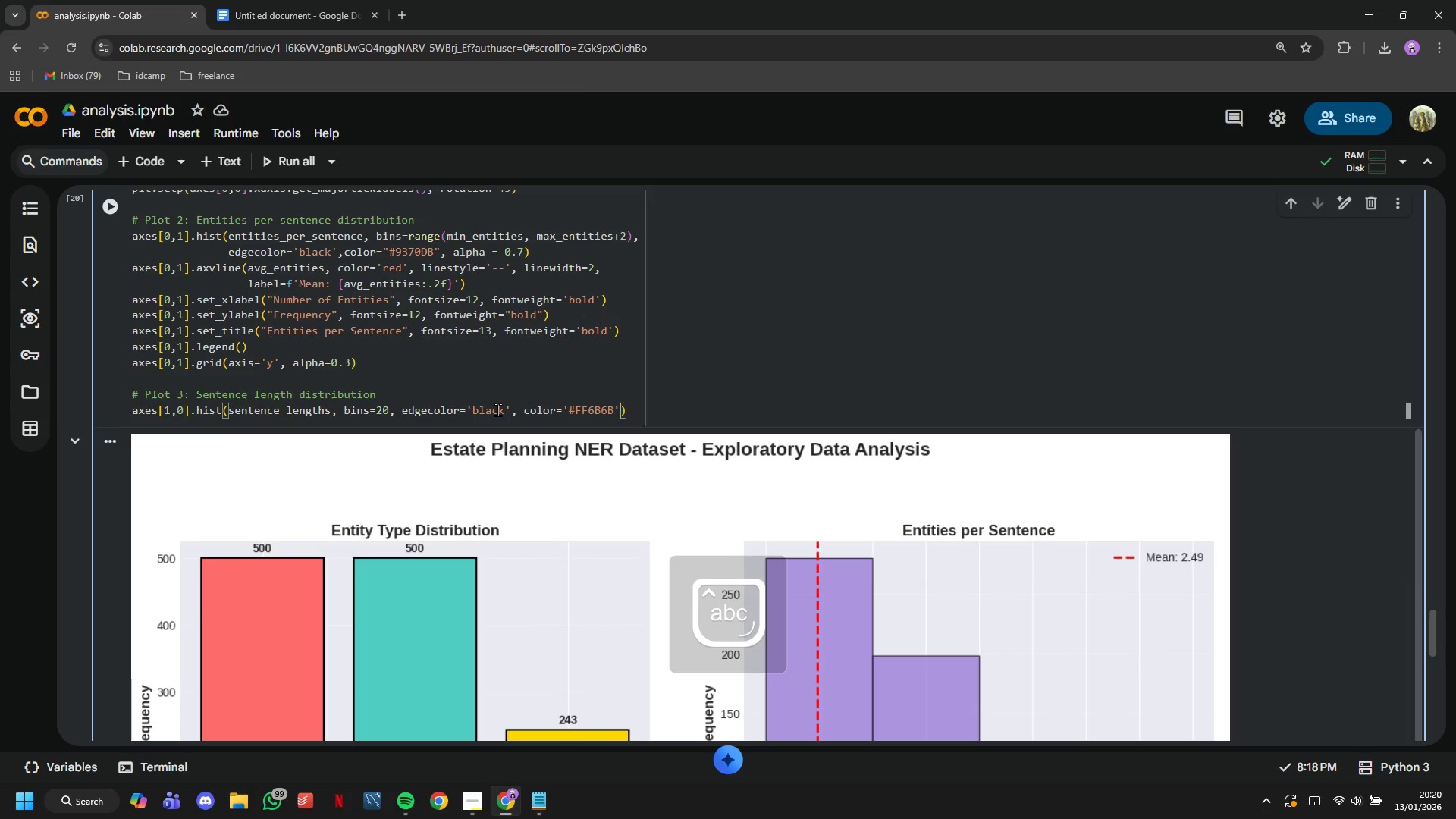 
 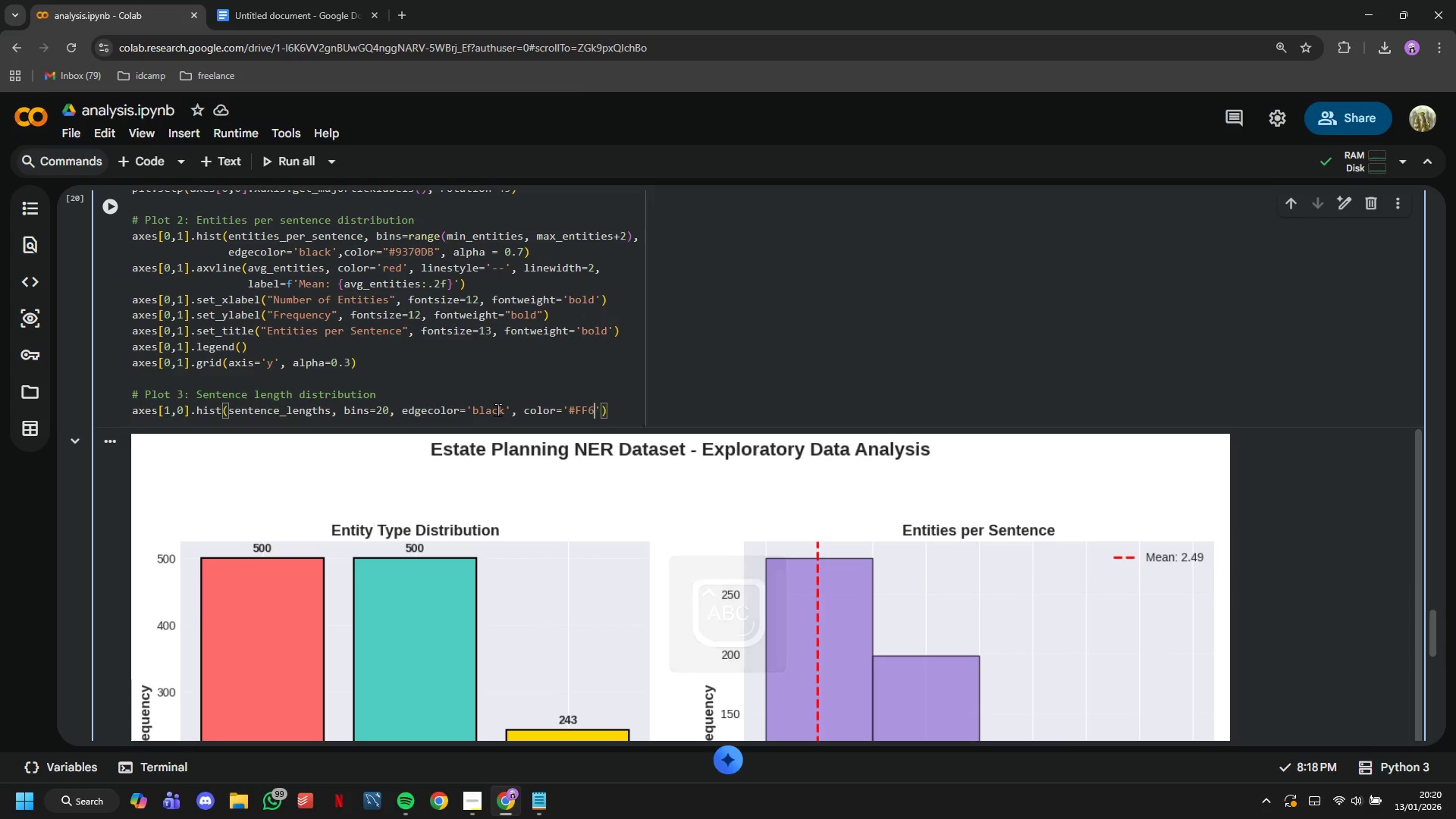 
key(ArrowRight)
 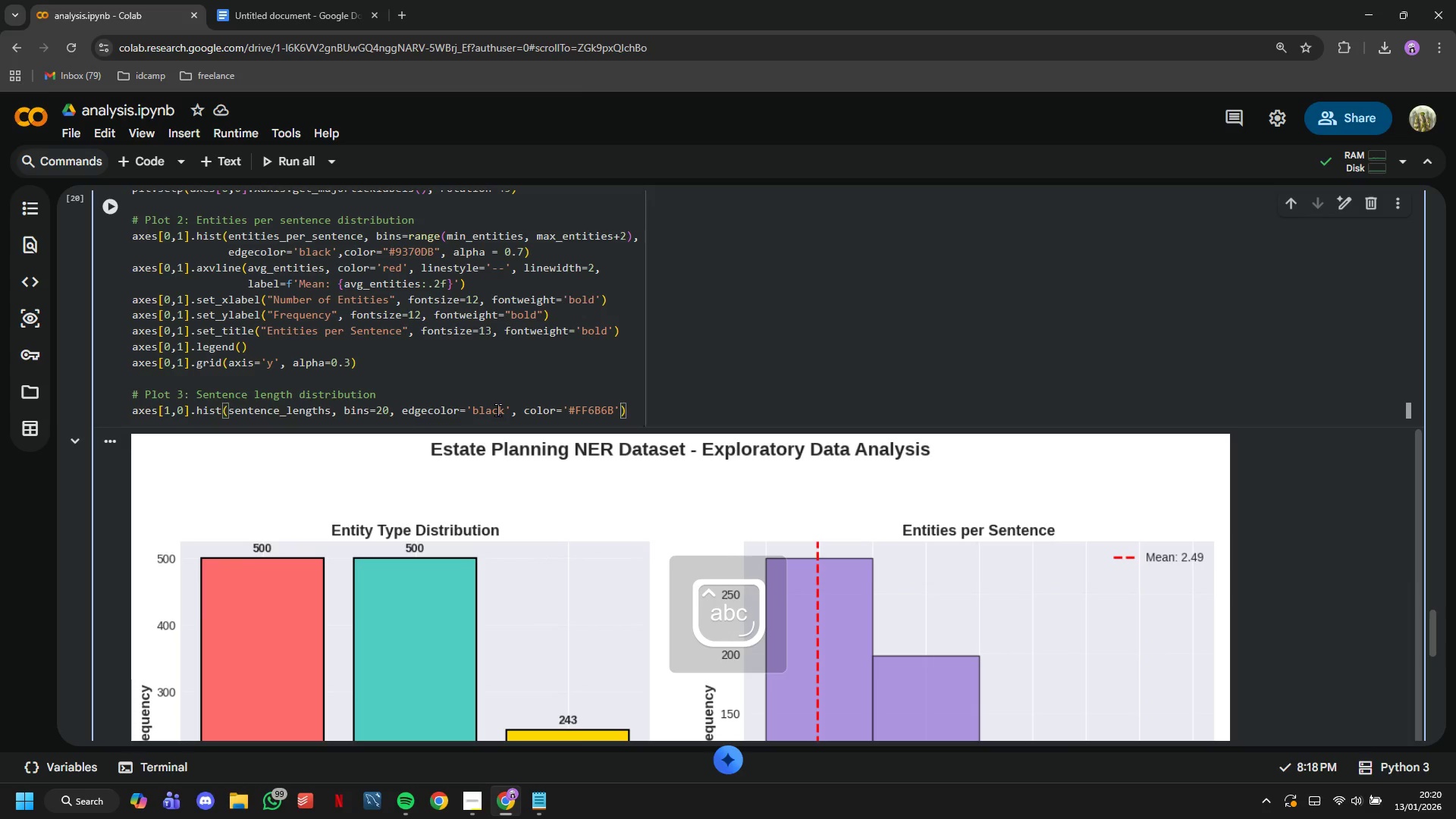 
type(, alpha=0.7)
 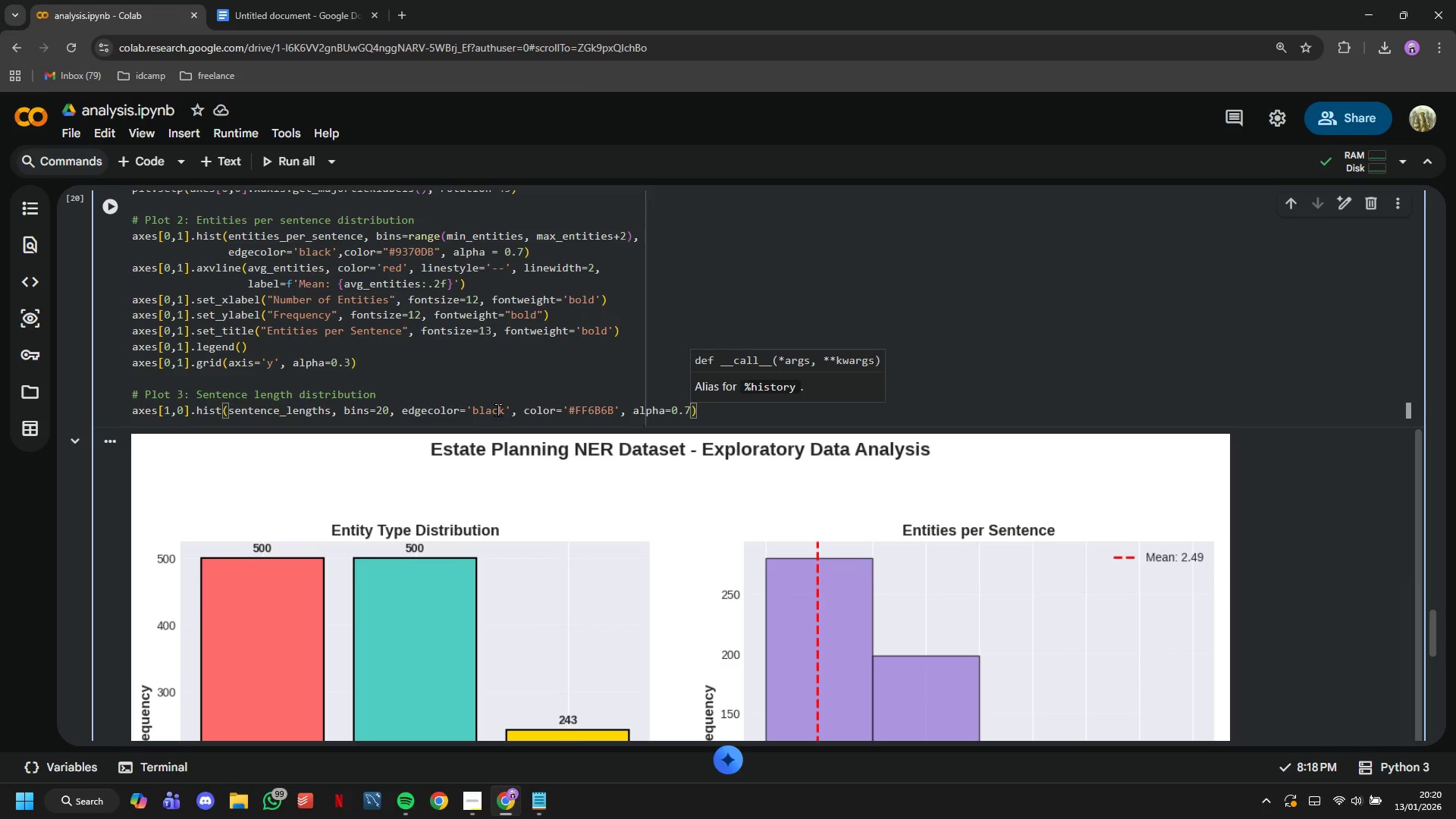 
key(ArrowRight)
 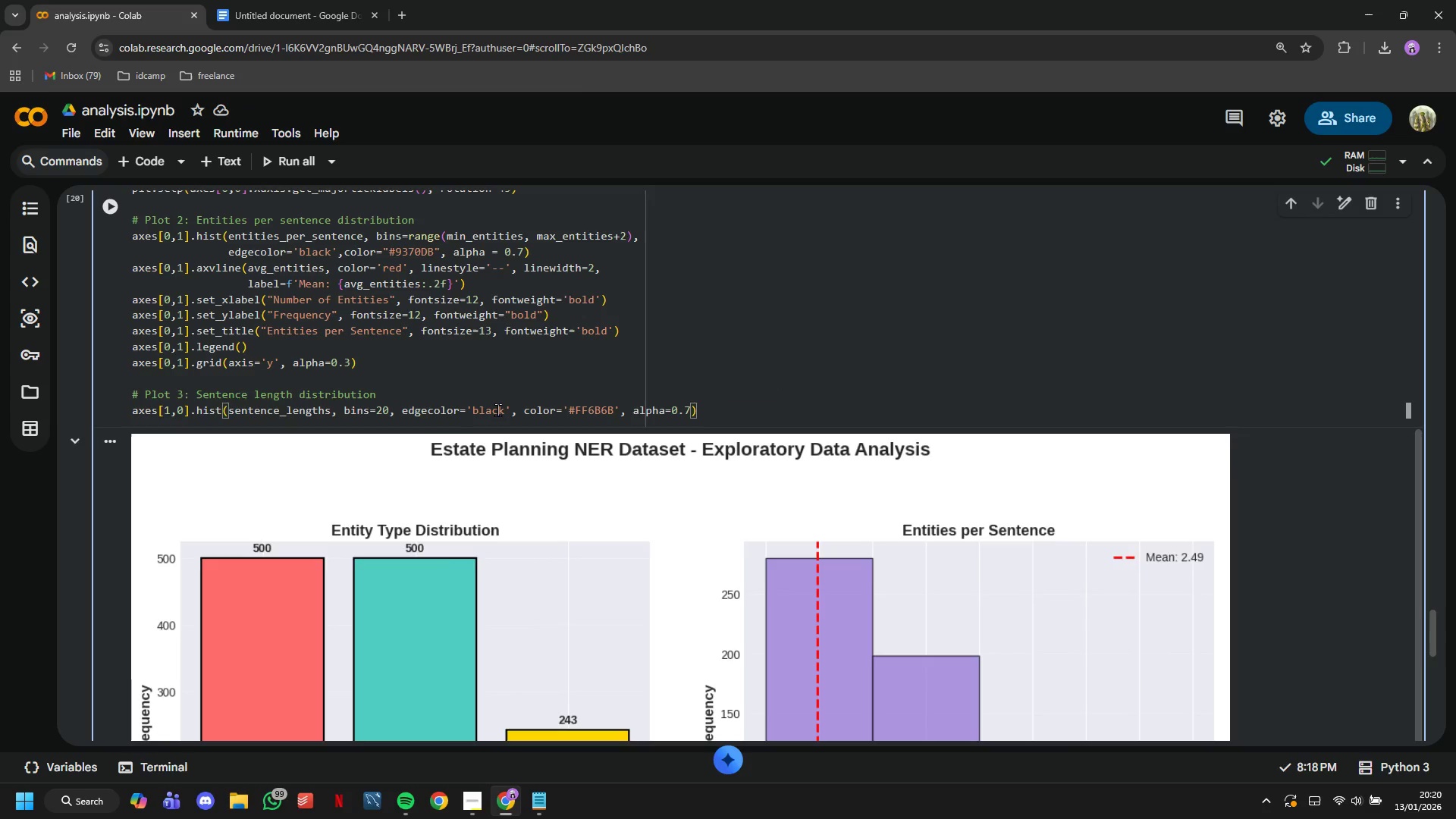 
key(Enter)
 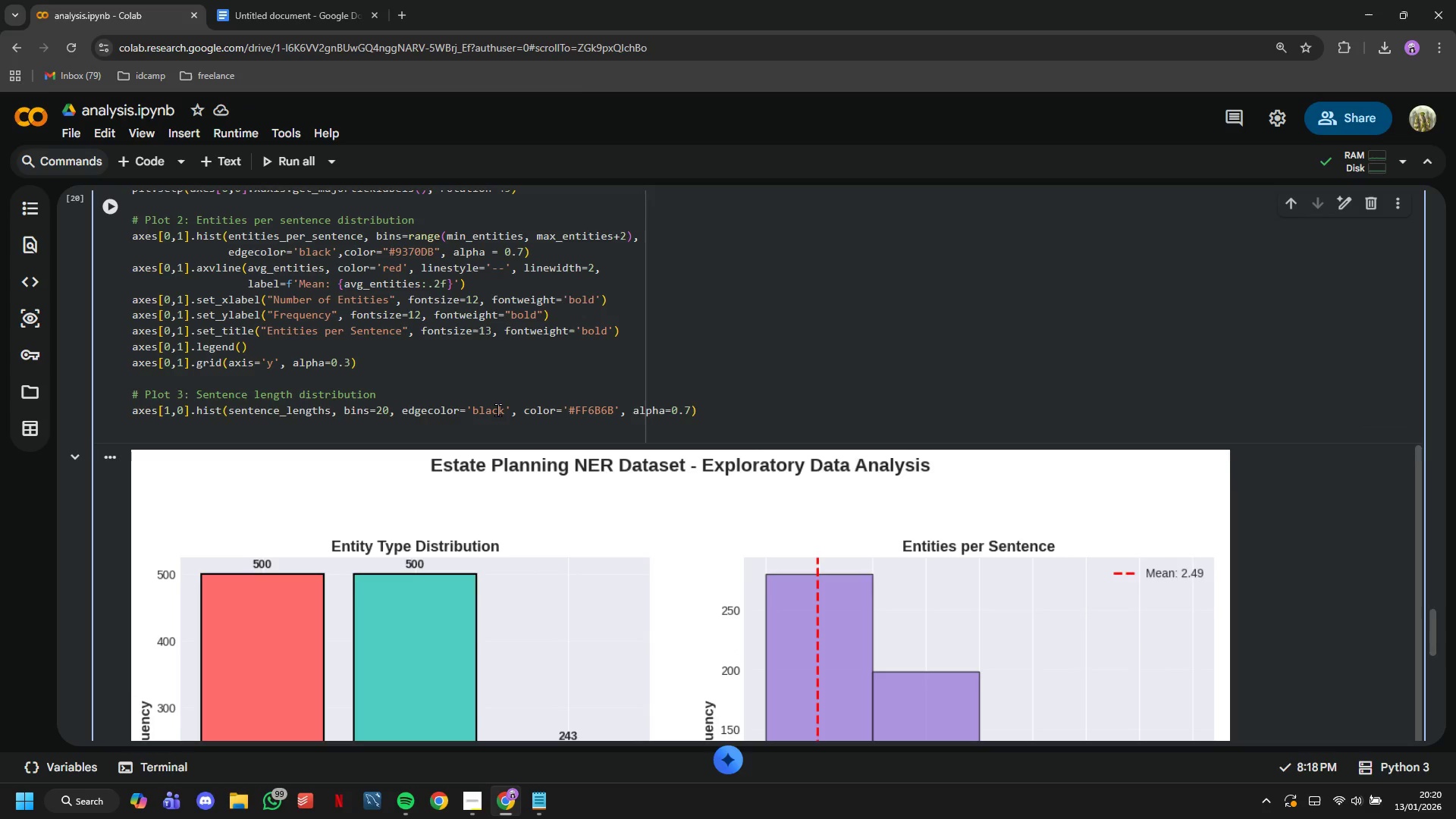 
type(axes[1,0)
 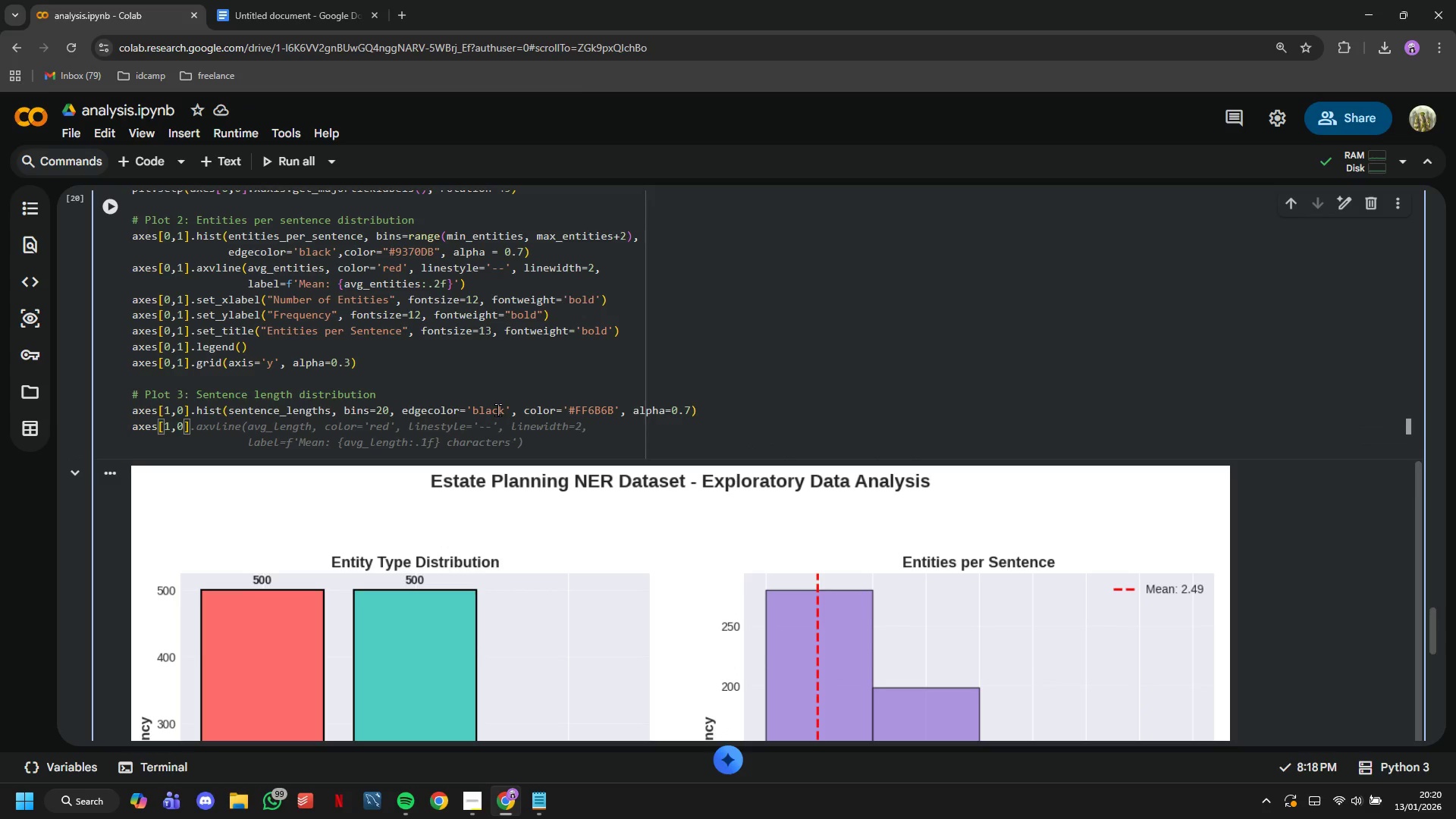 
key(ArrowRight)
 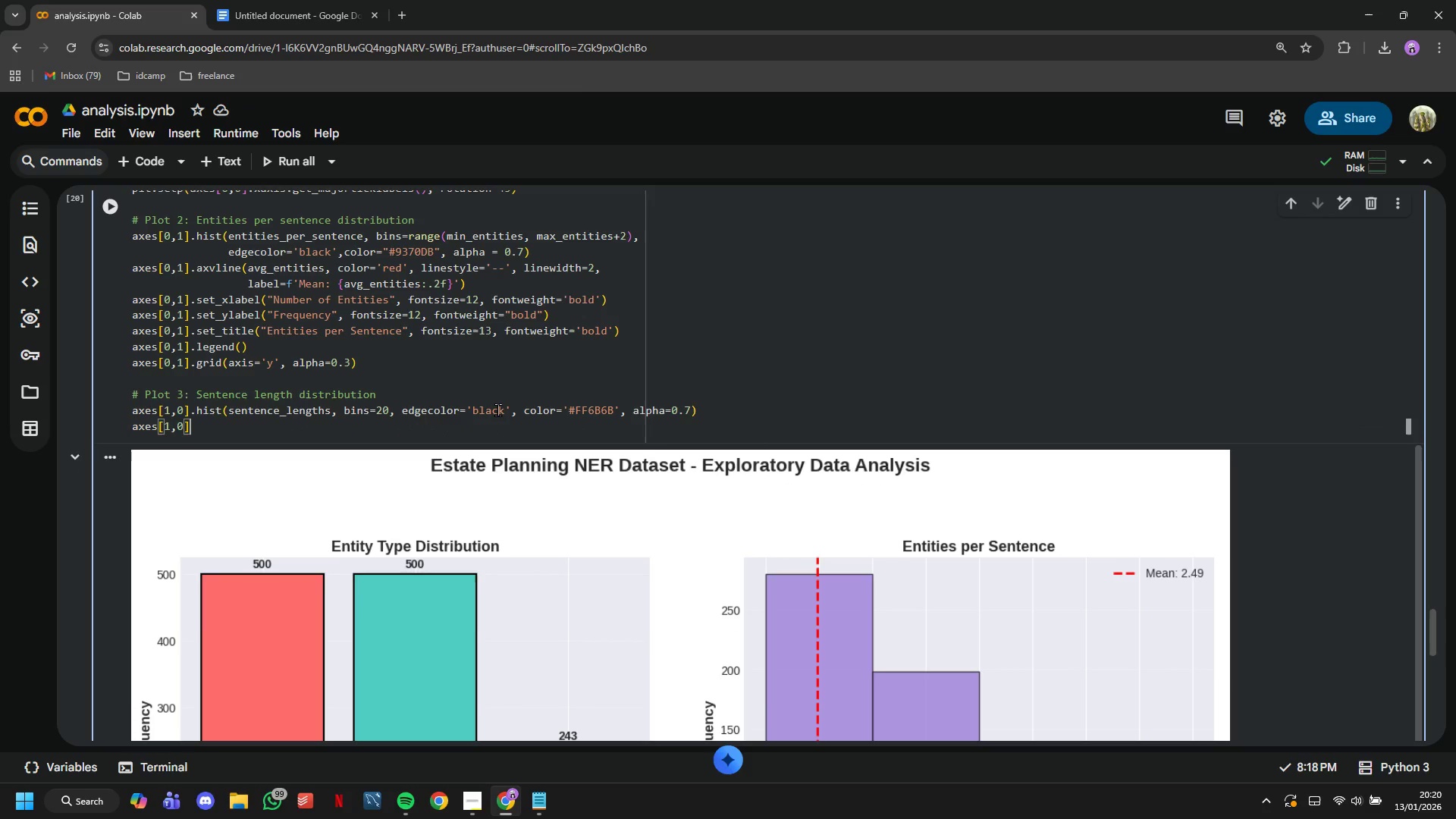 
type(.axvlie)
key(Backspace)
type(ne(avg_length, )
 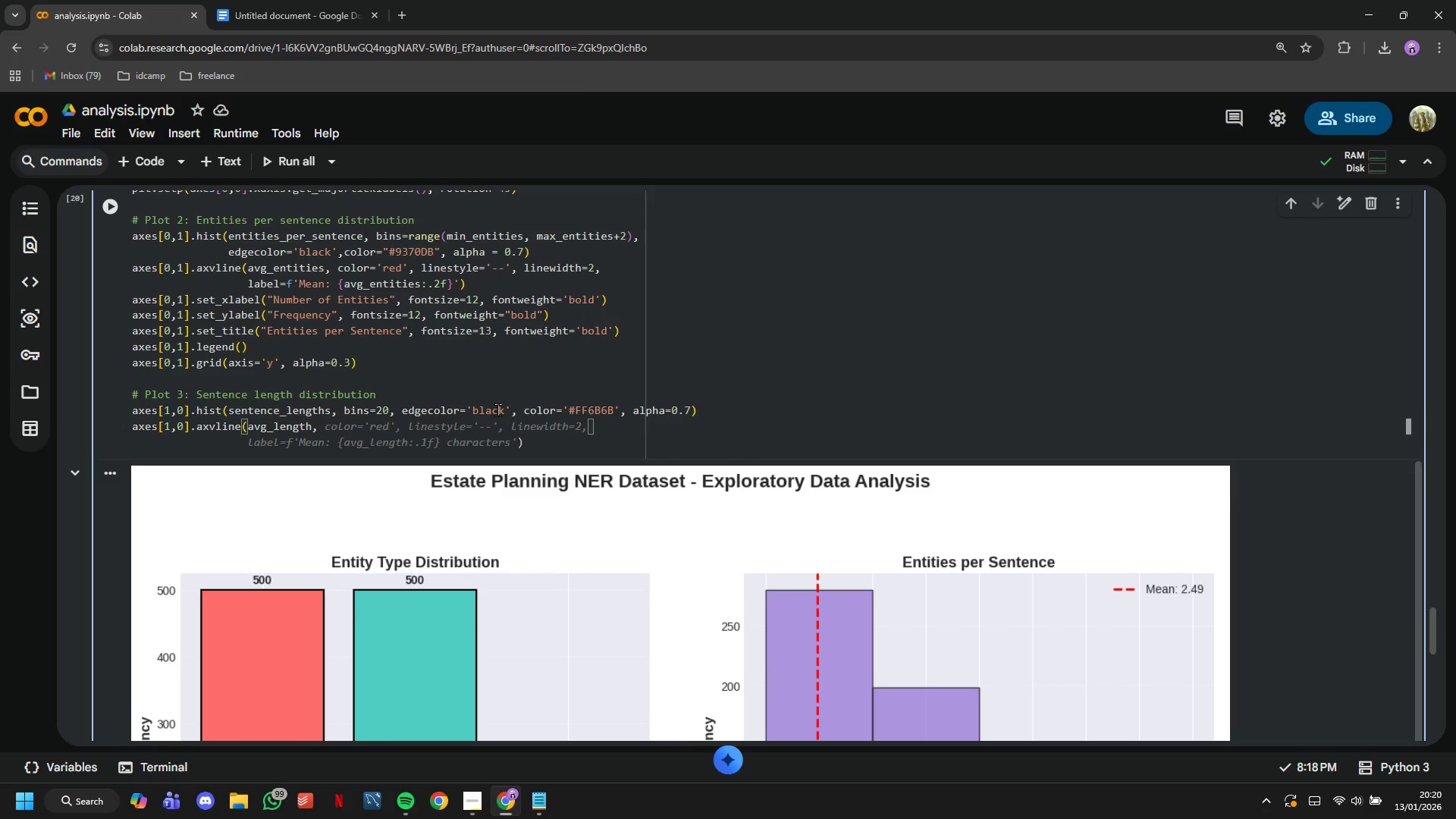 
wait(5.2)
 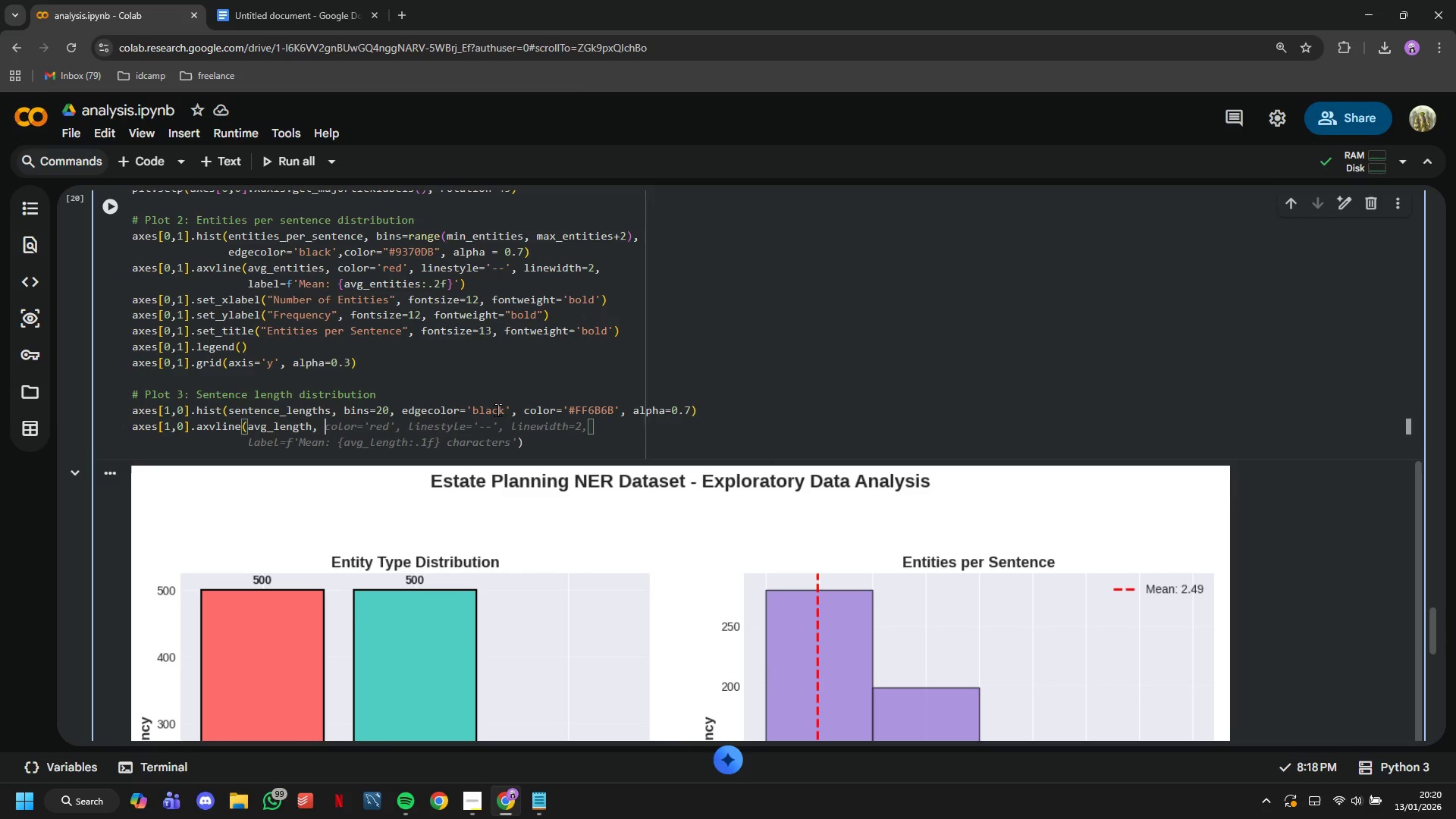 
type(color='blue)
 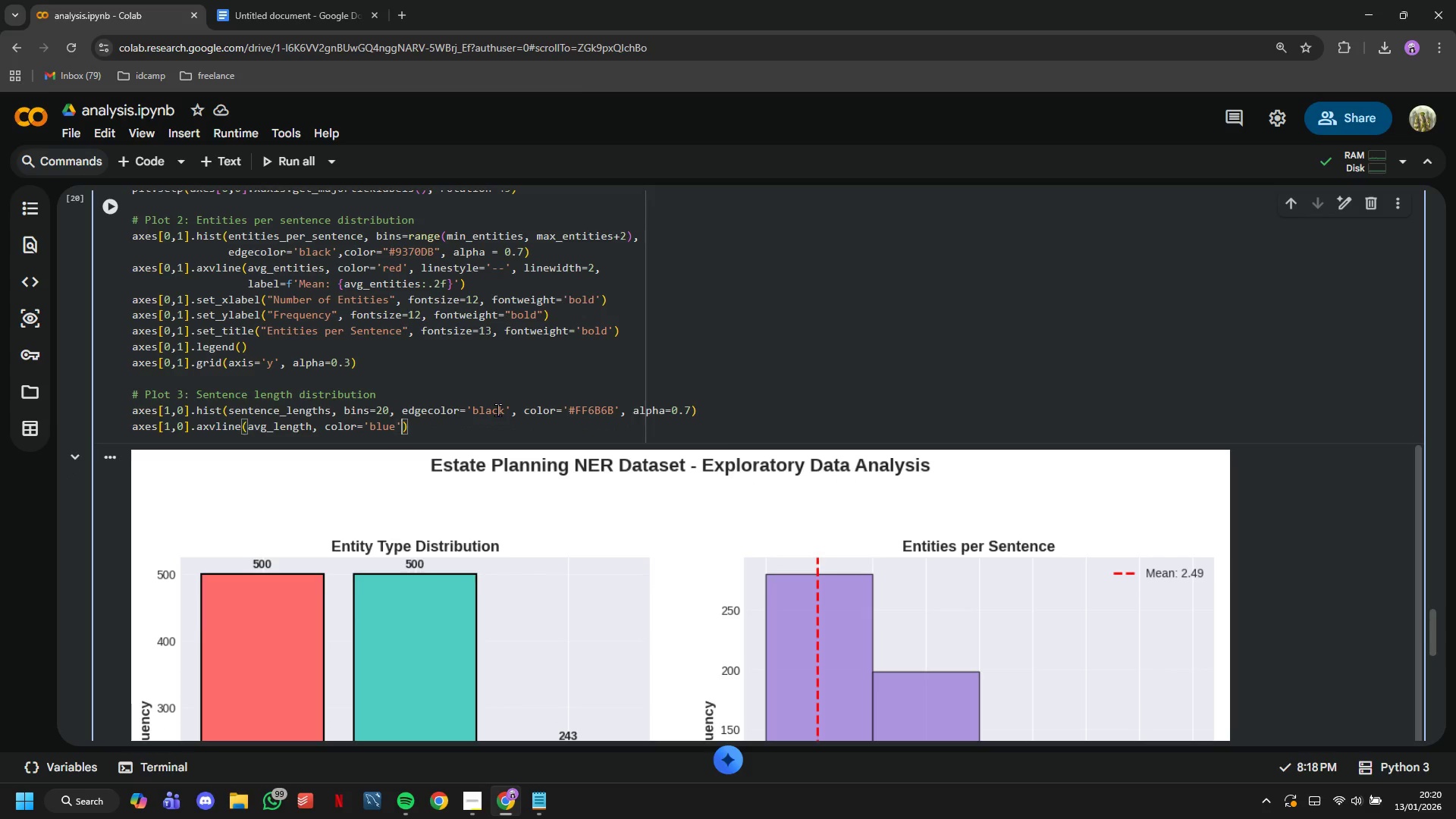 
key(ArrowRight)
 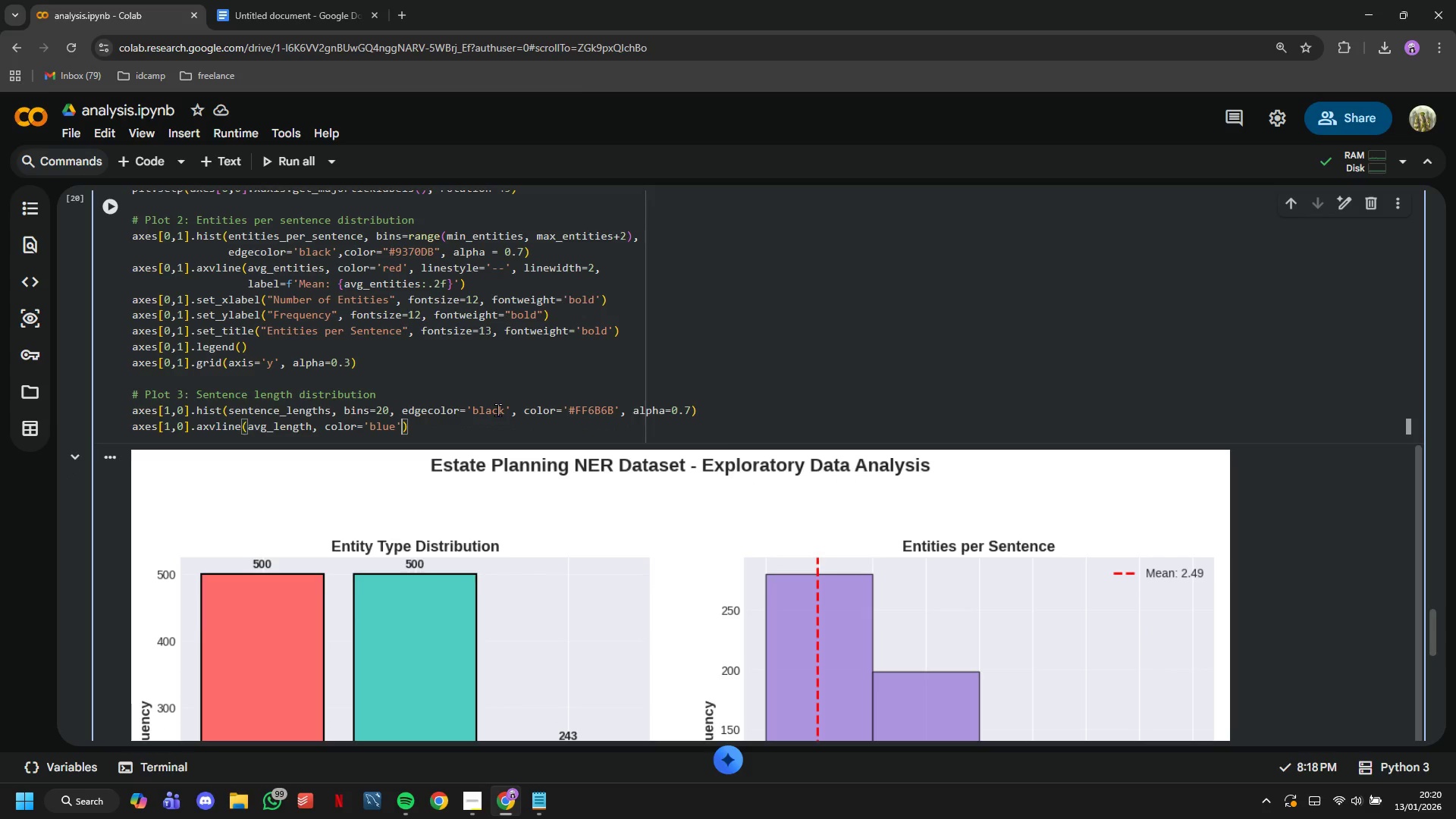 
type(, linestyle='--)
 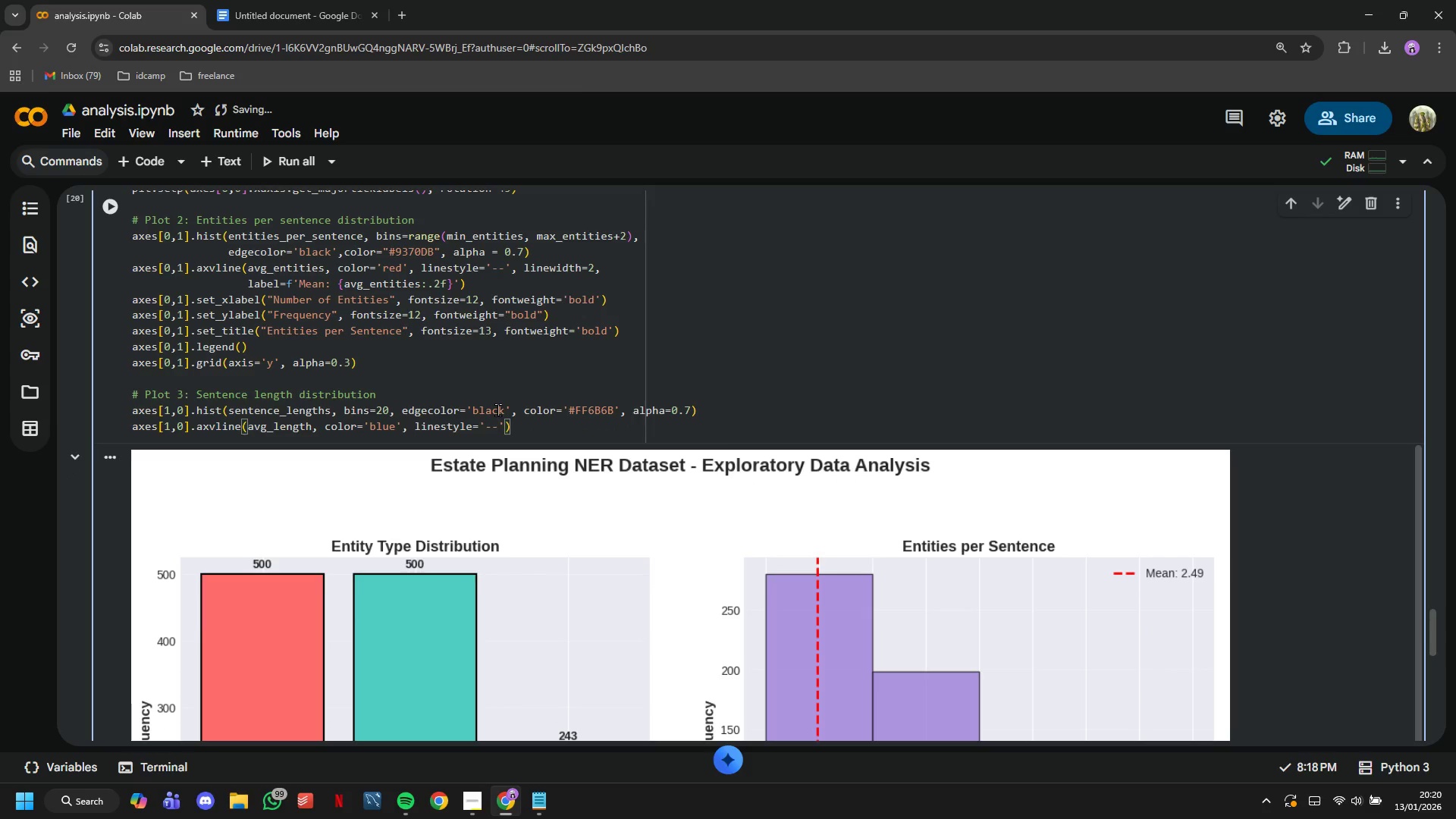 
key(ArrowRight)
 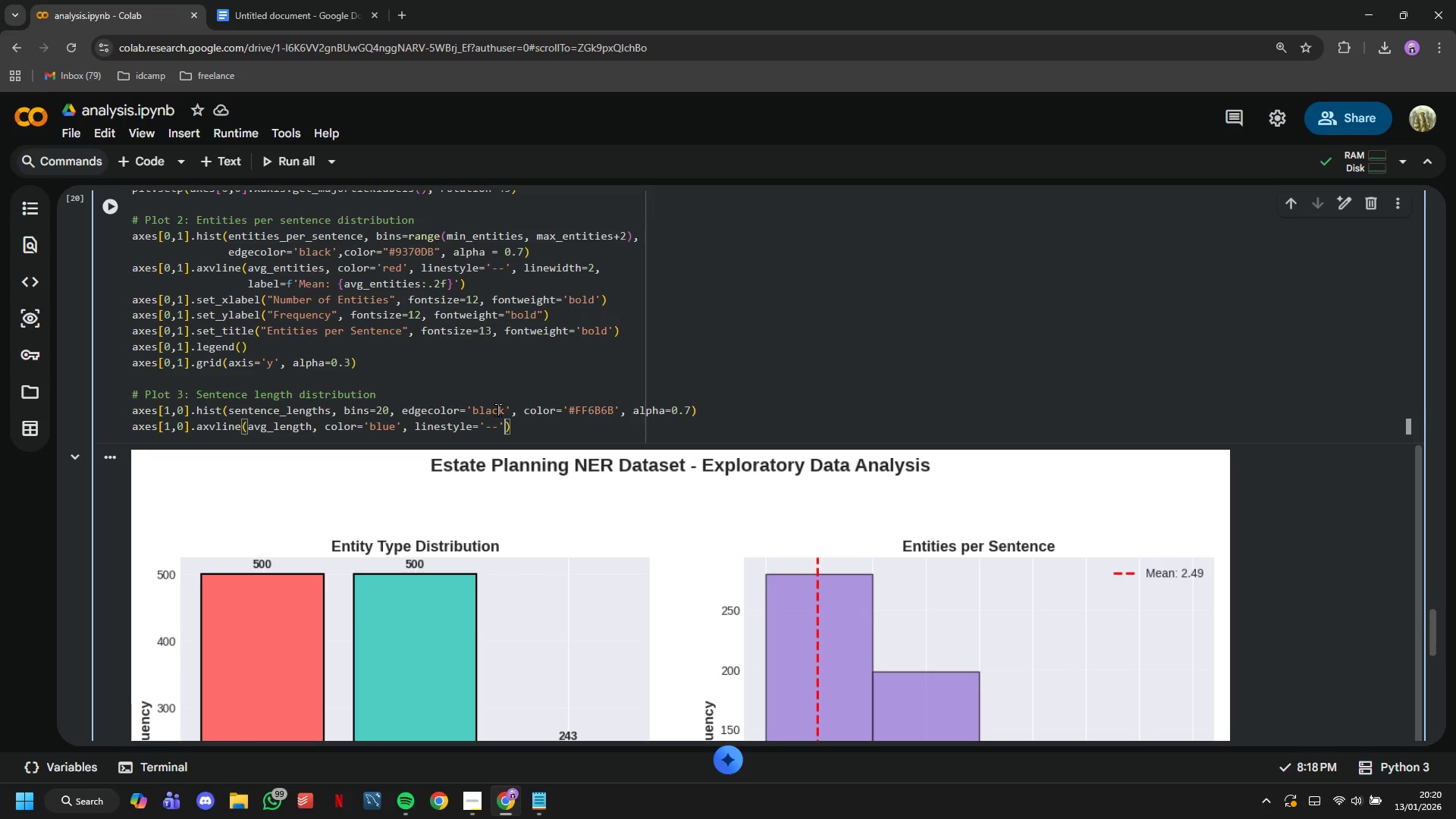 
type(,linewidth=2,)
 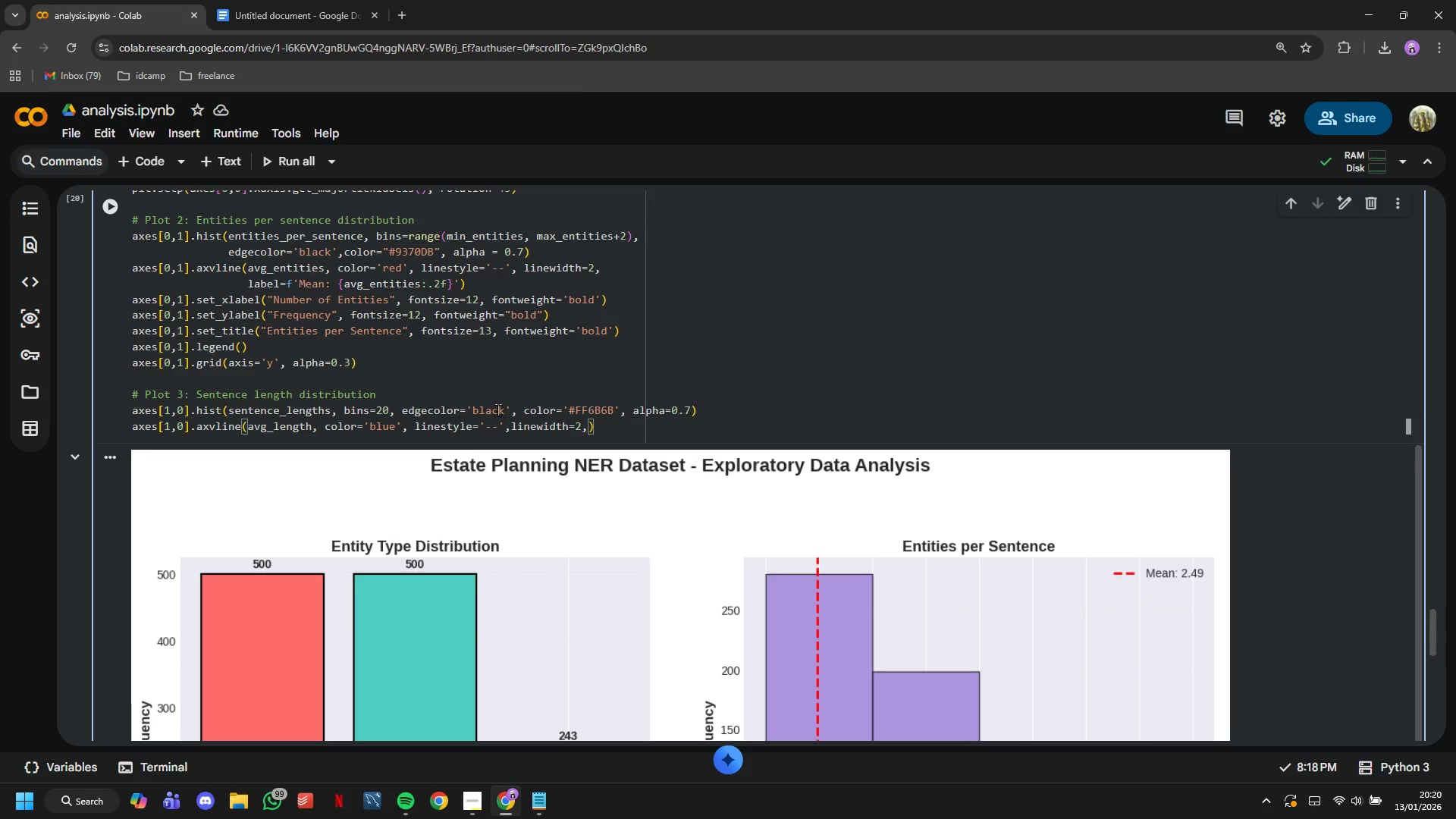 
key(Enter)
 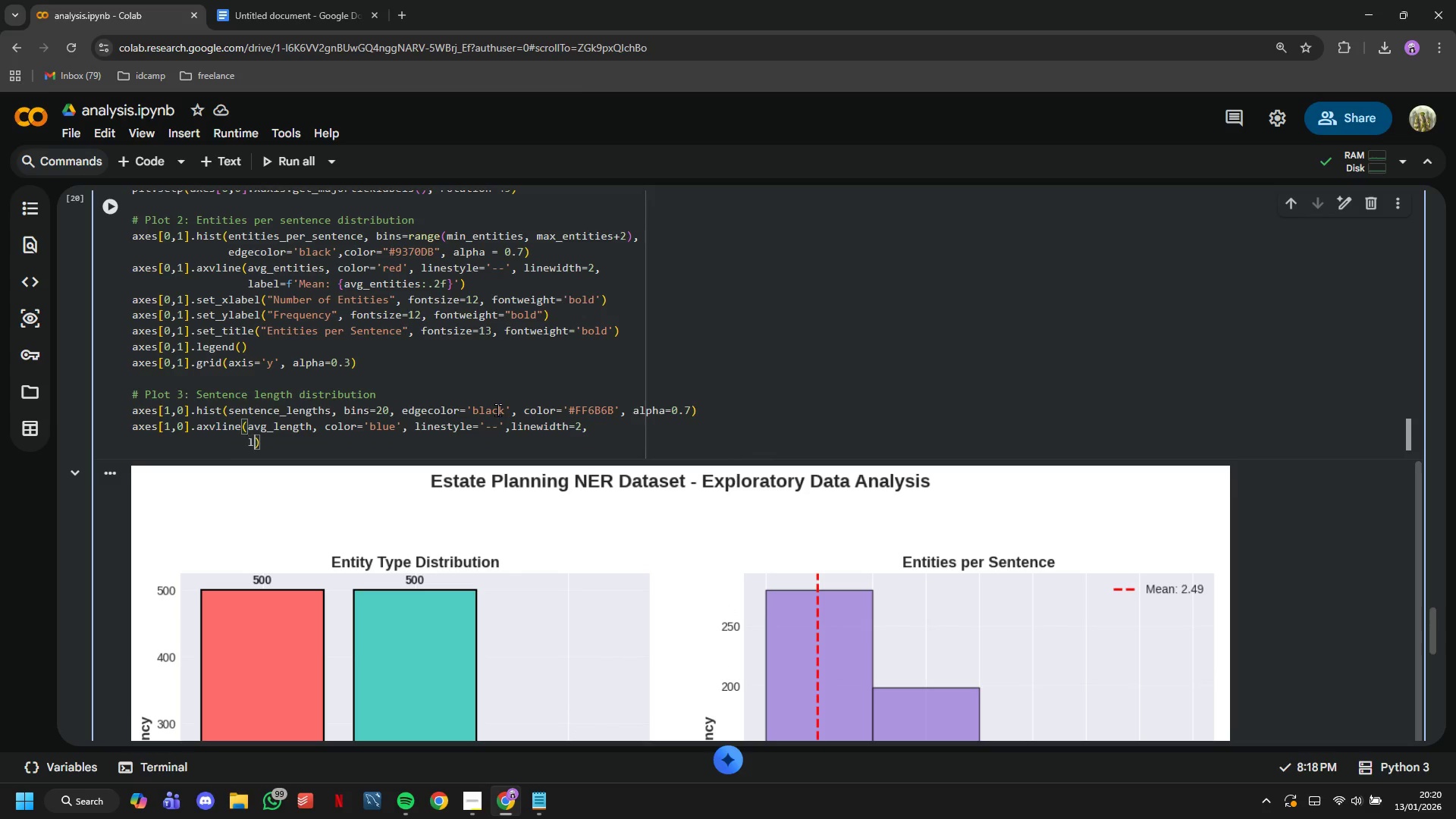 
type(label)
key(Tab)
key(Tab)
 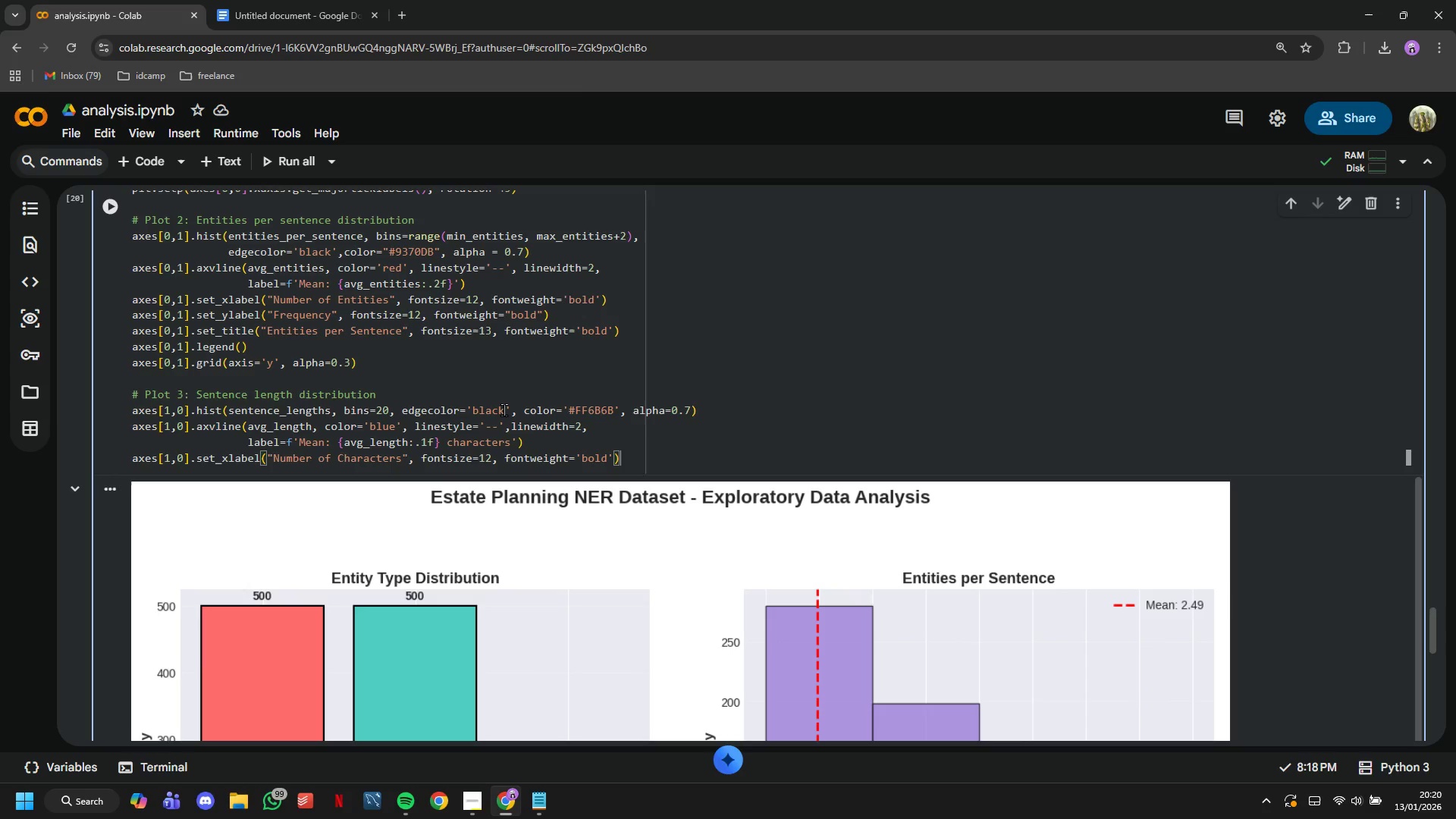 
wait(7.89)
 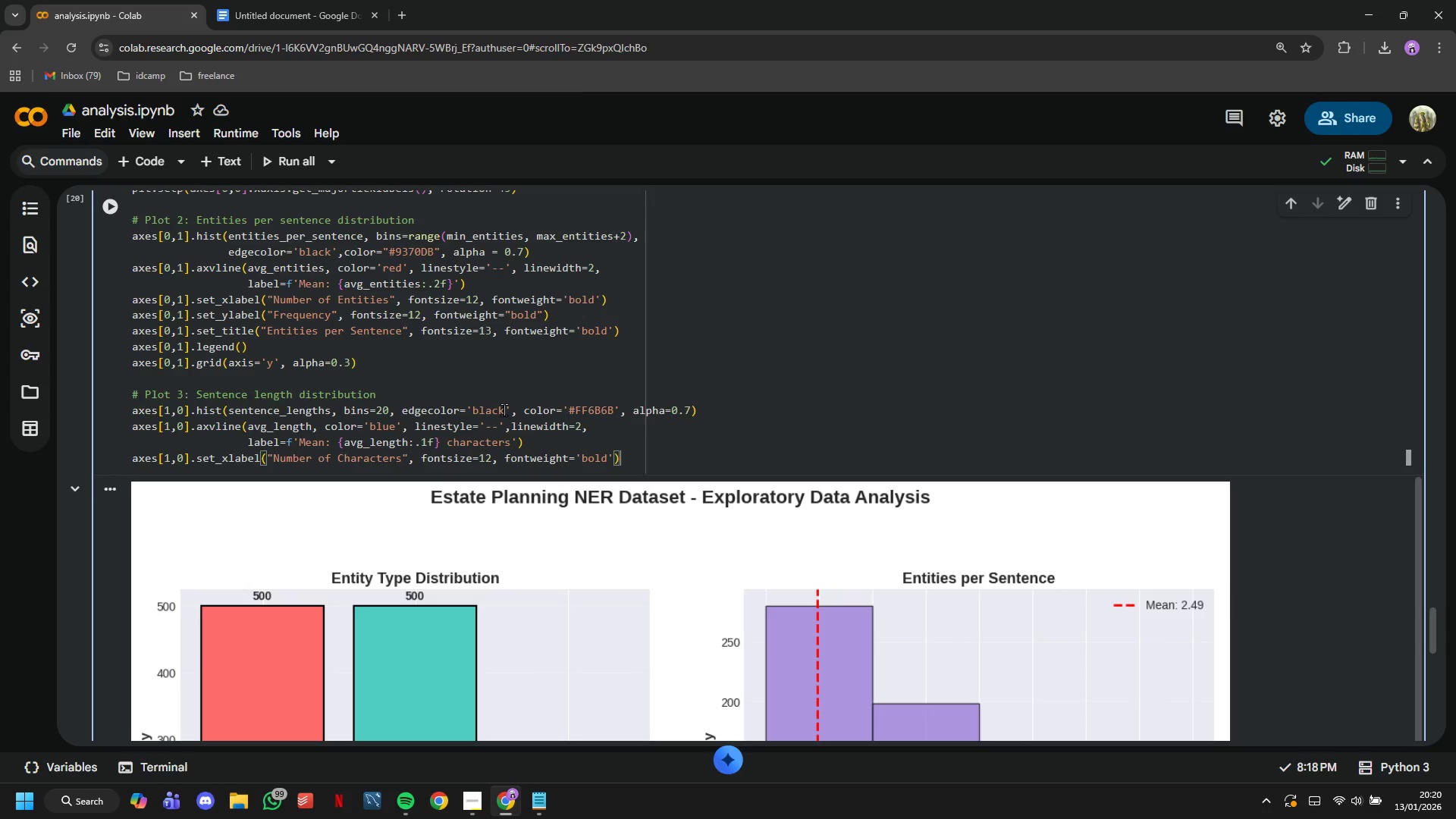 
left_click([118, 205])
 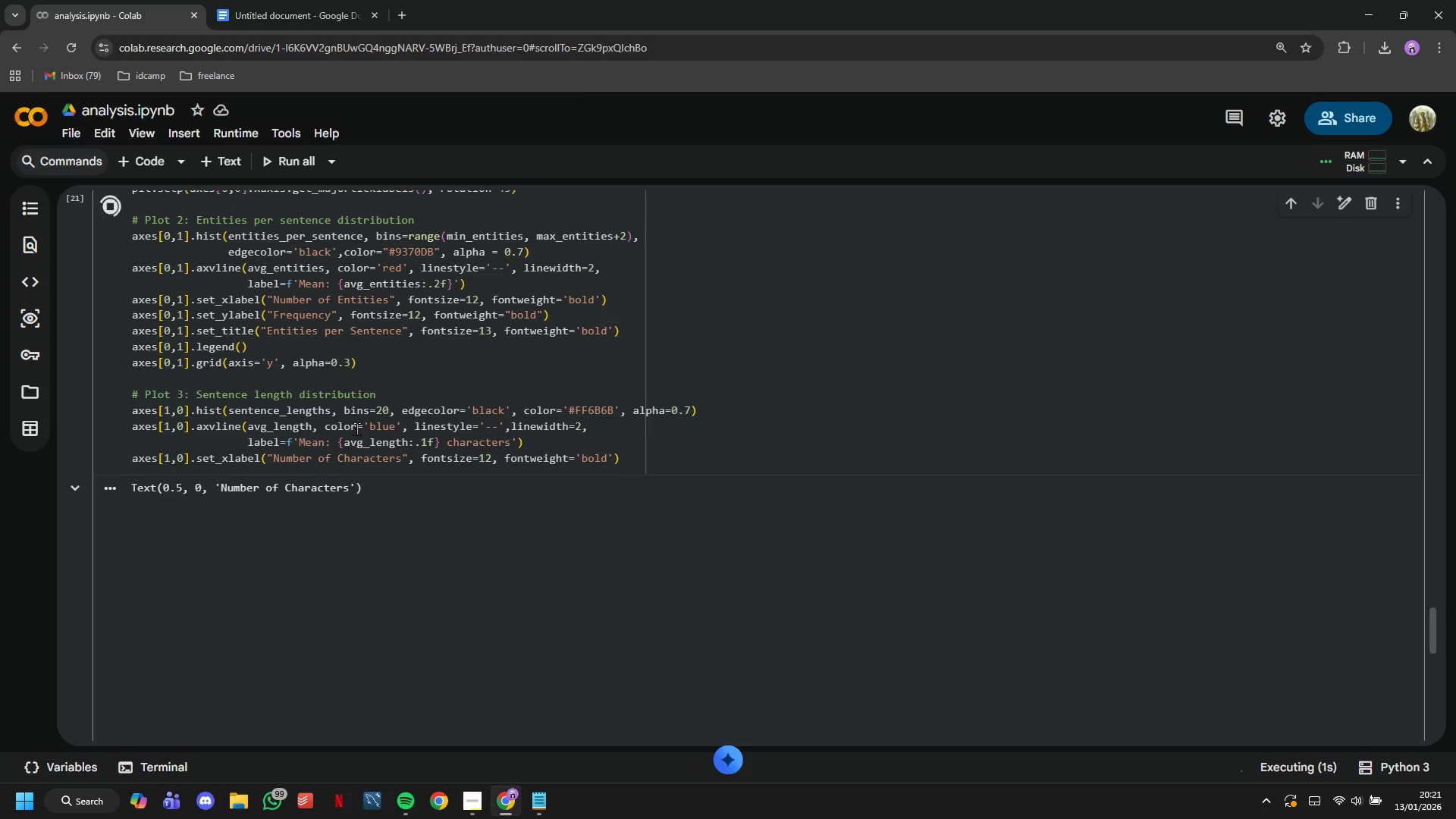 
scroll: coordinate [356, 428], scroll_direction: down, amount: 9.0
 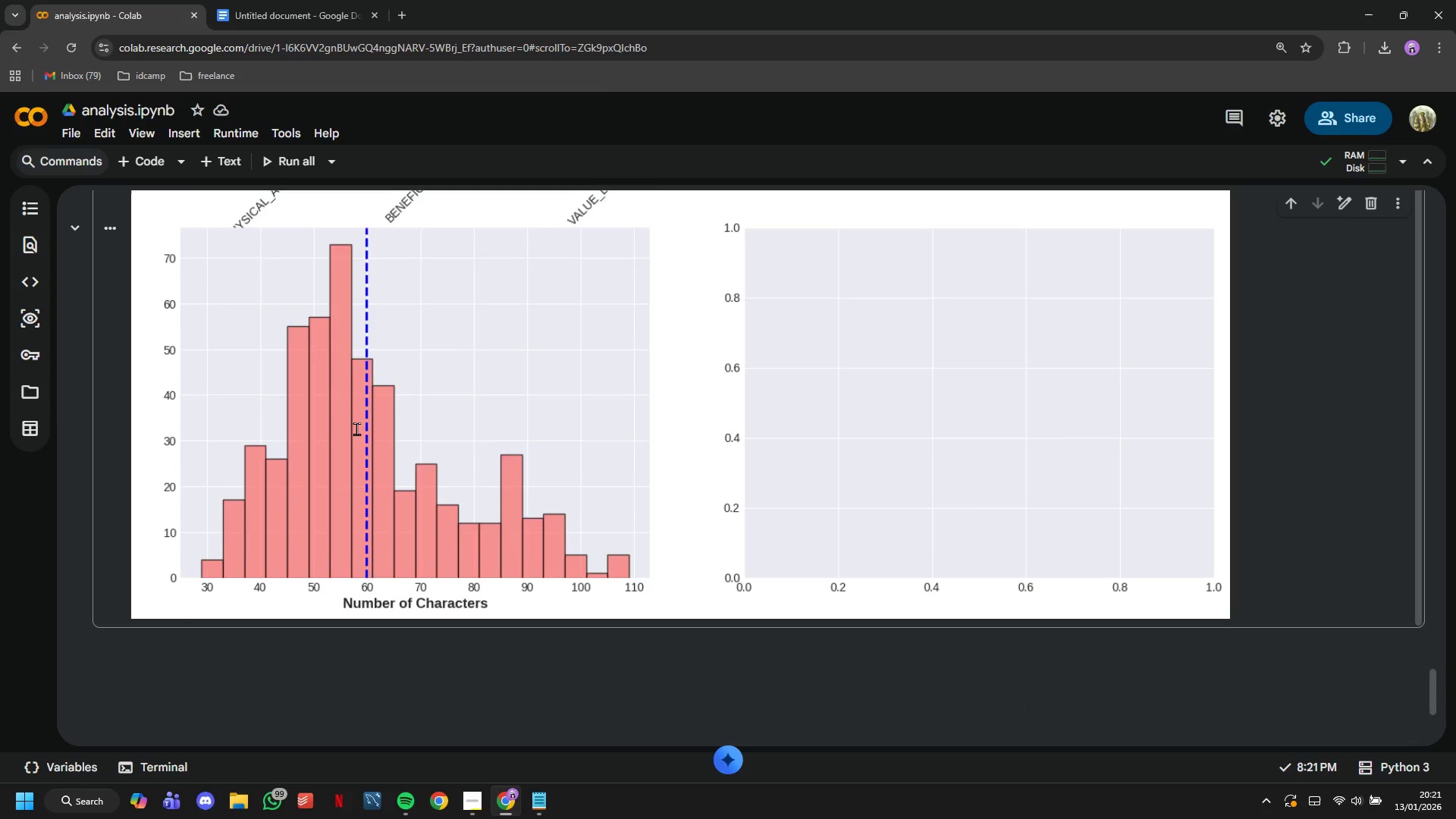 
scroll: coordinate [364, 453], scroll_direction: up, amount: 13.0
 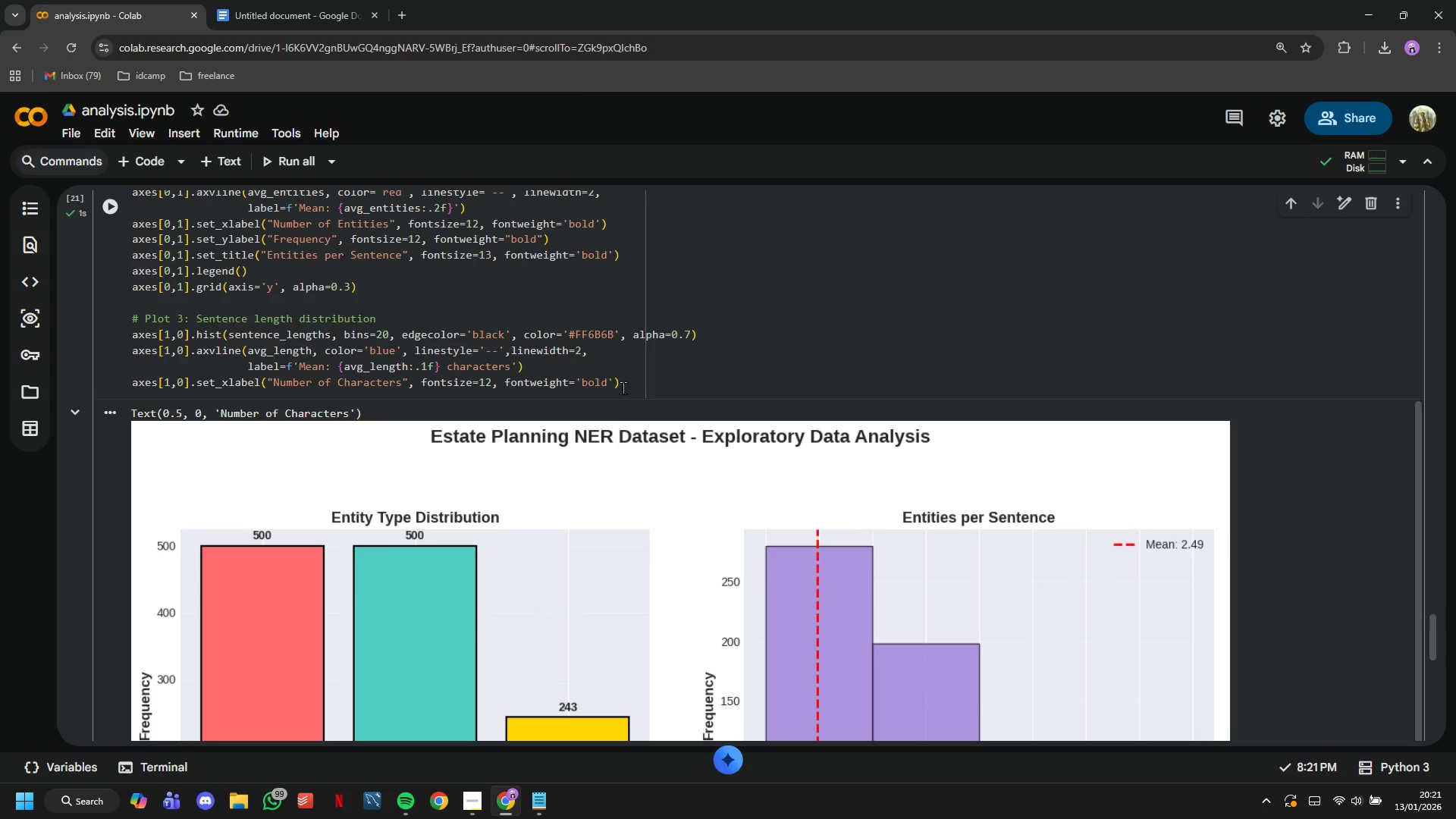 
left_click([629, 374])
 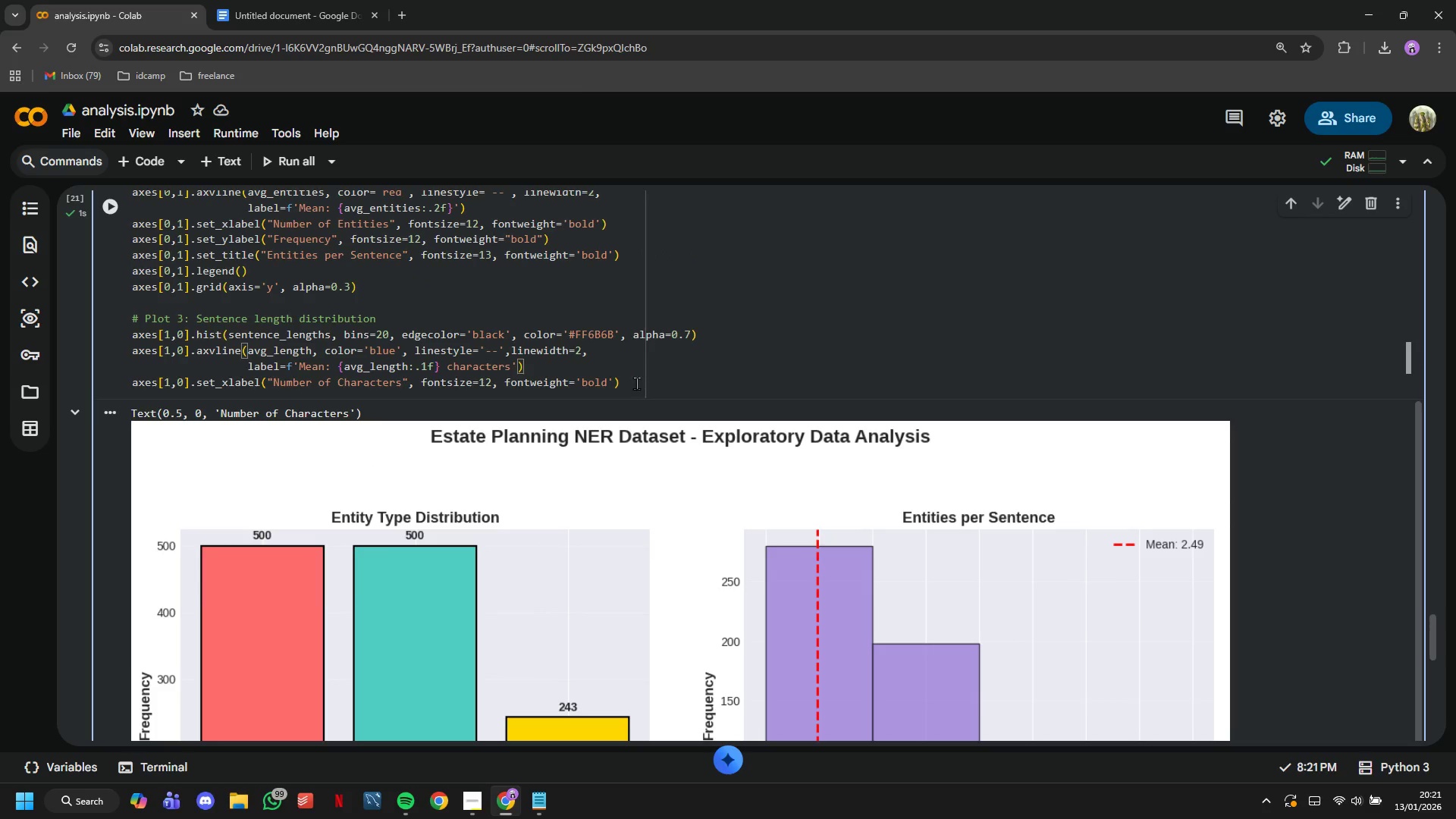 
left_click([636, 383])
 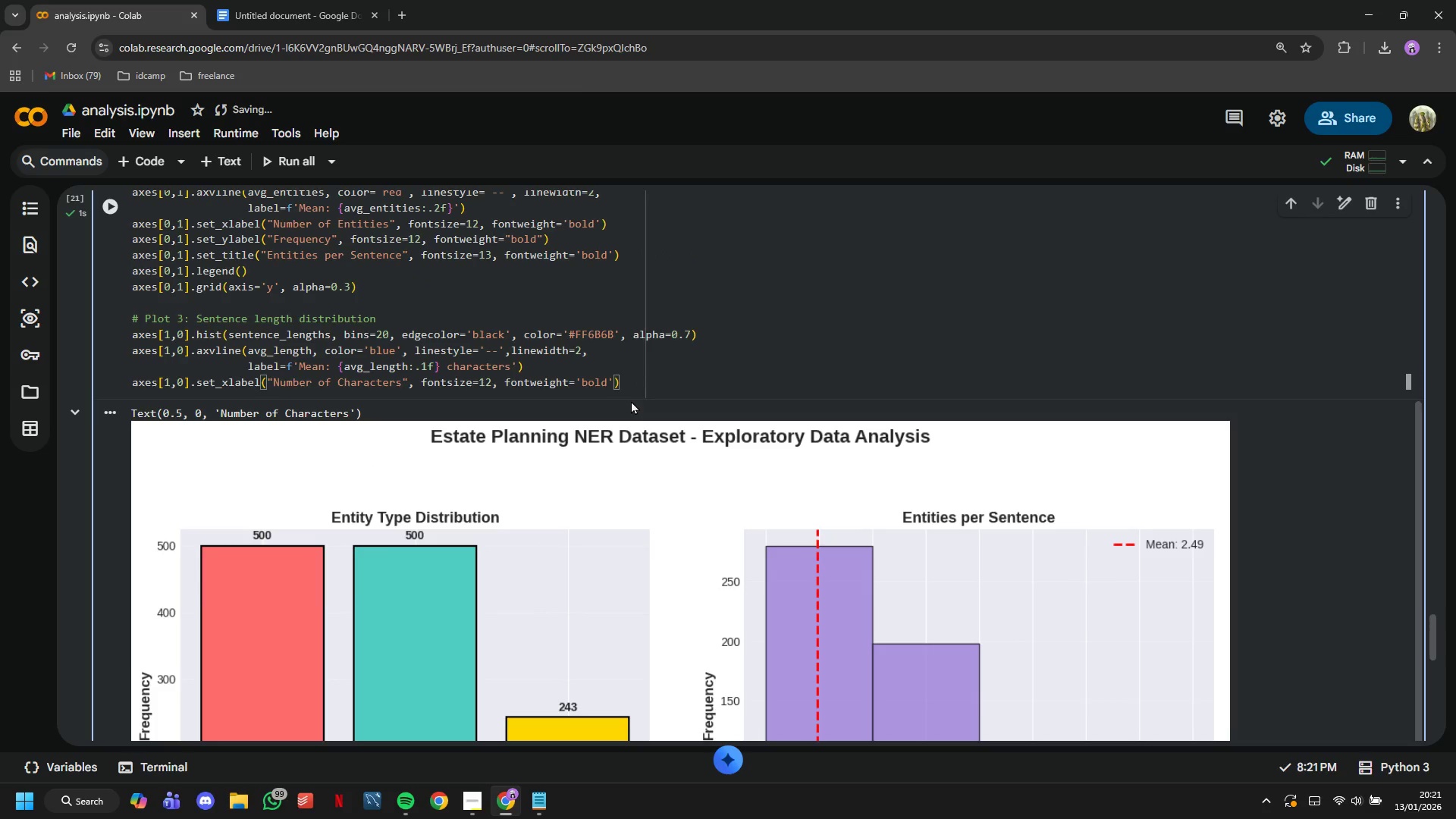 
key(Enter)
 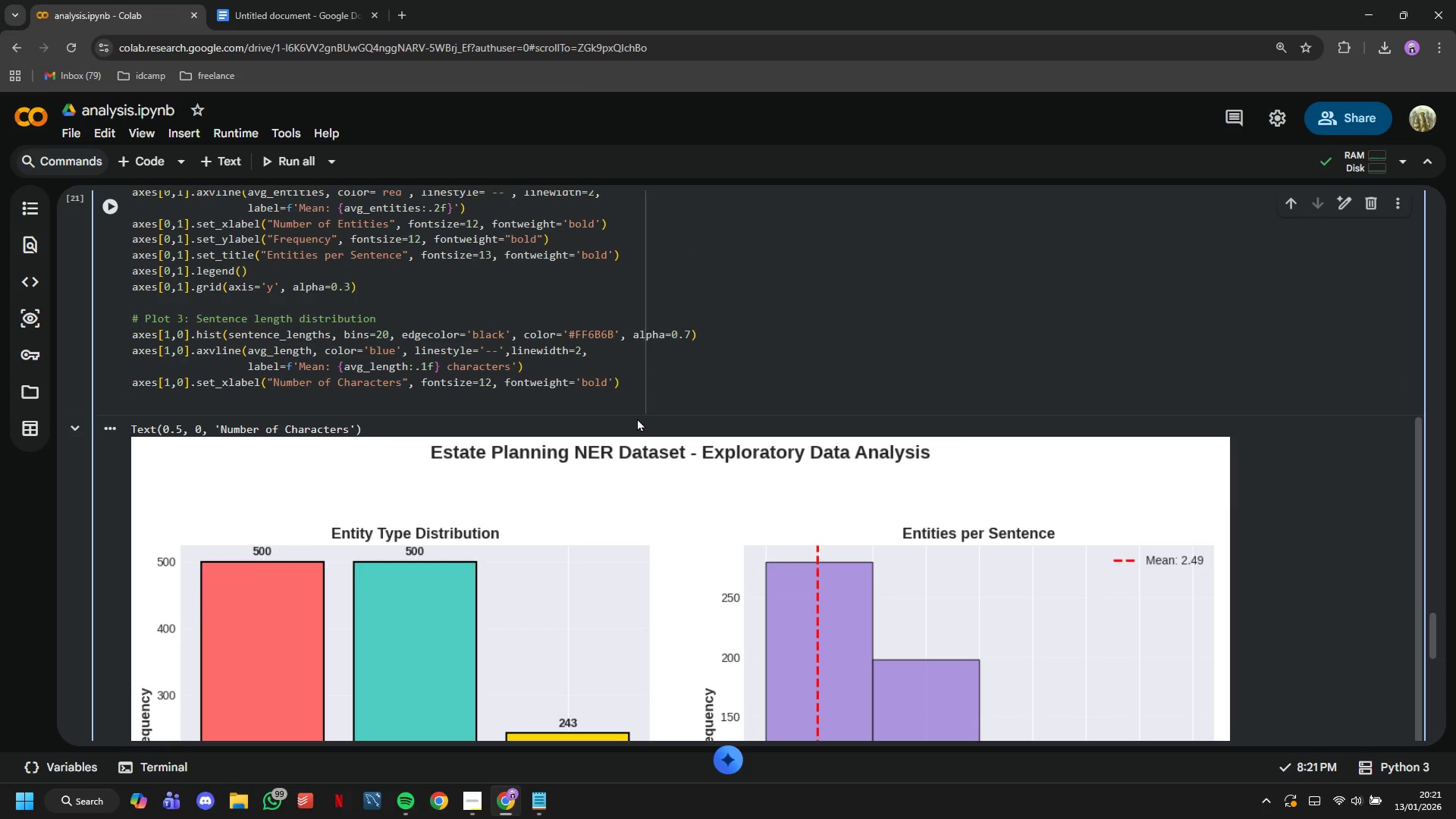 
type(axes[1,0)
 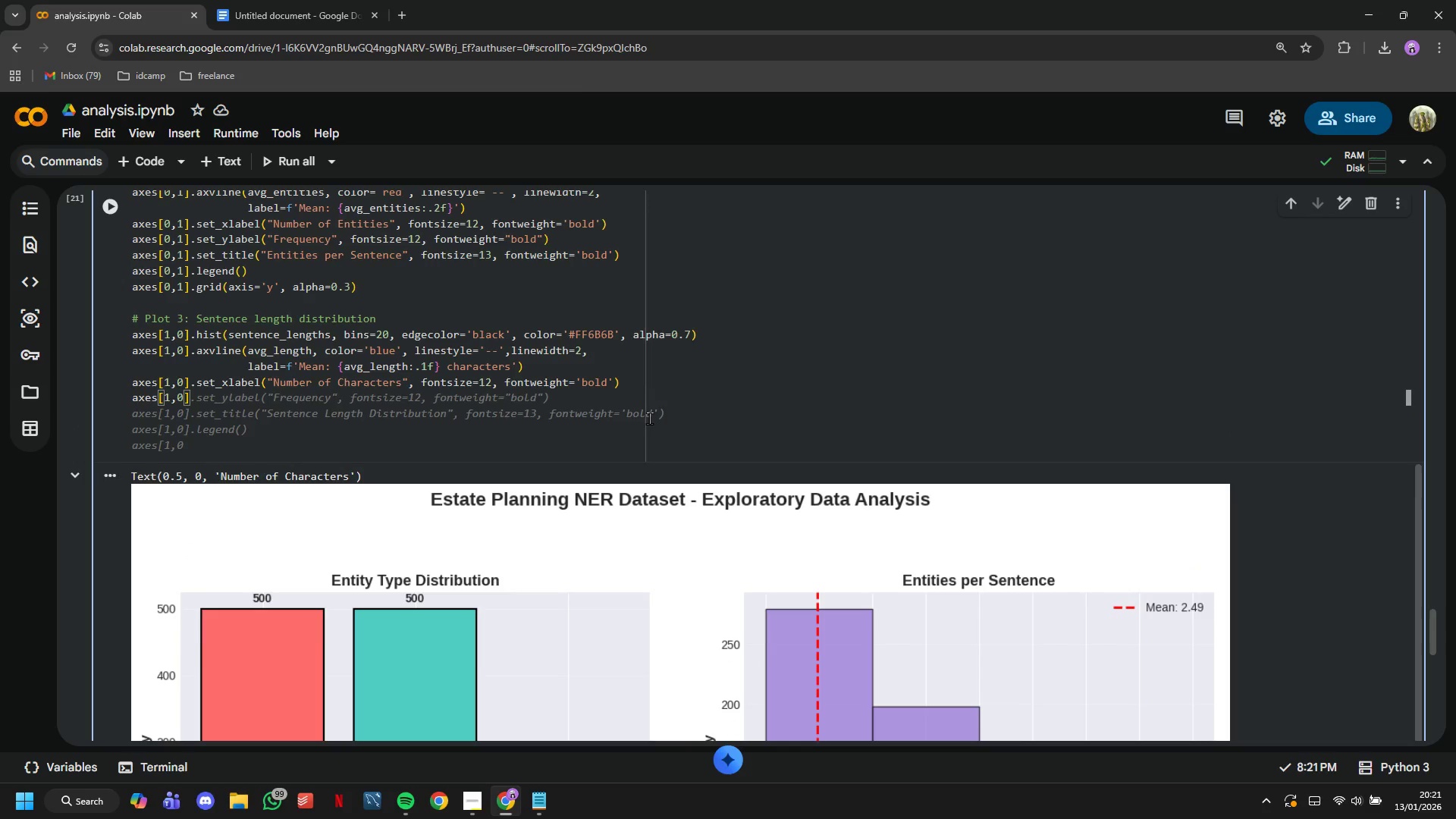 
key(ArrowRight)
 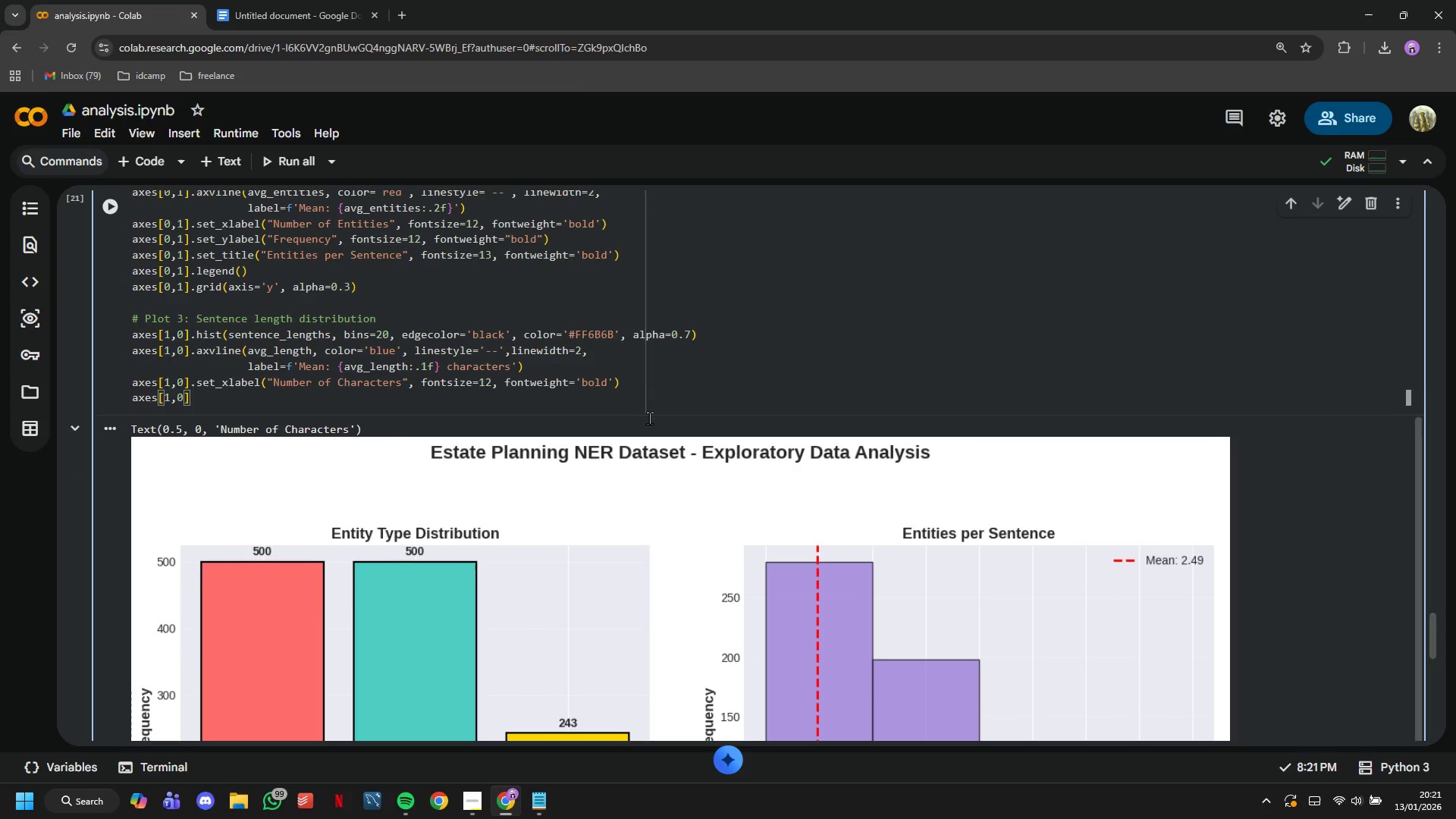 
type(.set_ylabel)
 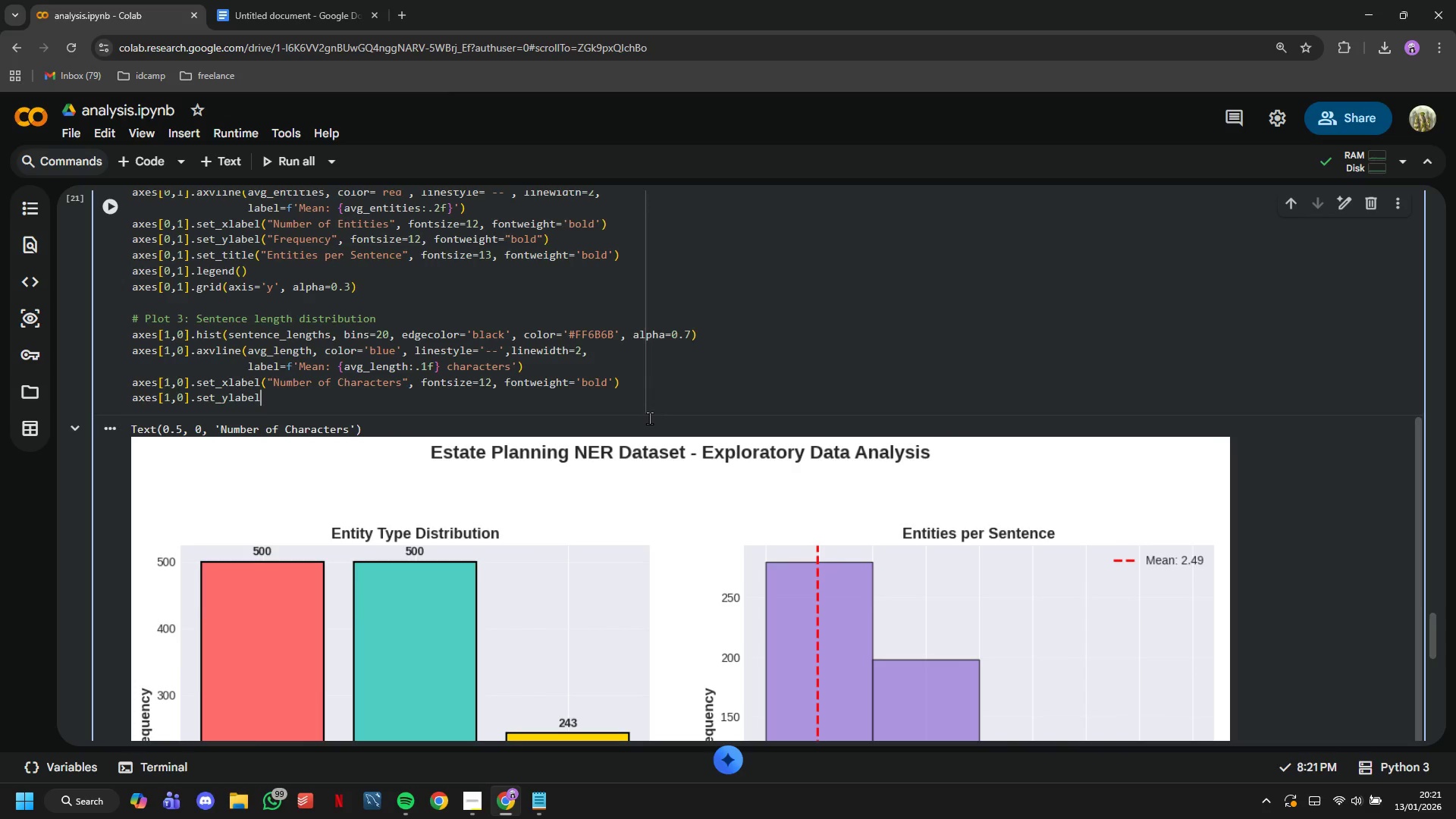 
type(("Frequency)
 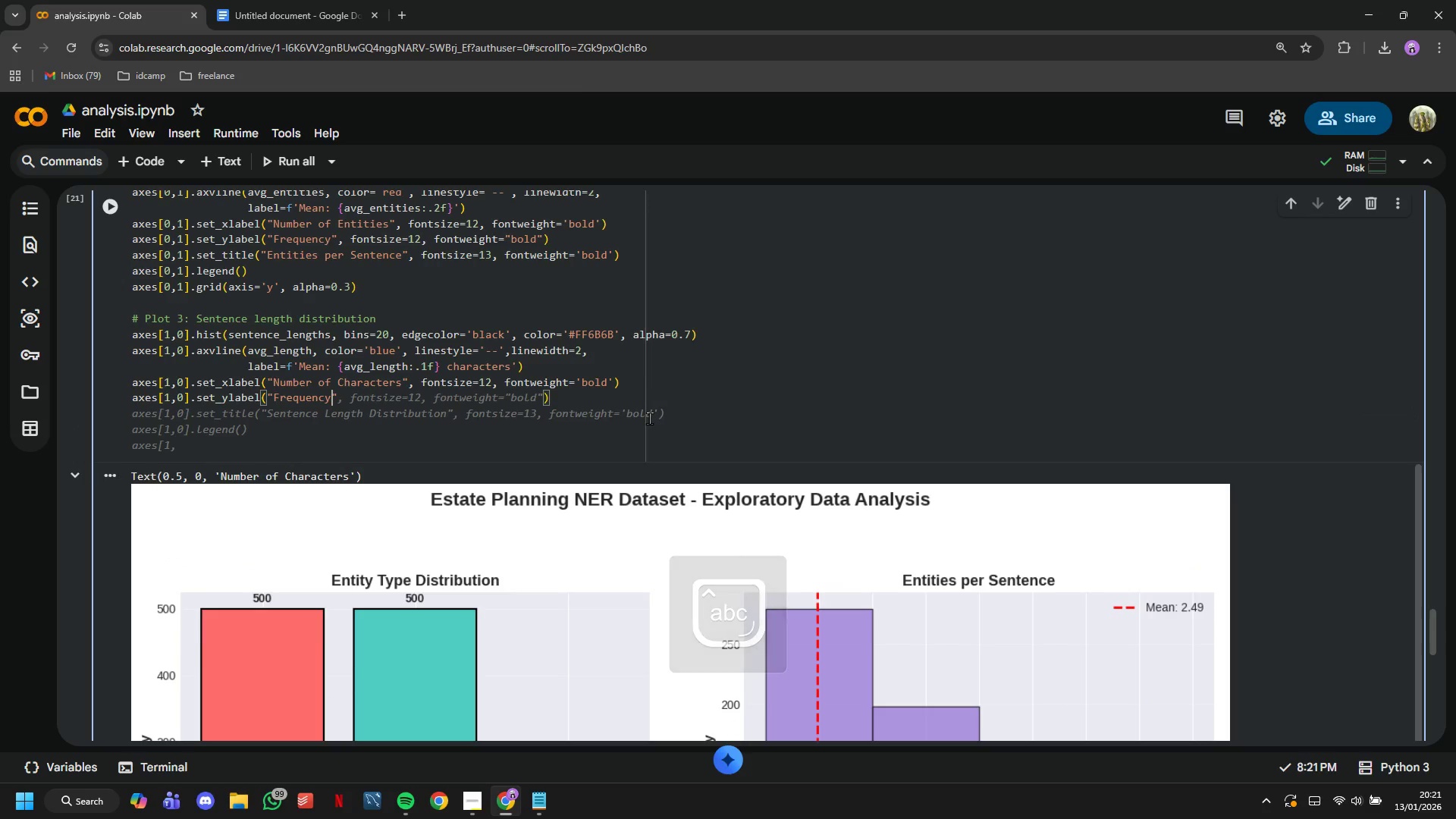 
key(ArrowRight)
 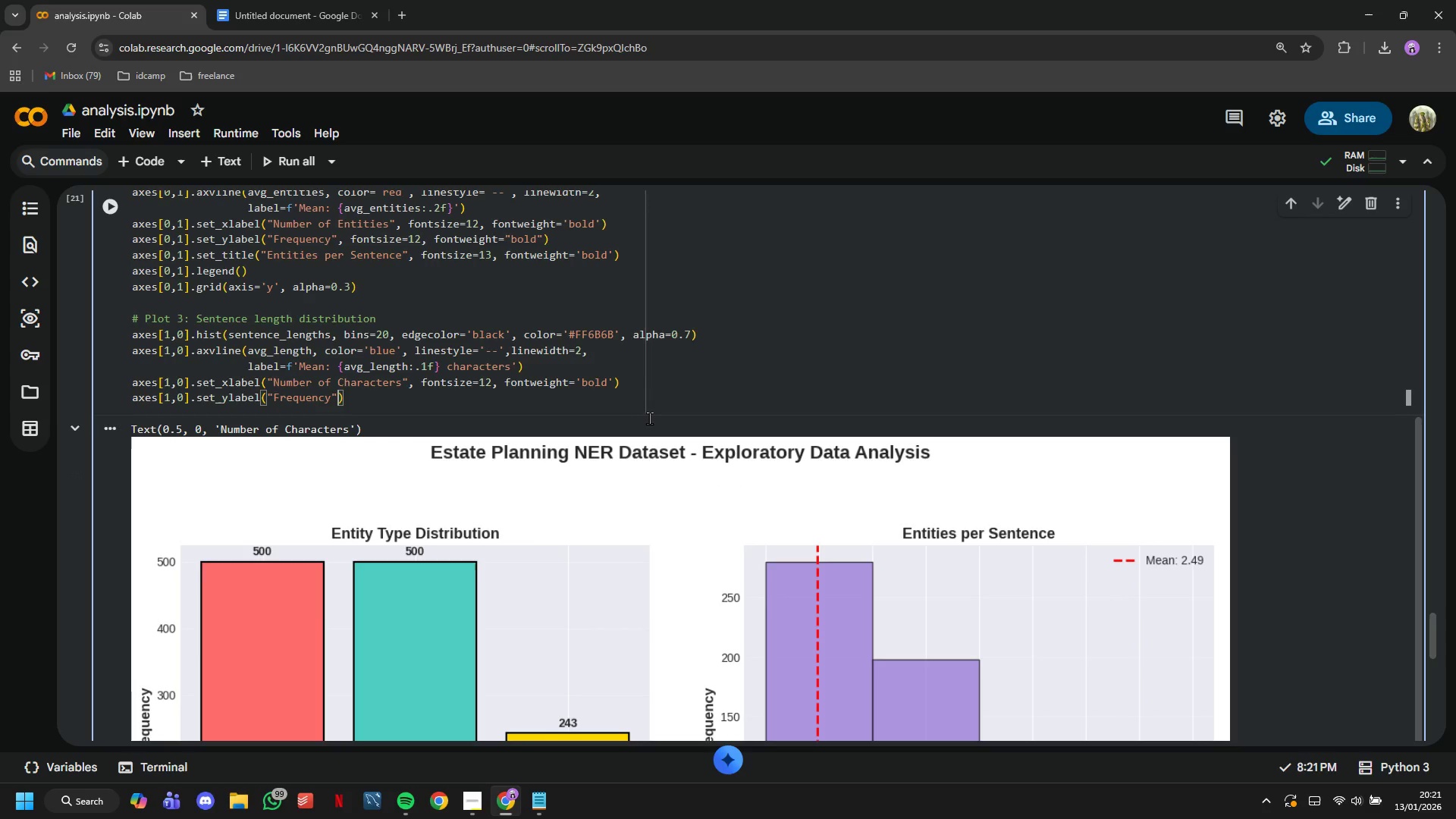 
type(, fontsize=12, )
key(Tab)
 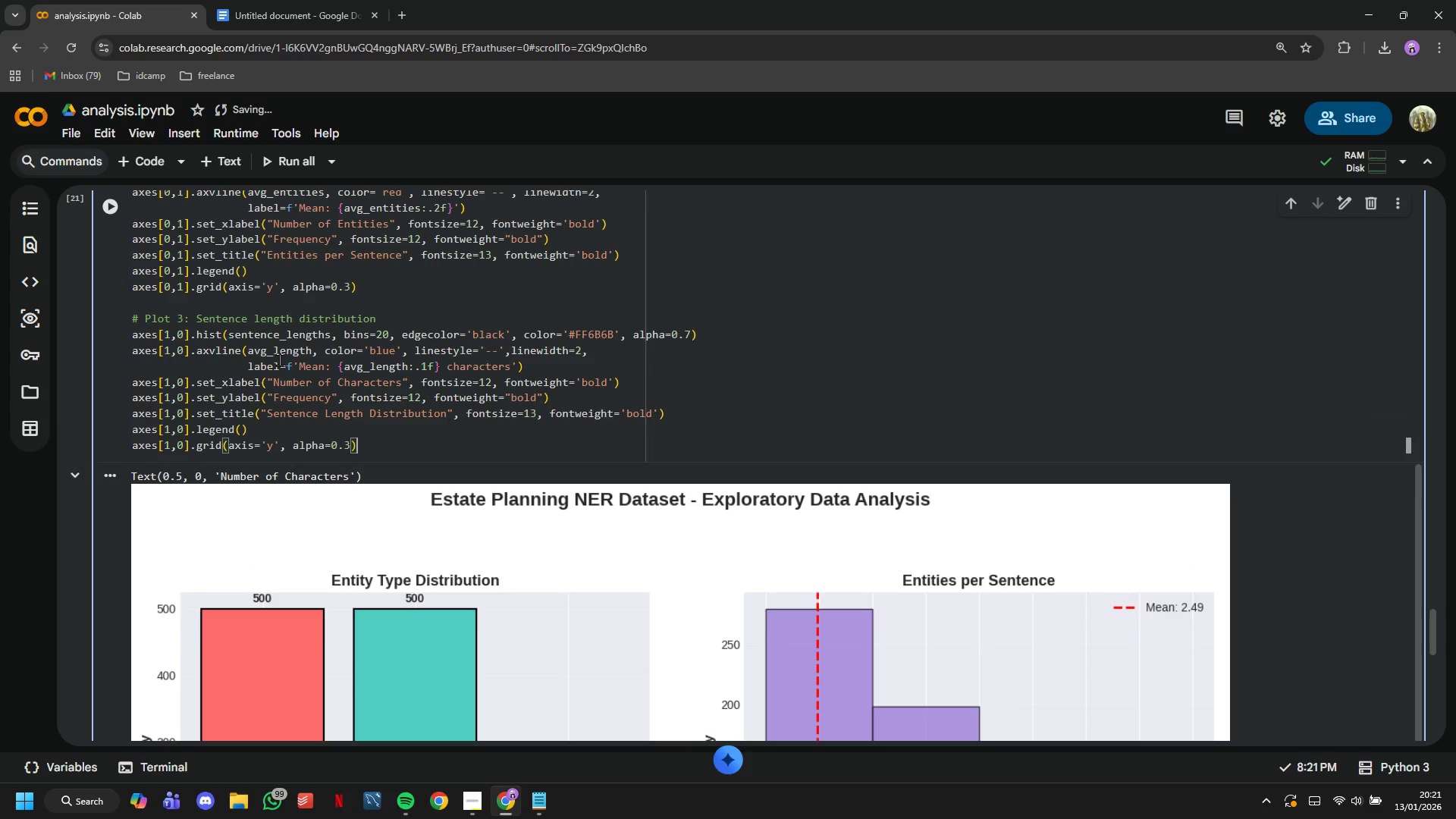 
left_click([107, 215])
 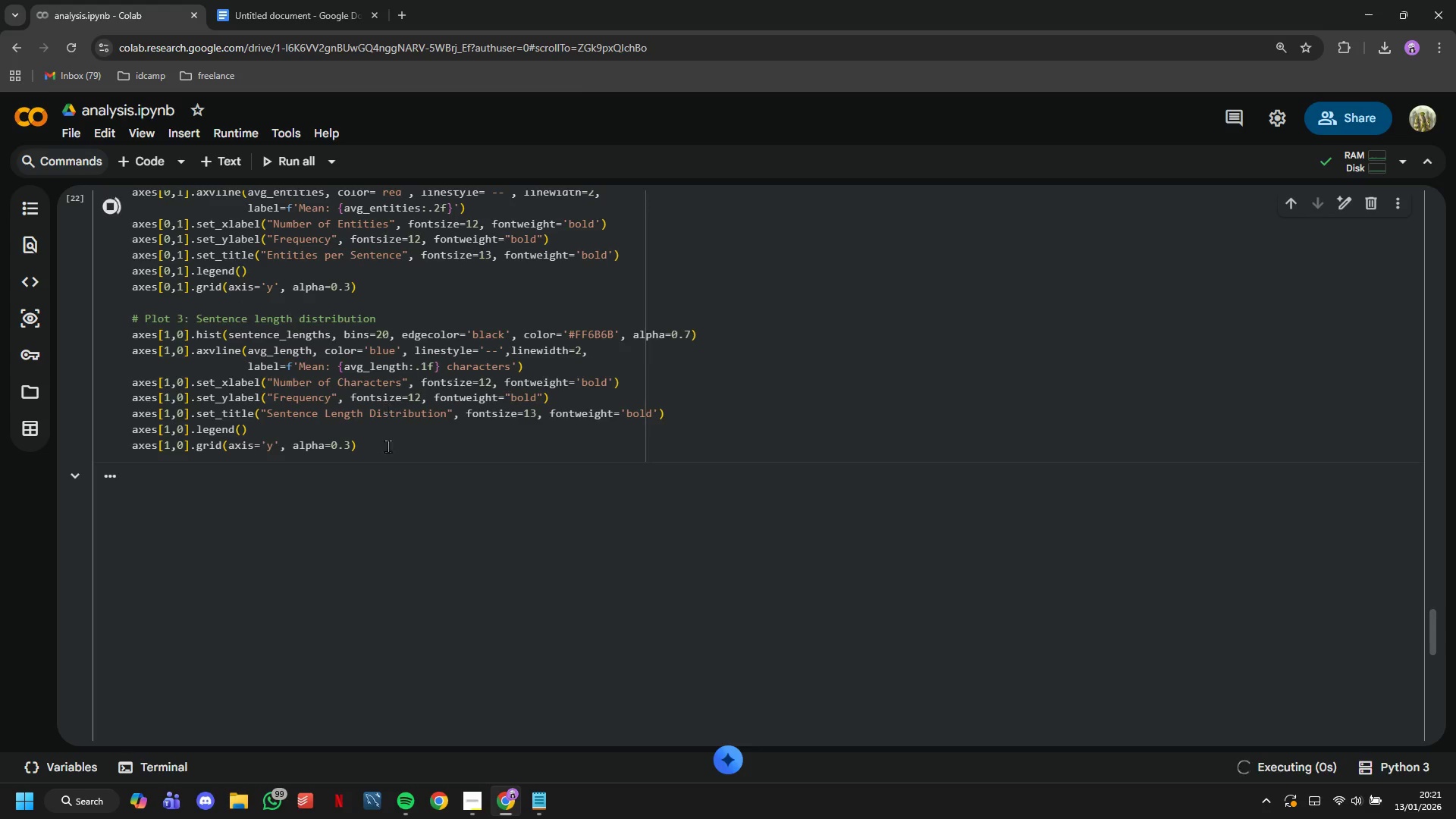 
scroll: coordinate [391, 459], scroll_direction: down, amount: 8.0
 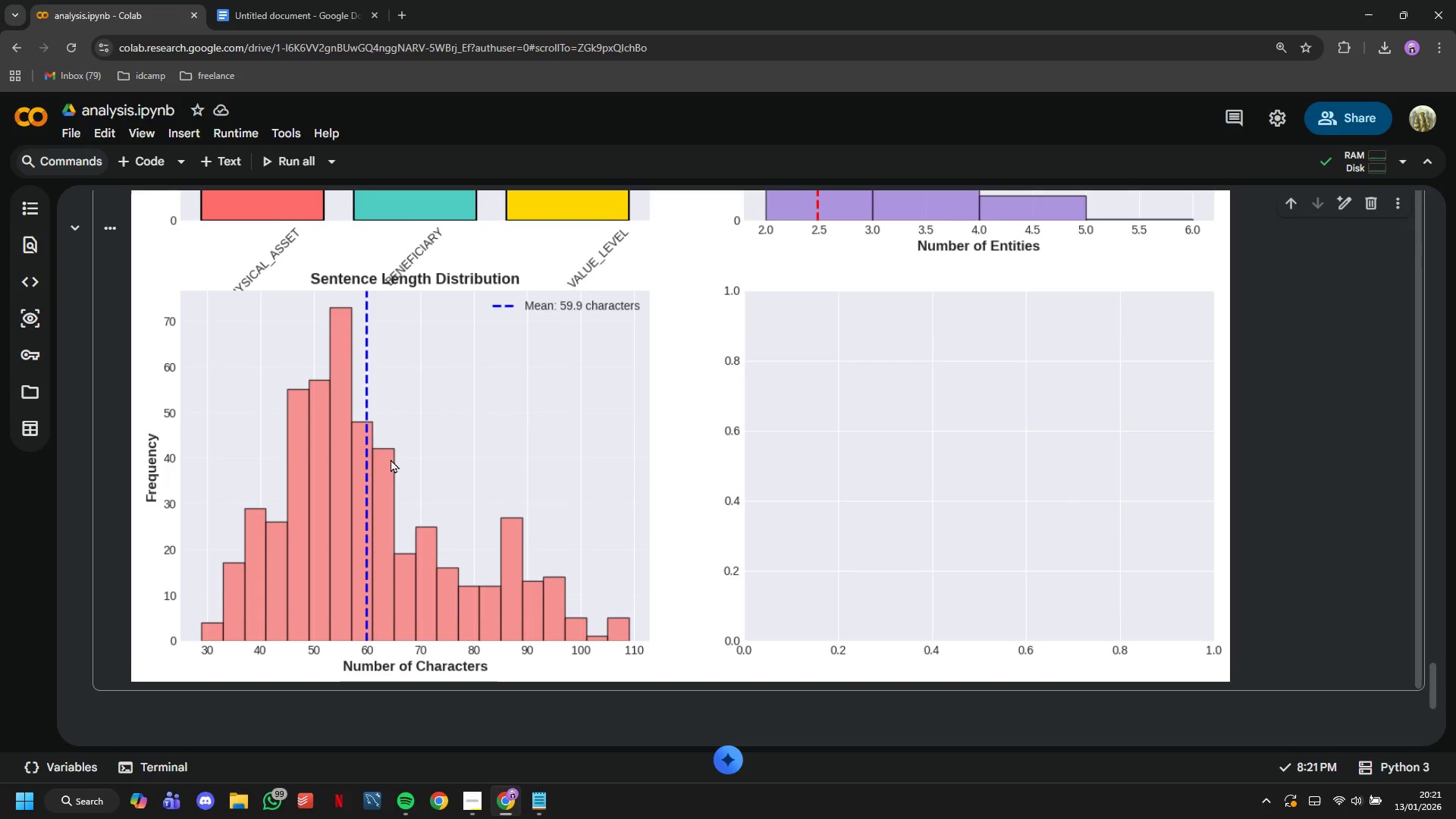 
scroll: coordinate [391, 459], scroll_direction: up, amount: 9.0
 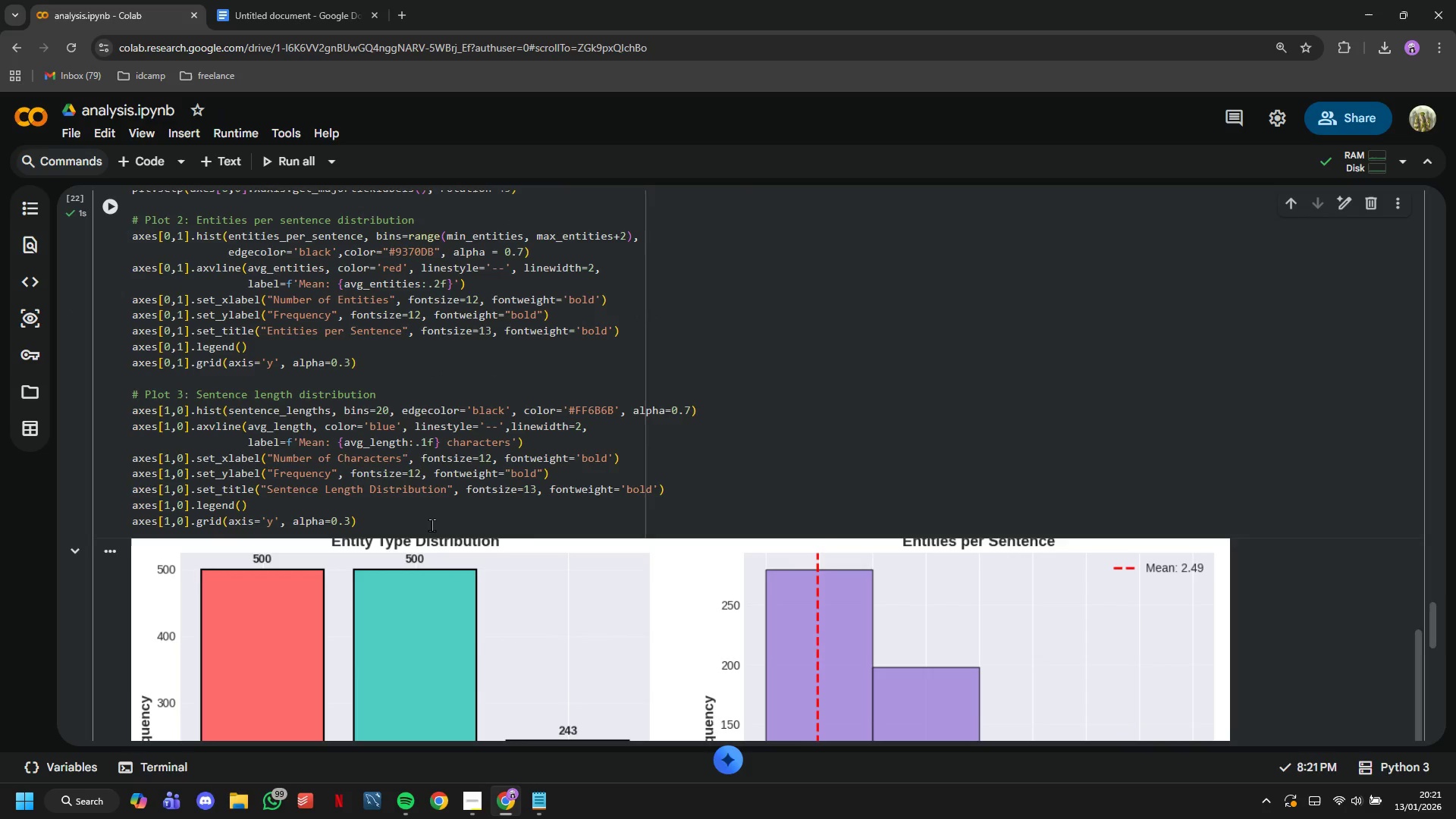 
left_click([431, 525])
 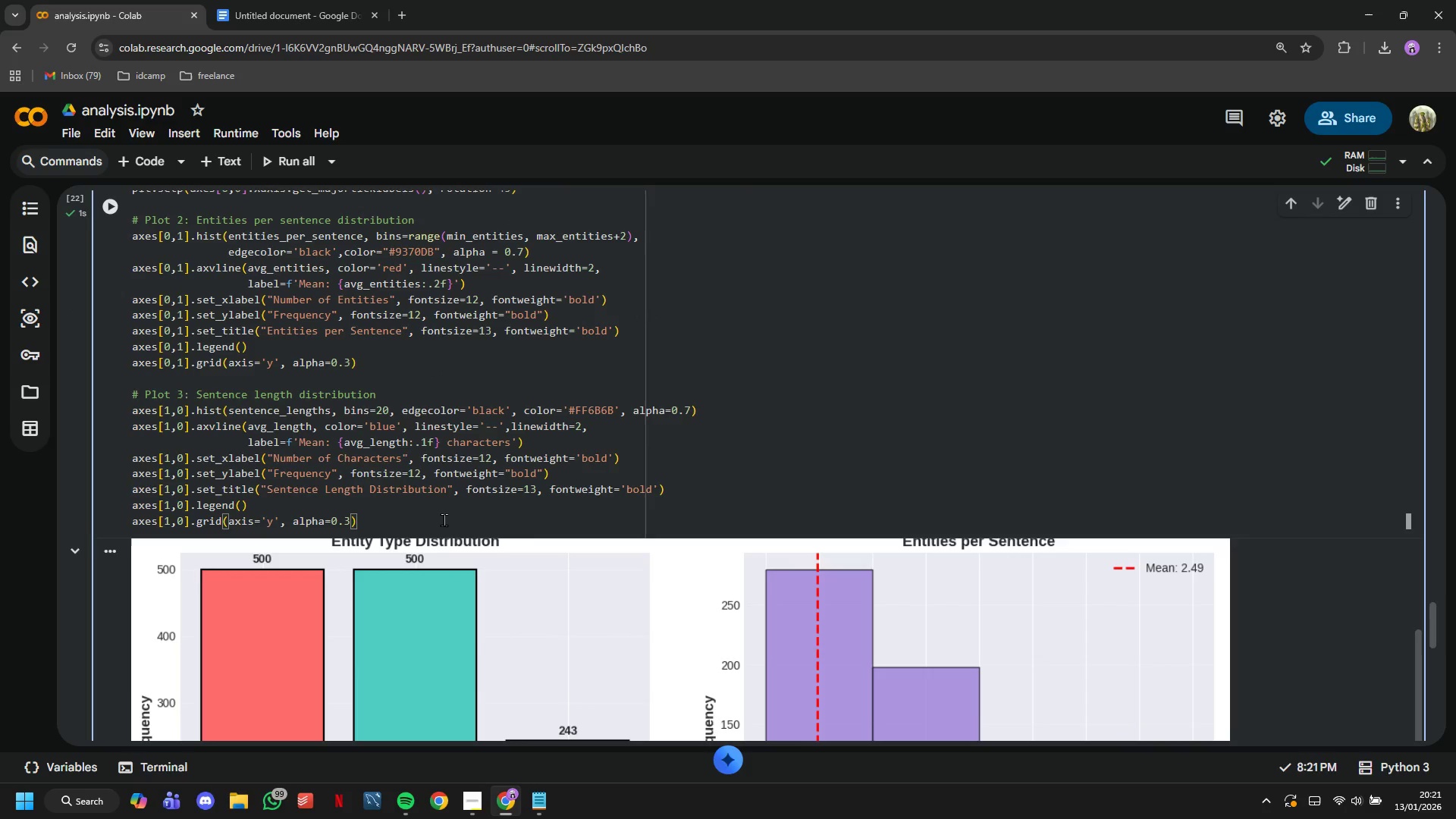 
key(Enter)
 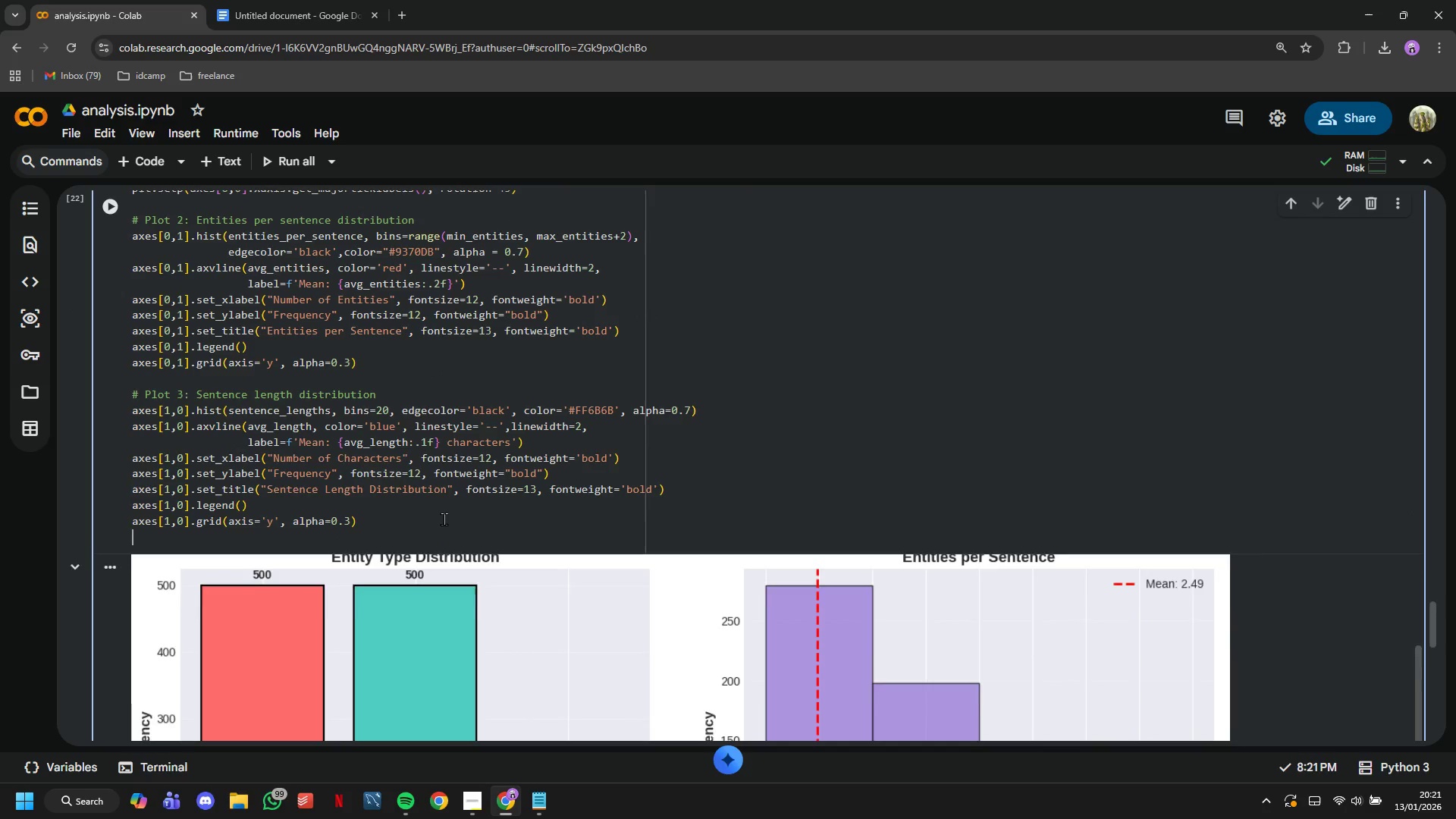 
key(Enter)
 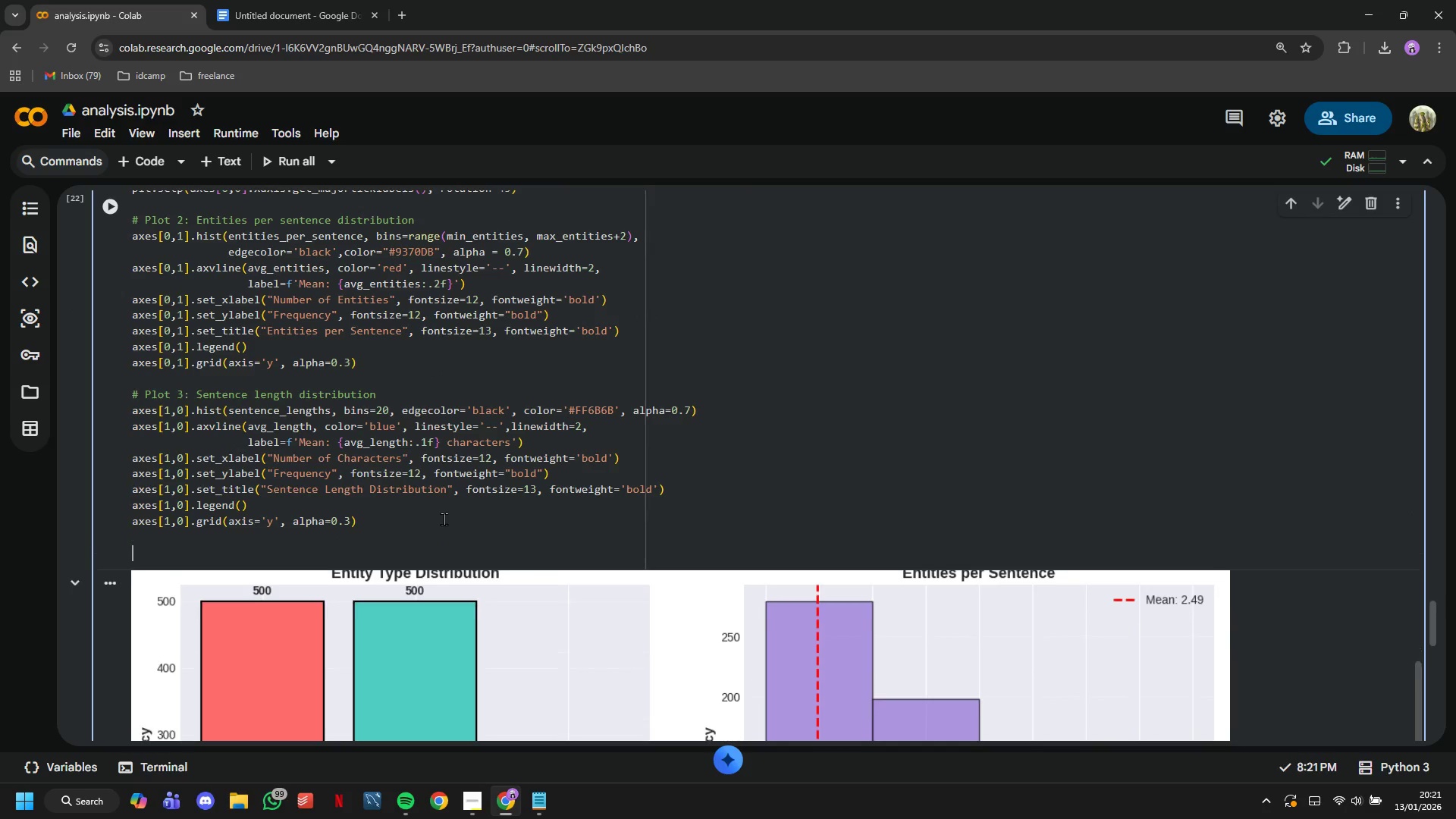 
key(Enter)
 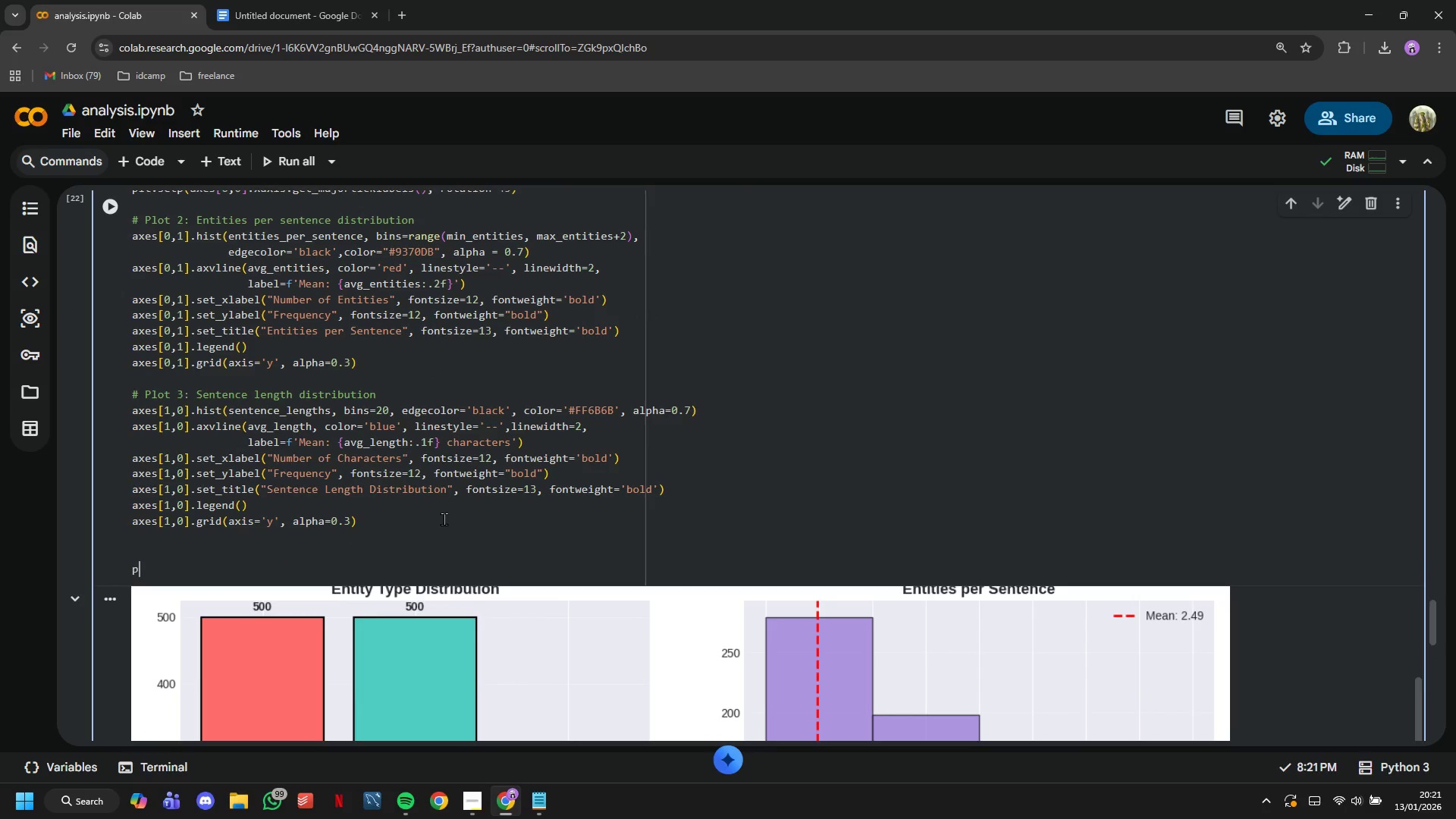 
type(plt.tugh)
key(Backspace)
key(Backspace)
key(Backspace)
type(ight_layout()
 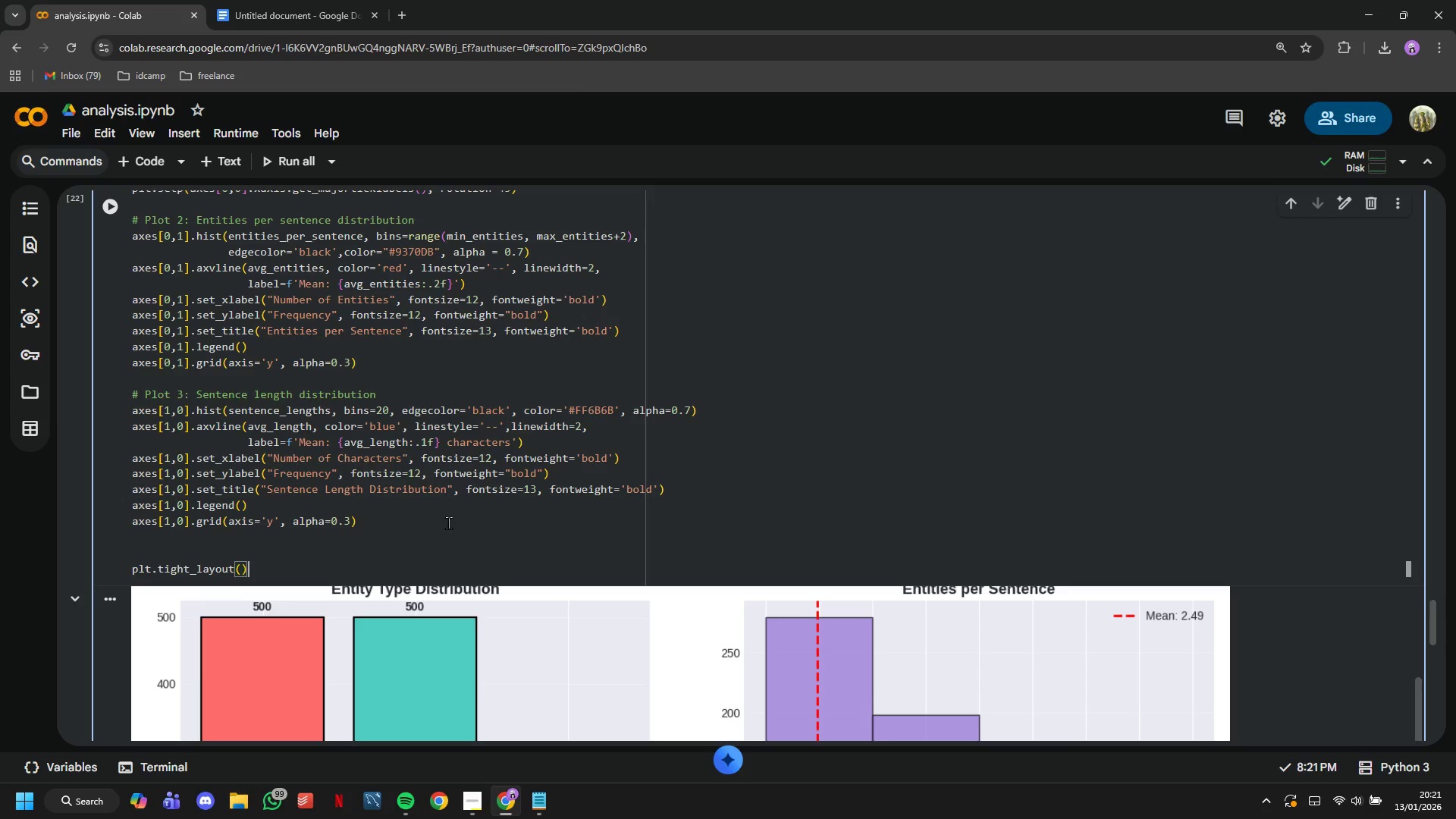 
 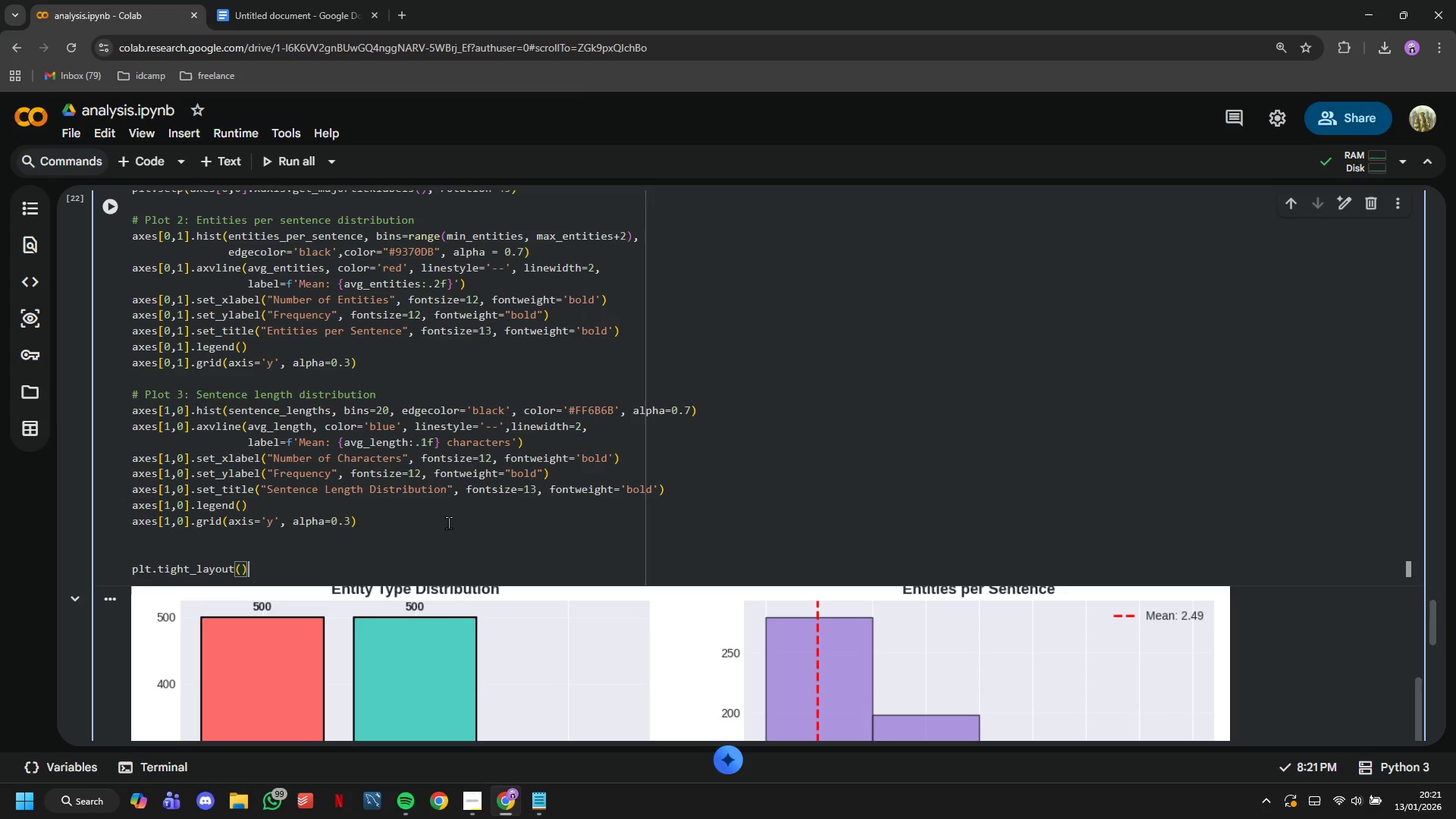 
key(ArrowRight)
 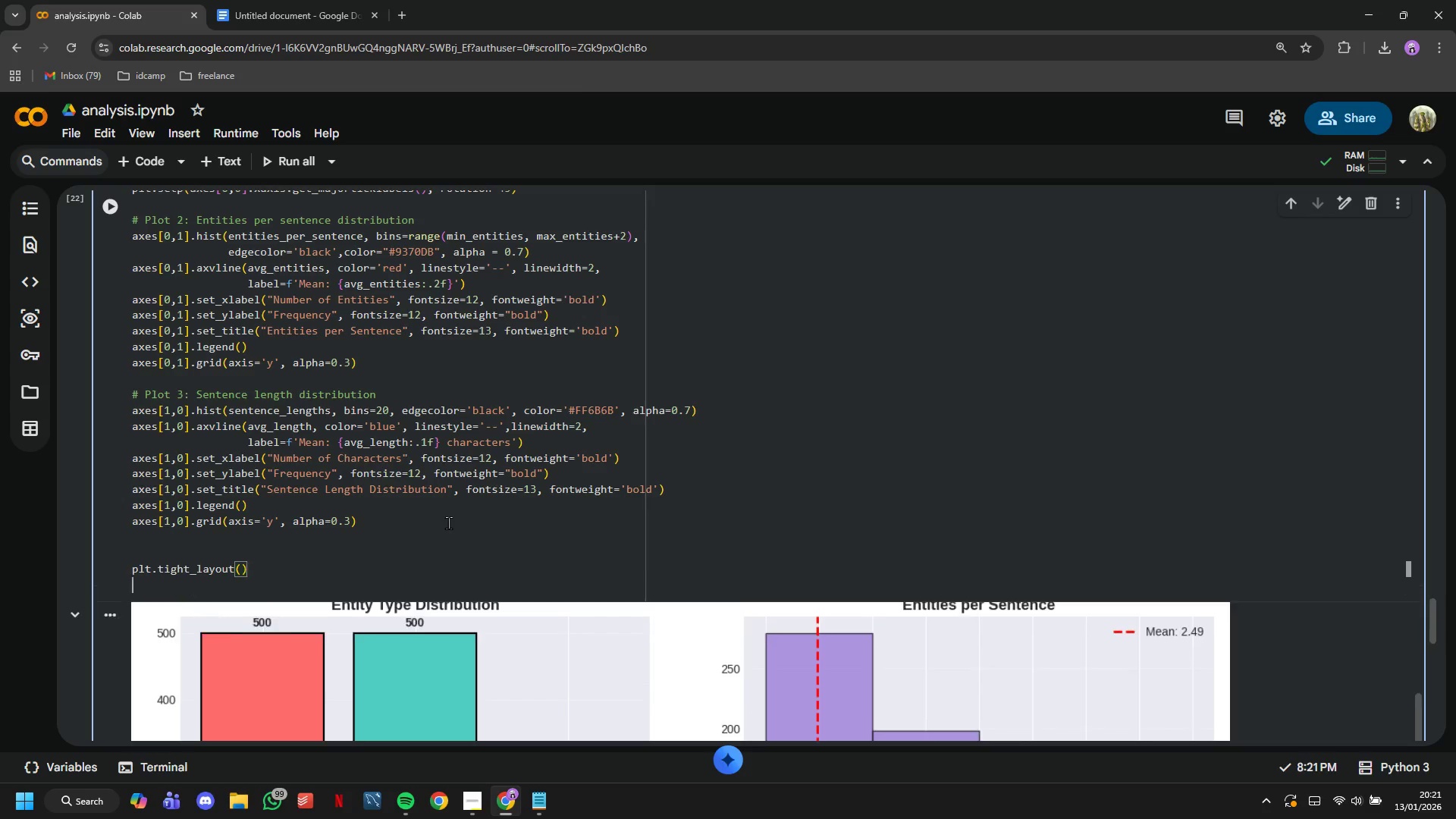 
key(Enter)
 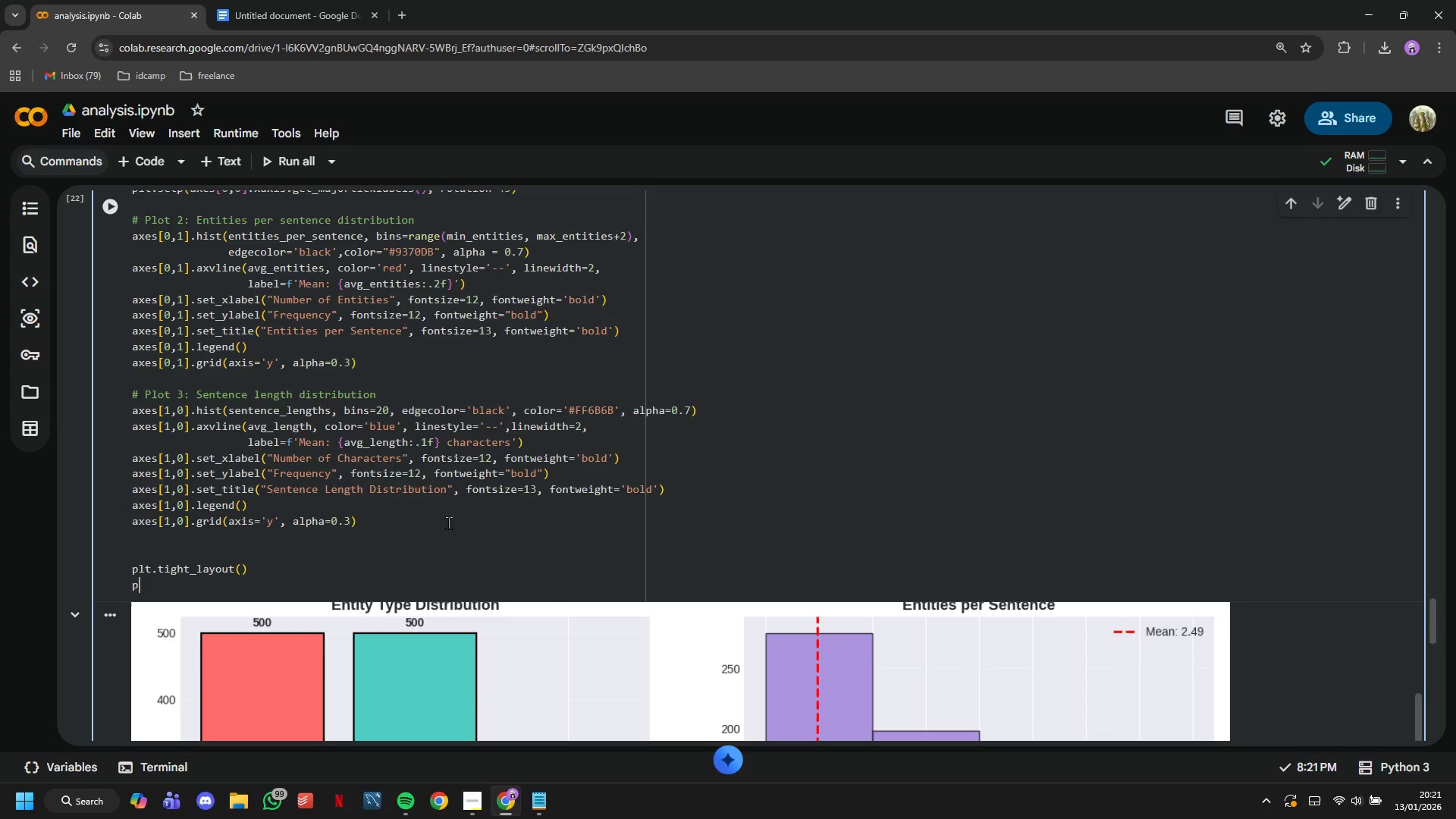 
type(plt.show()
 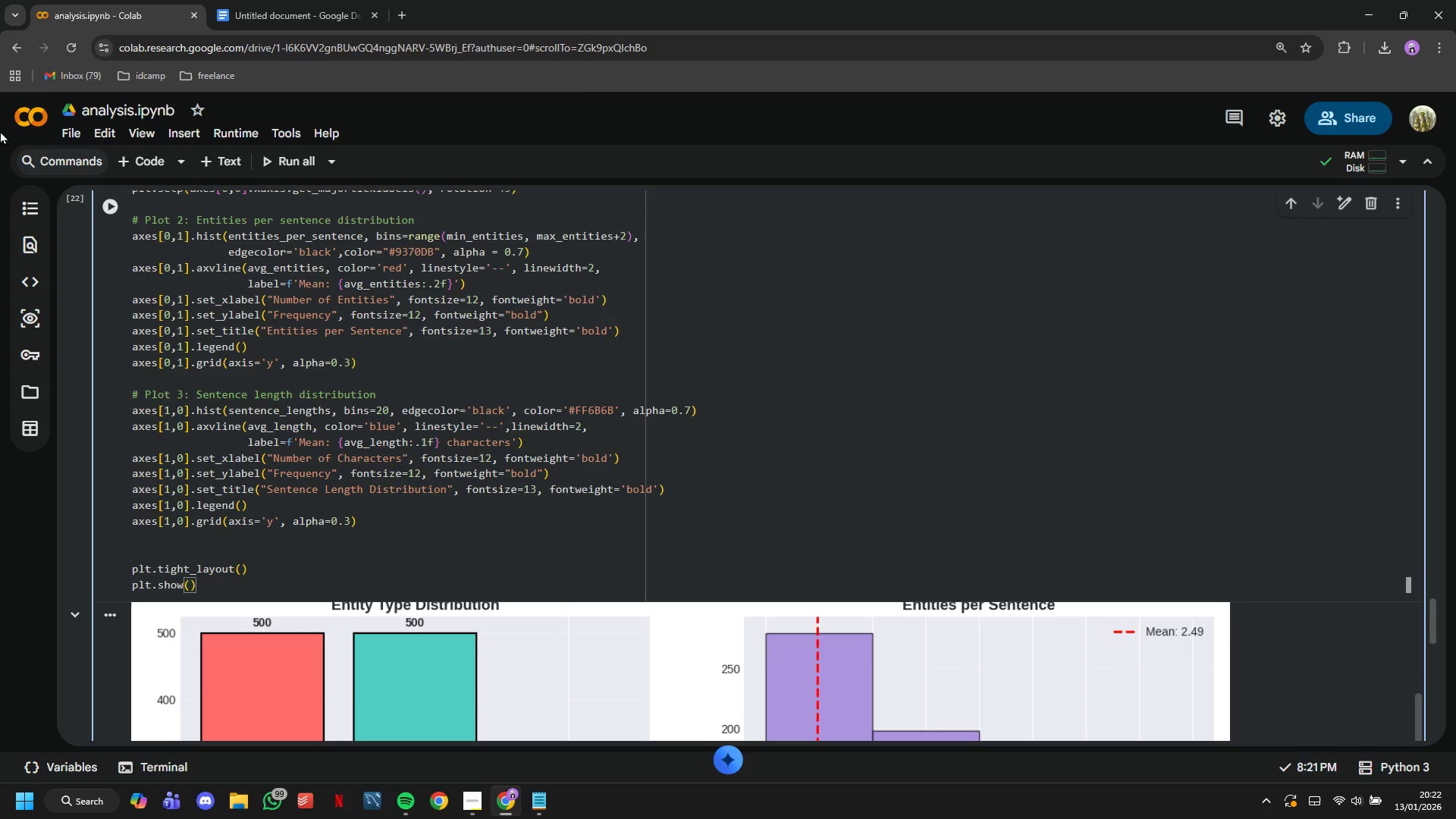 
left_click([113, 215])
 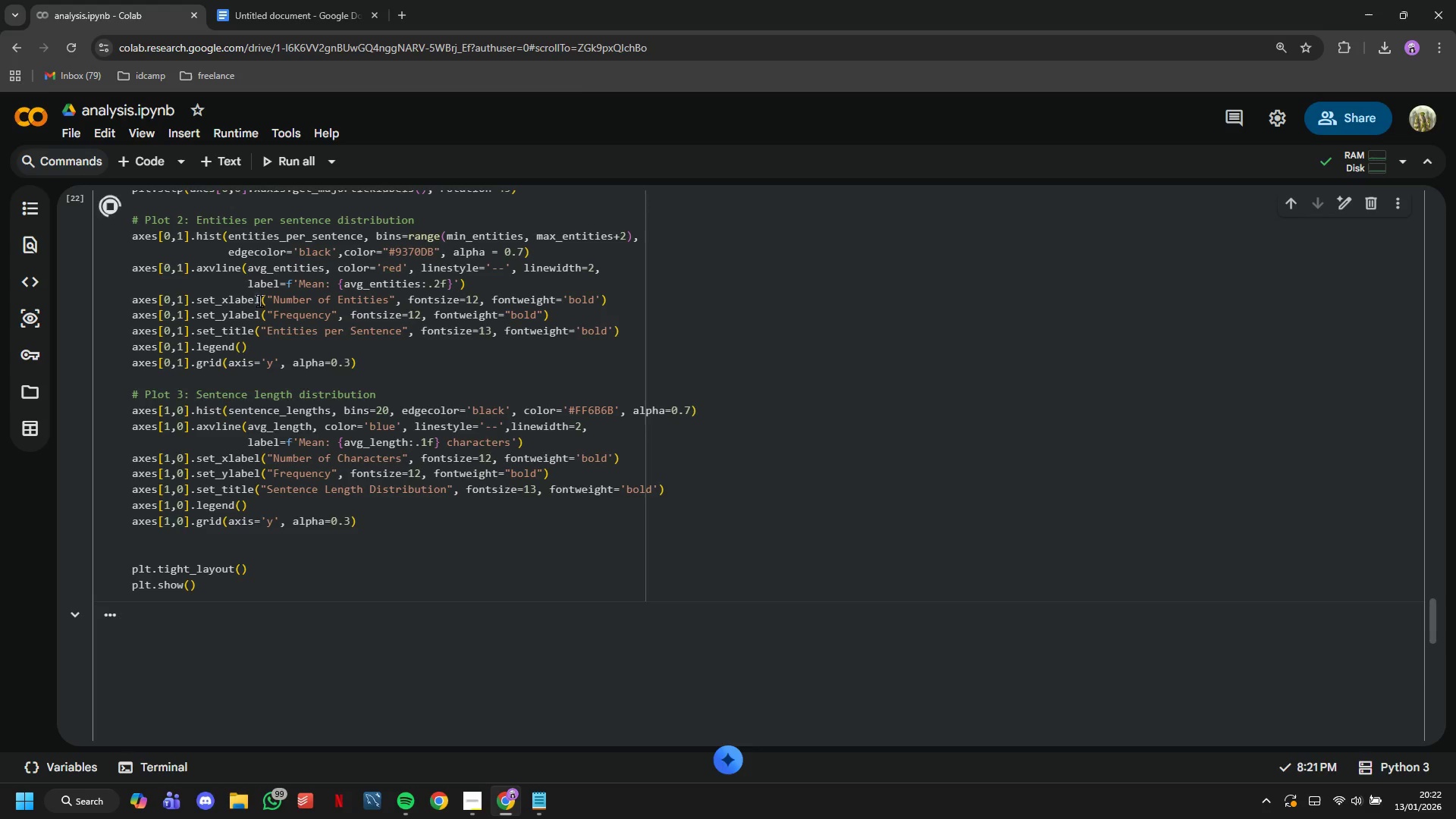 
scroll: coordinate [271, 328], scroll_direction: down, amount: 1.0
 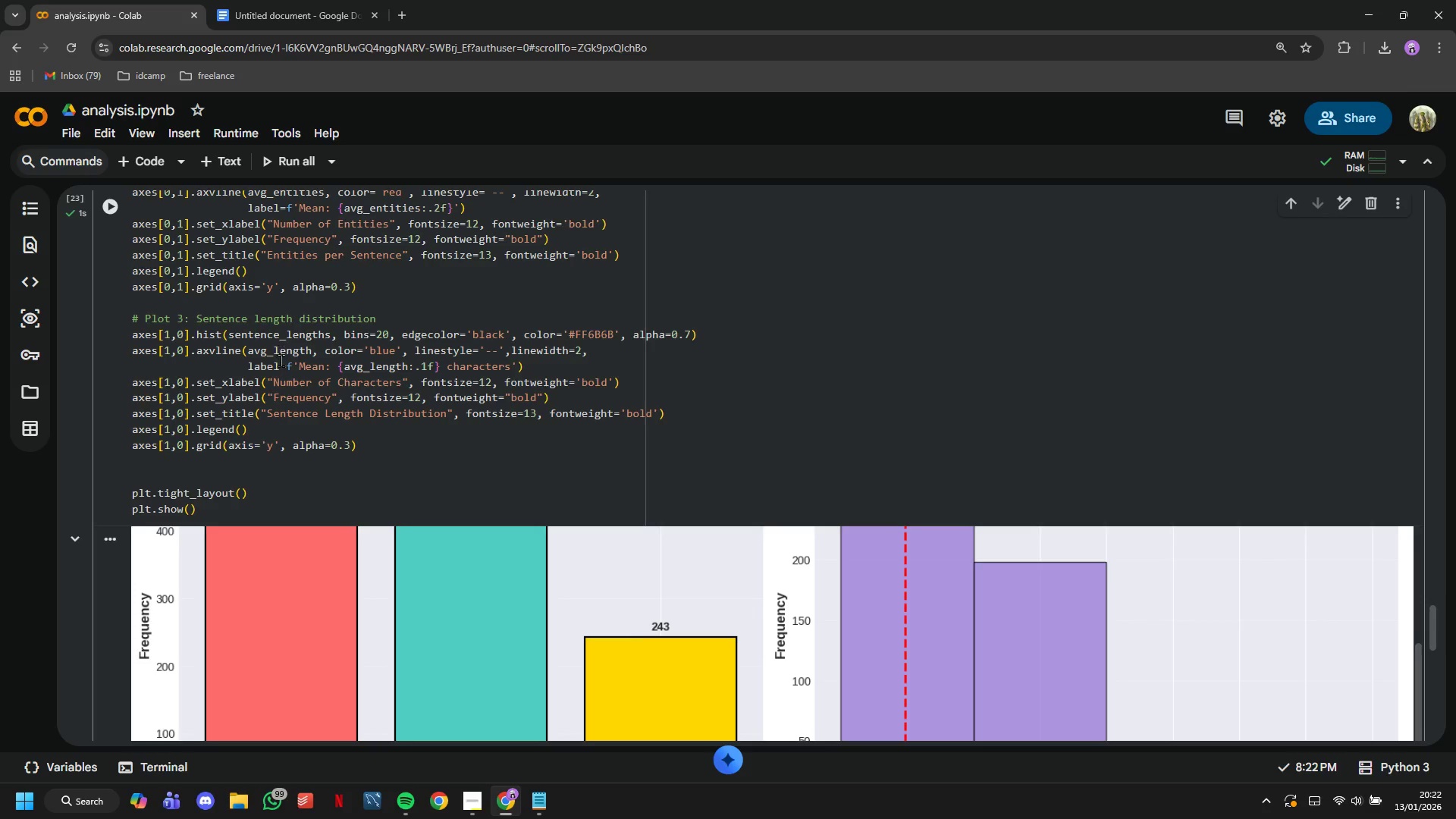 
scroll: coordinate [392, 530], scroll_direction: up, amount: 5.0
 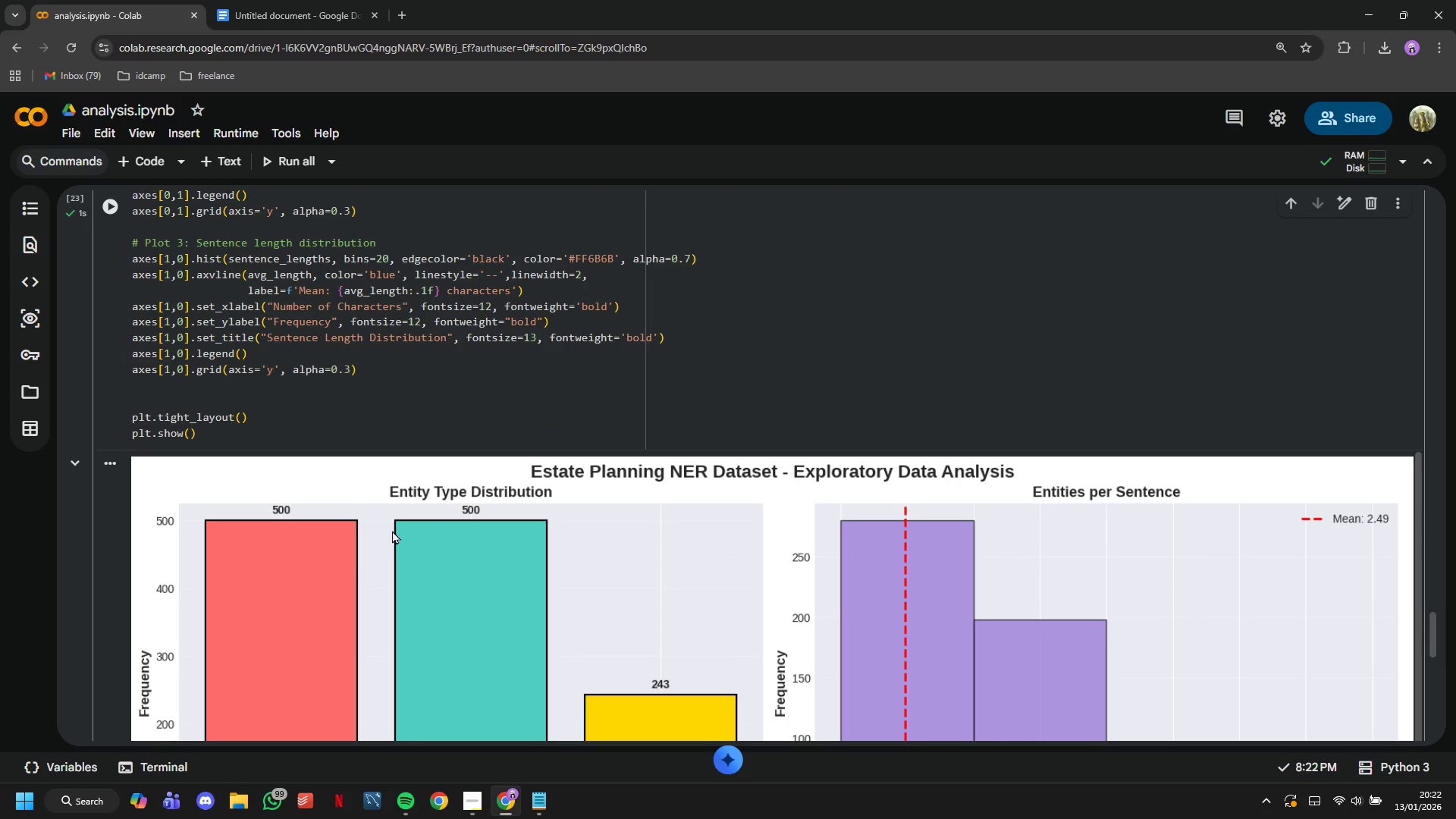 
scroll: coordinate [386, 463], scroll_direction: down, amount: 7.0
 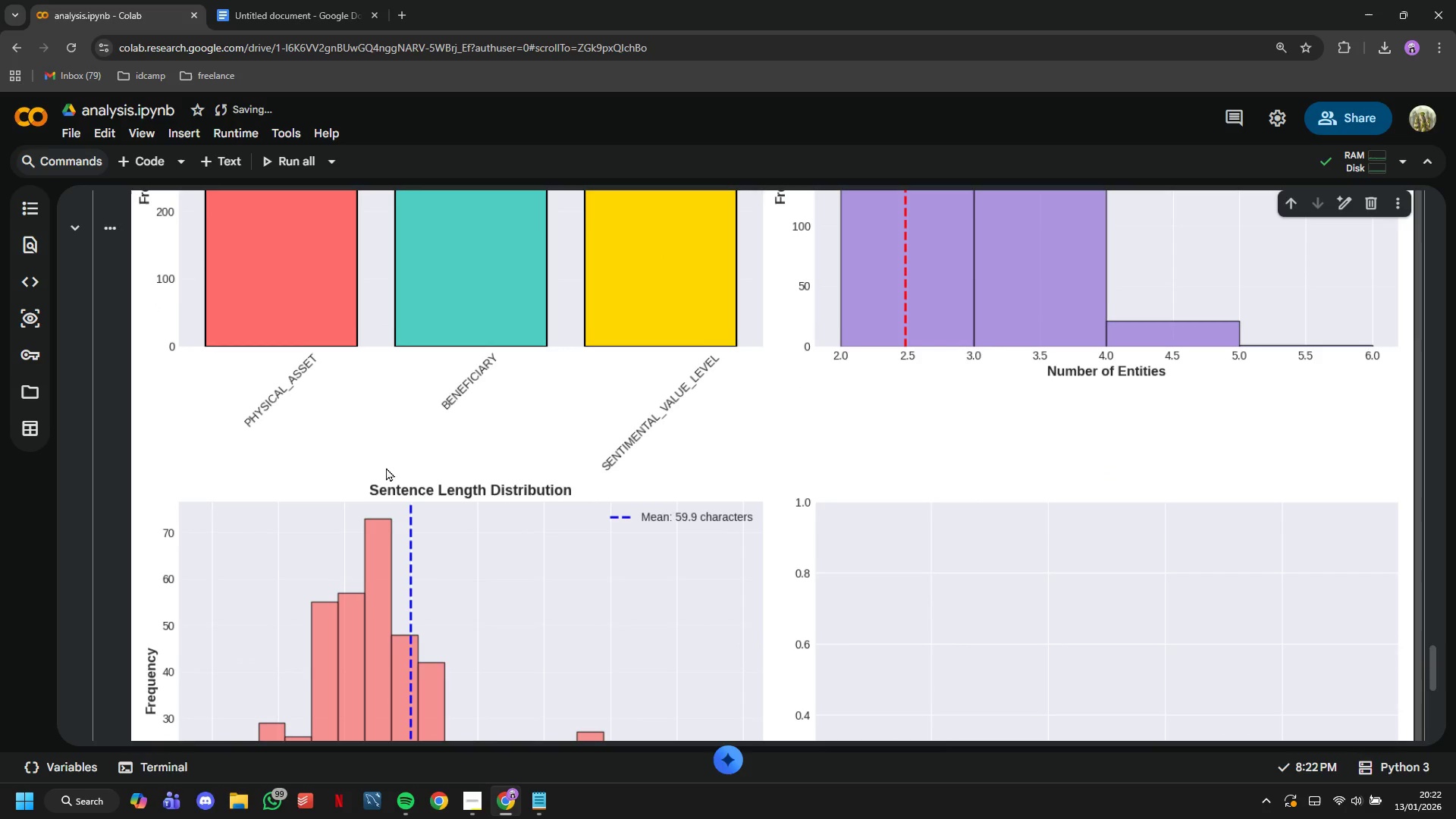 
scroll: coordinate [408, 558], scroll_direction: up, amount: 15.0
 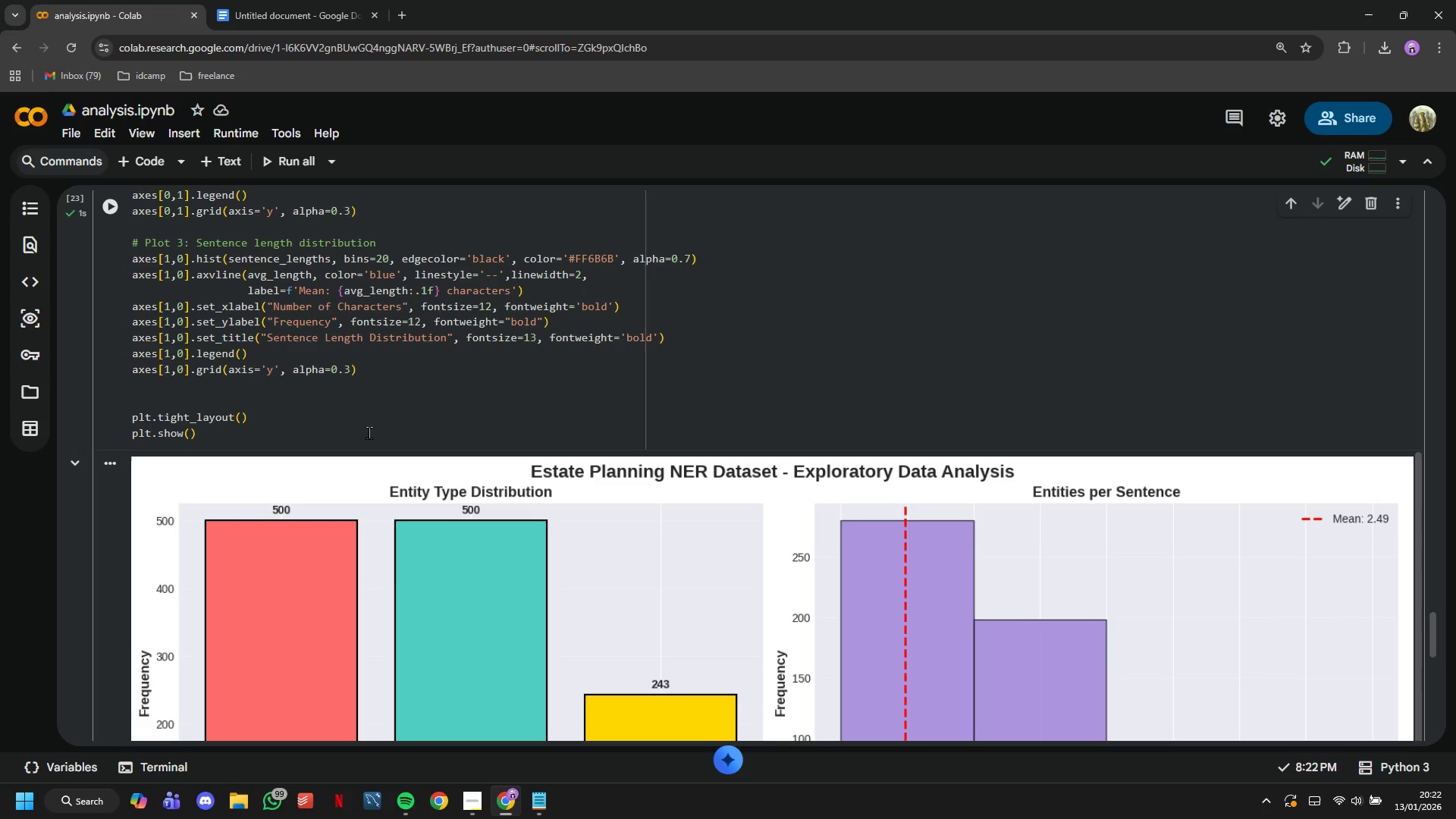 
scroll: coordinate [564, 425], scroll_direction: down, amount: 5.0
 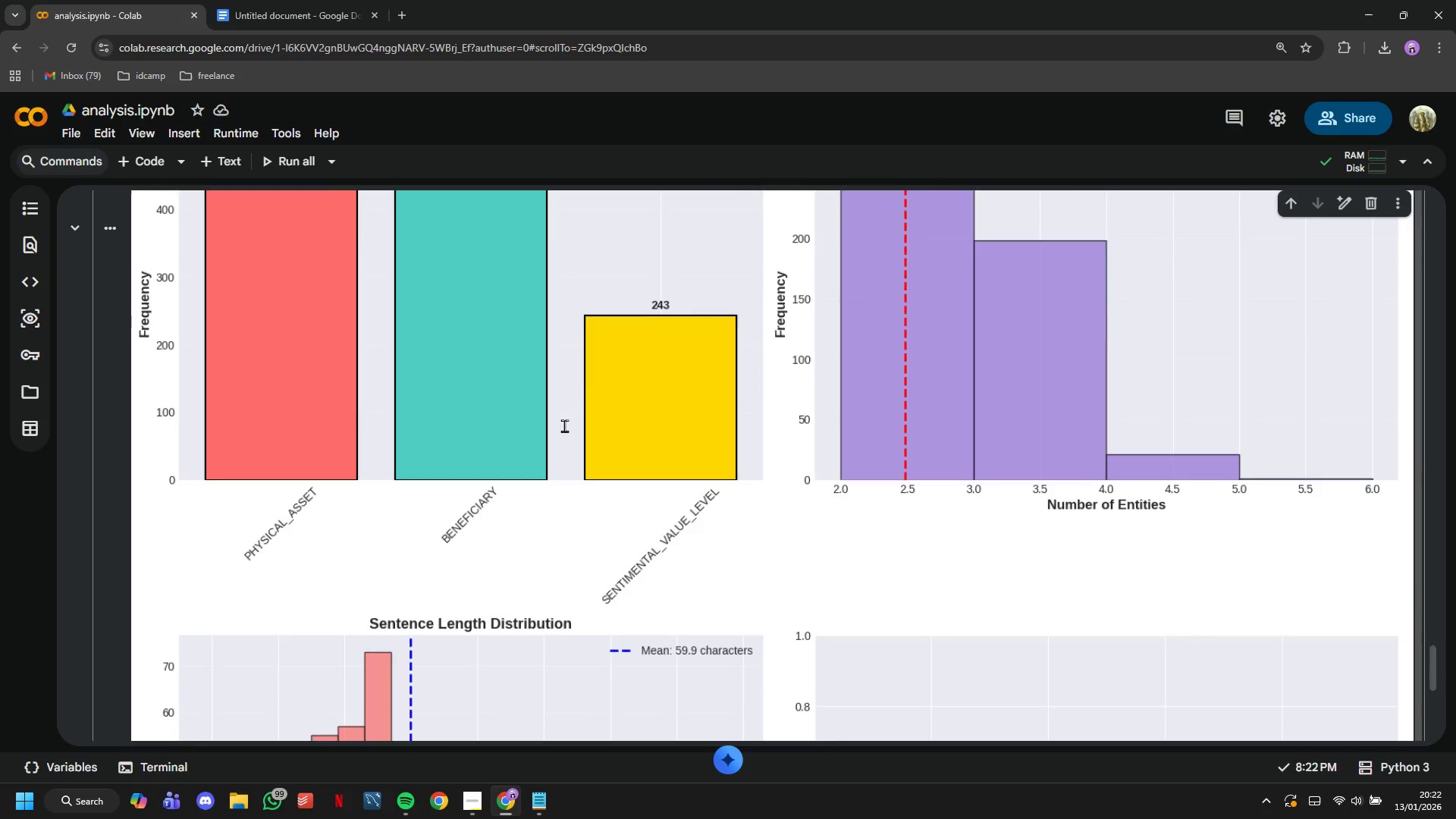 
scroll: coordinate [564, 425], scroll_direction: up, amount: 5.0
 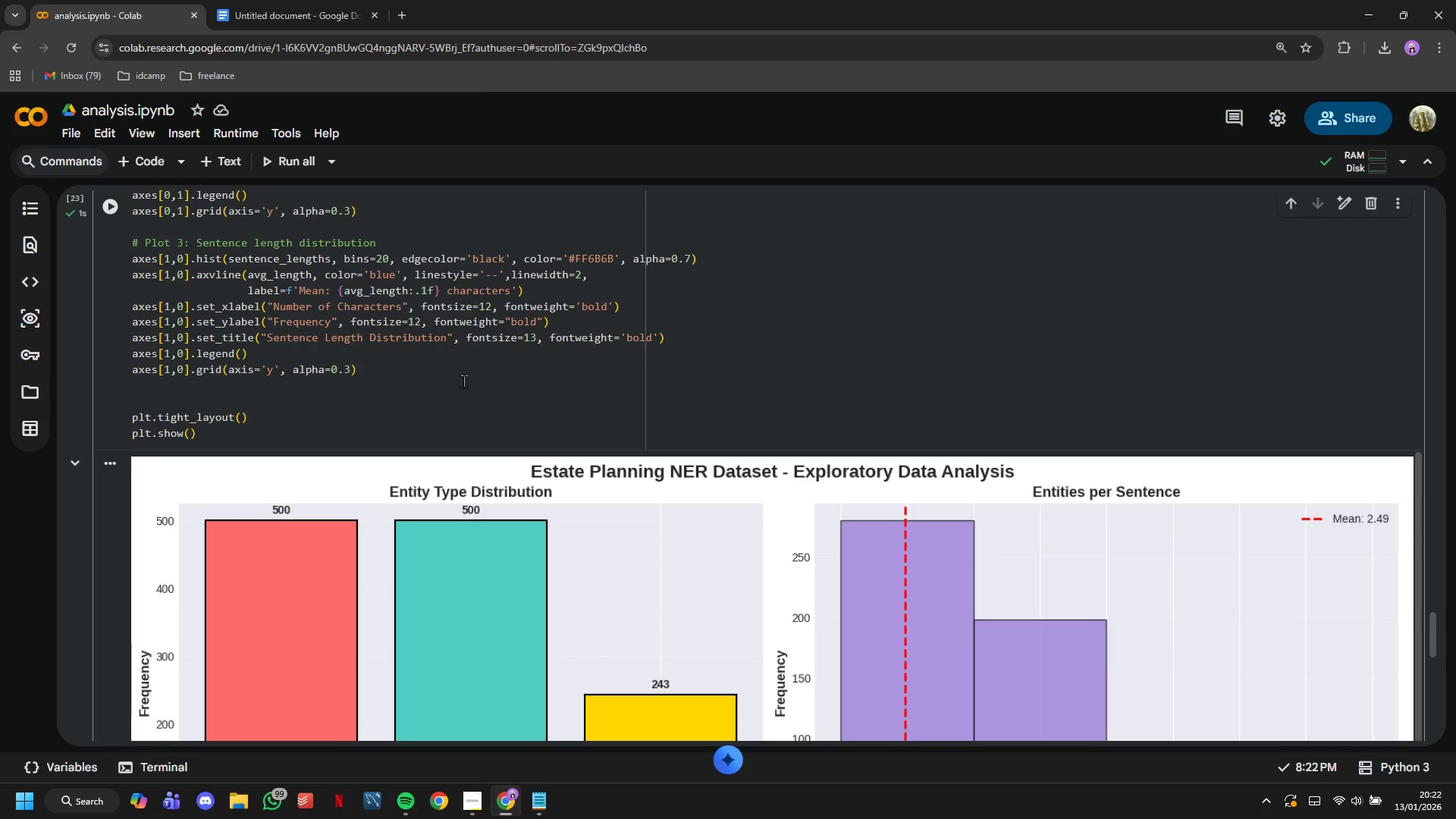 
left_click([465, 387])
 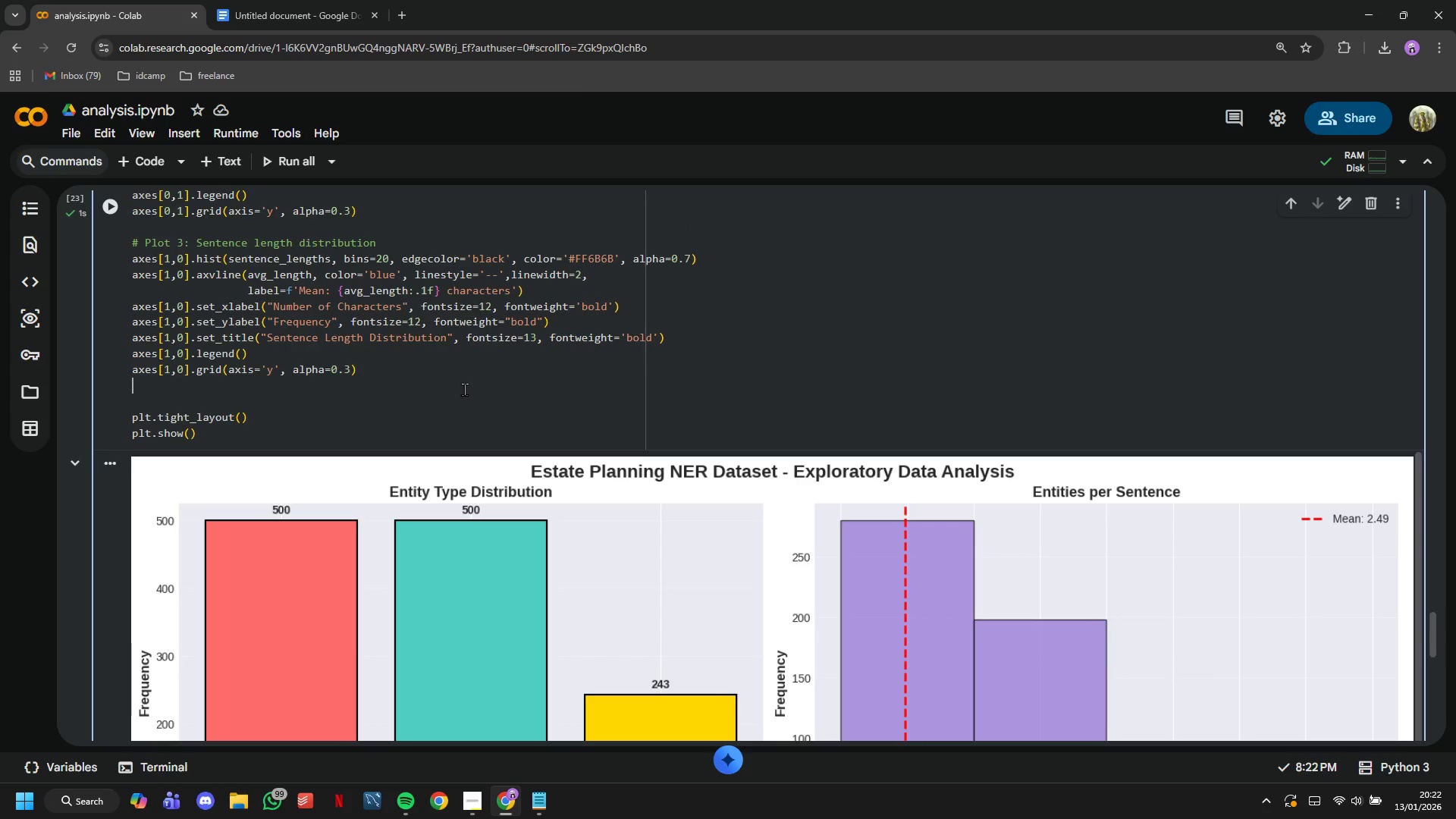 
key(Enter)
 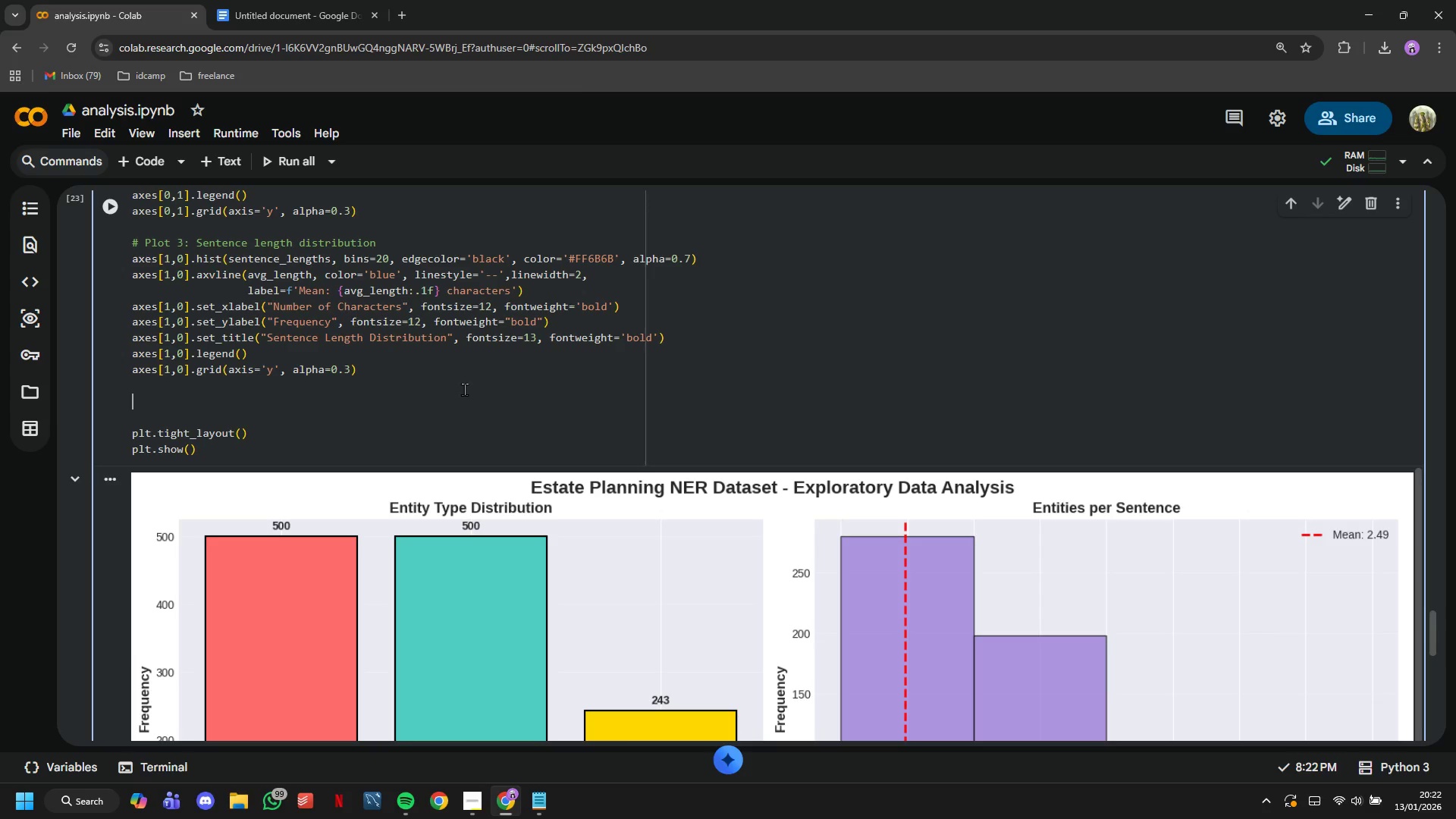 
wait(16.33)
 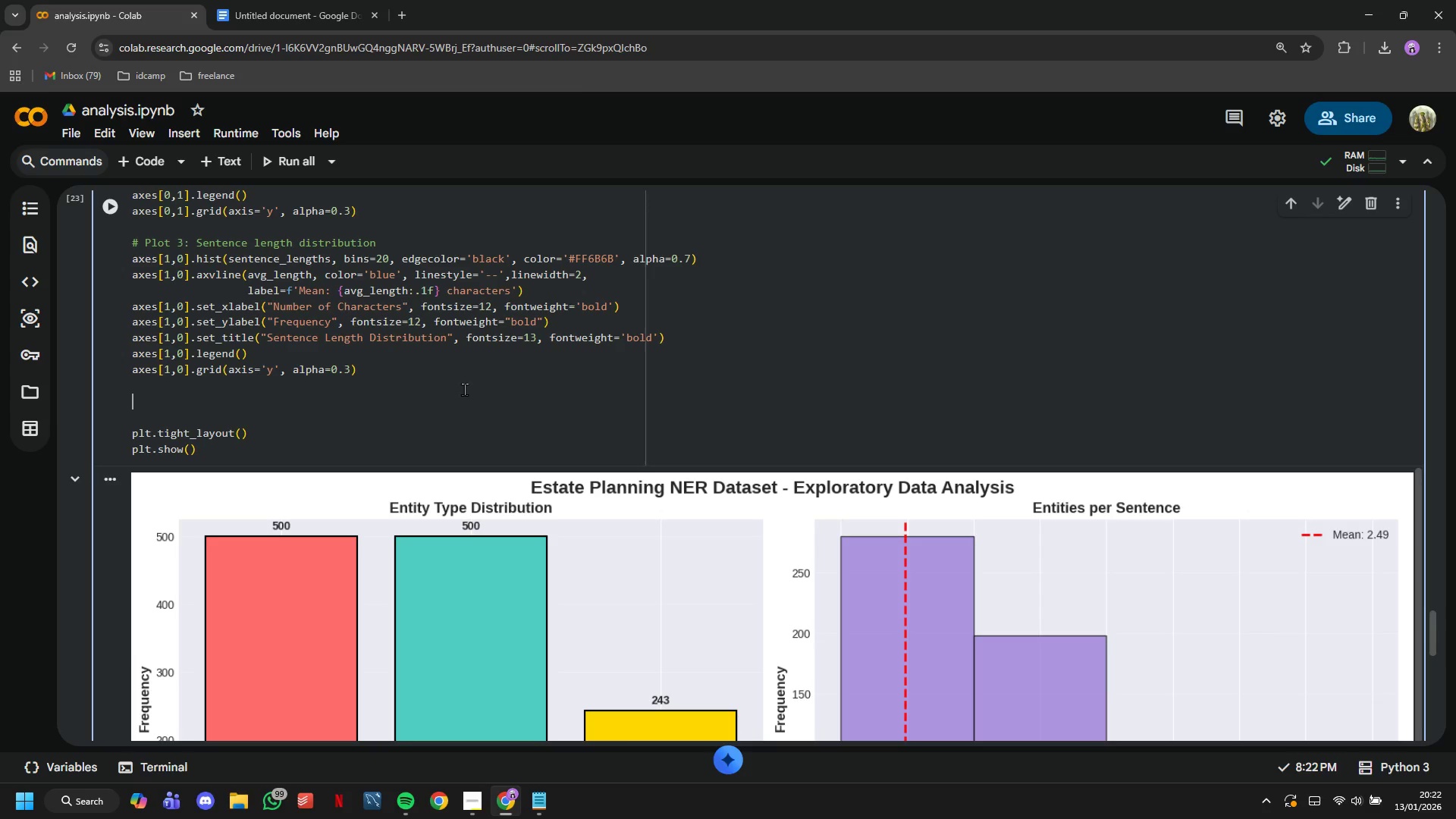 
type(# Plot 4: Entity coverage across dataset)
 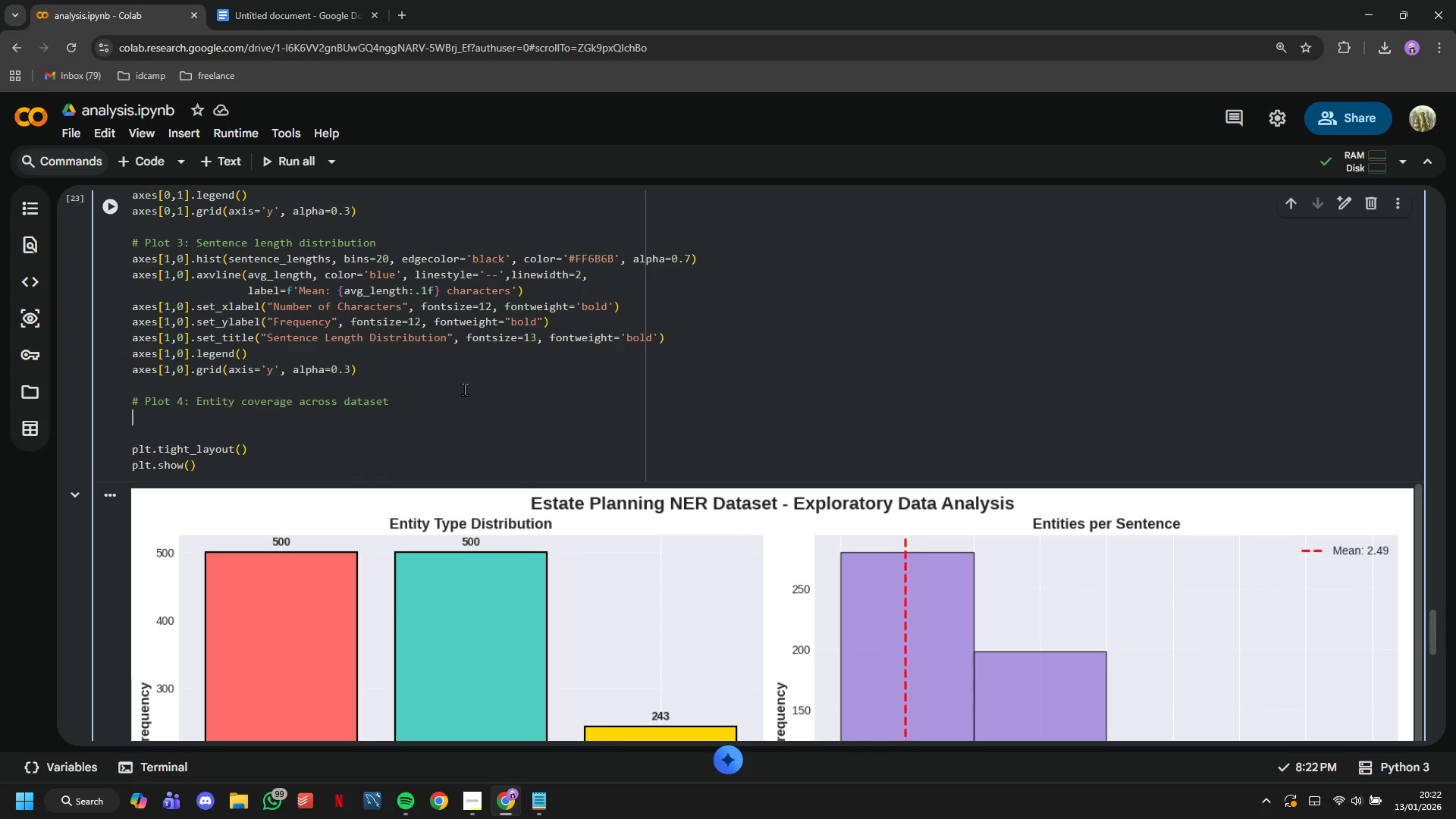 
 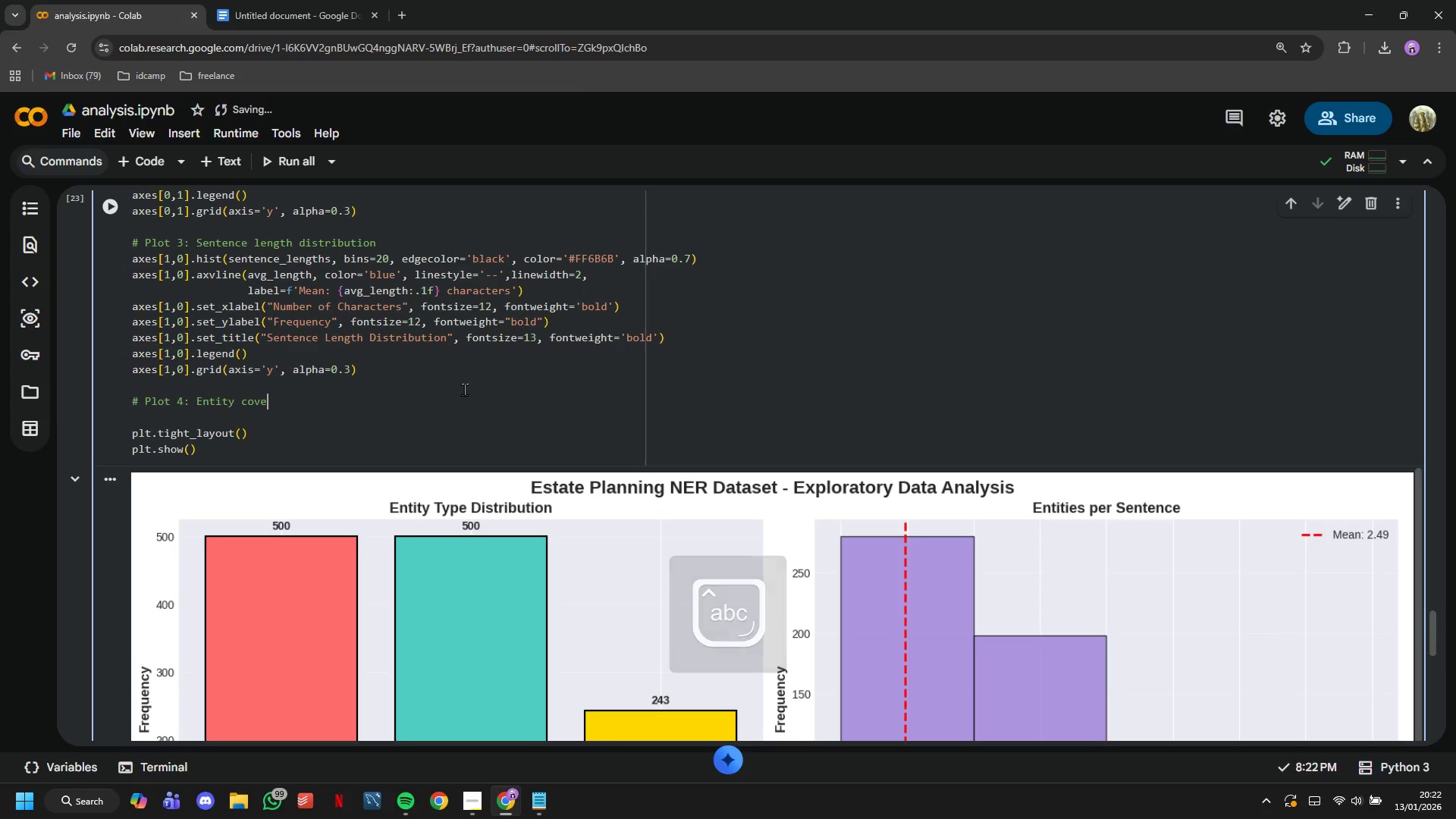 
key(Enter)
 